 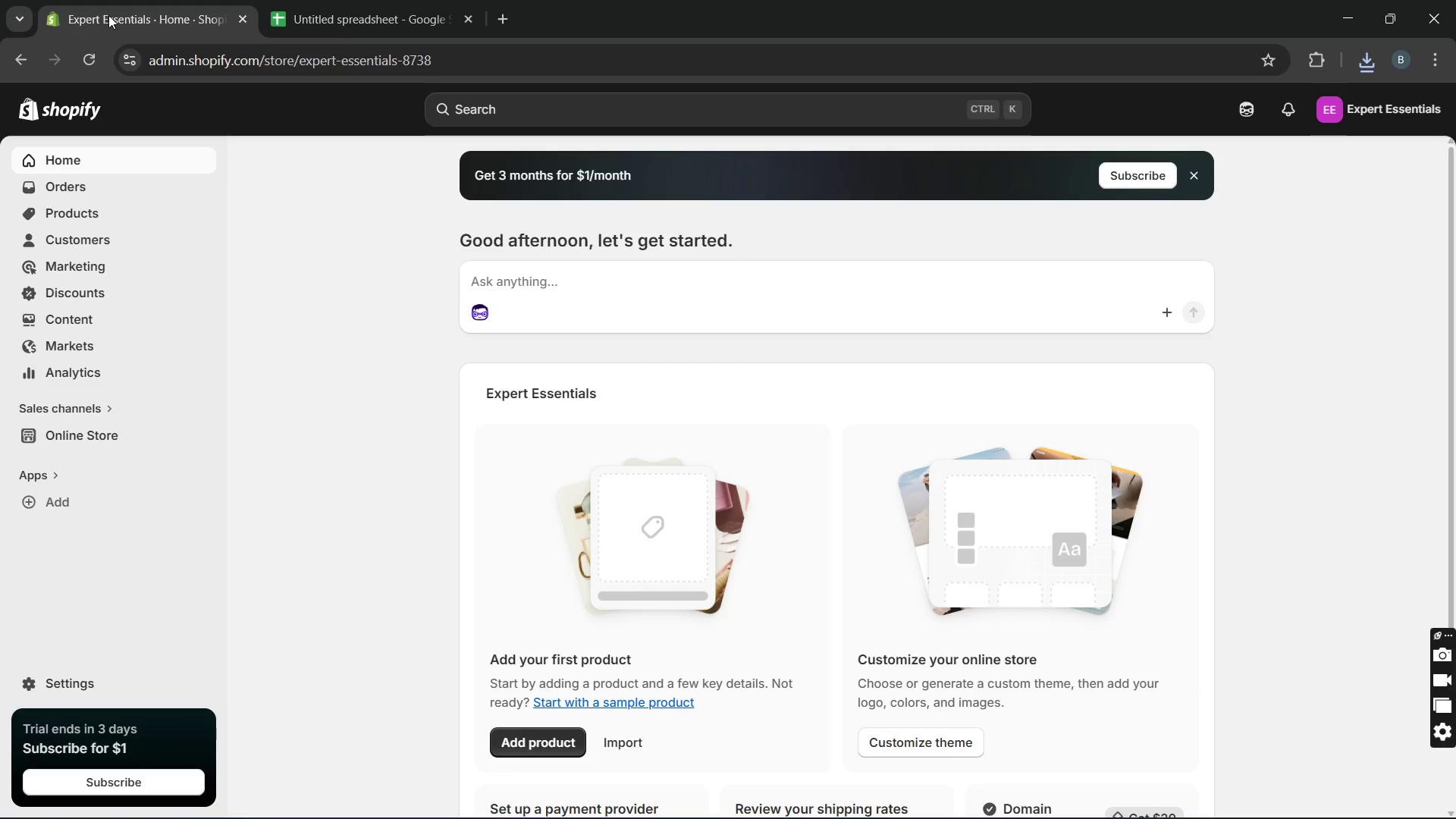 
left_click([131, 213])
 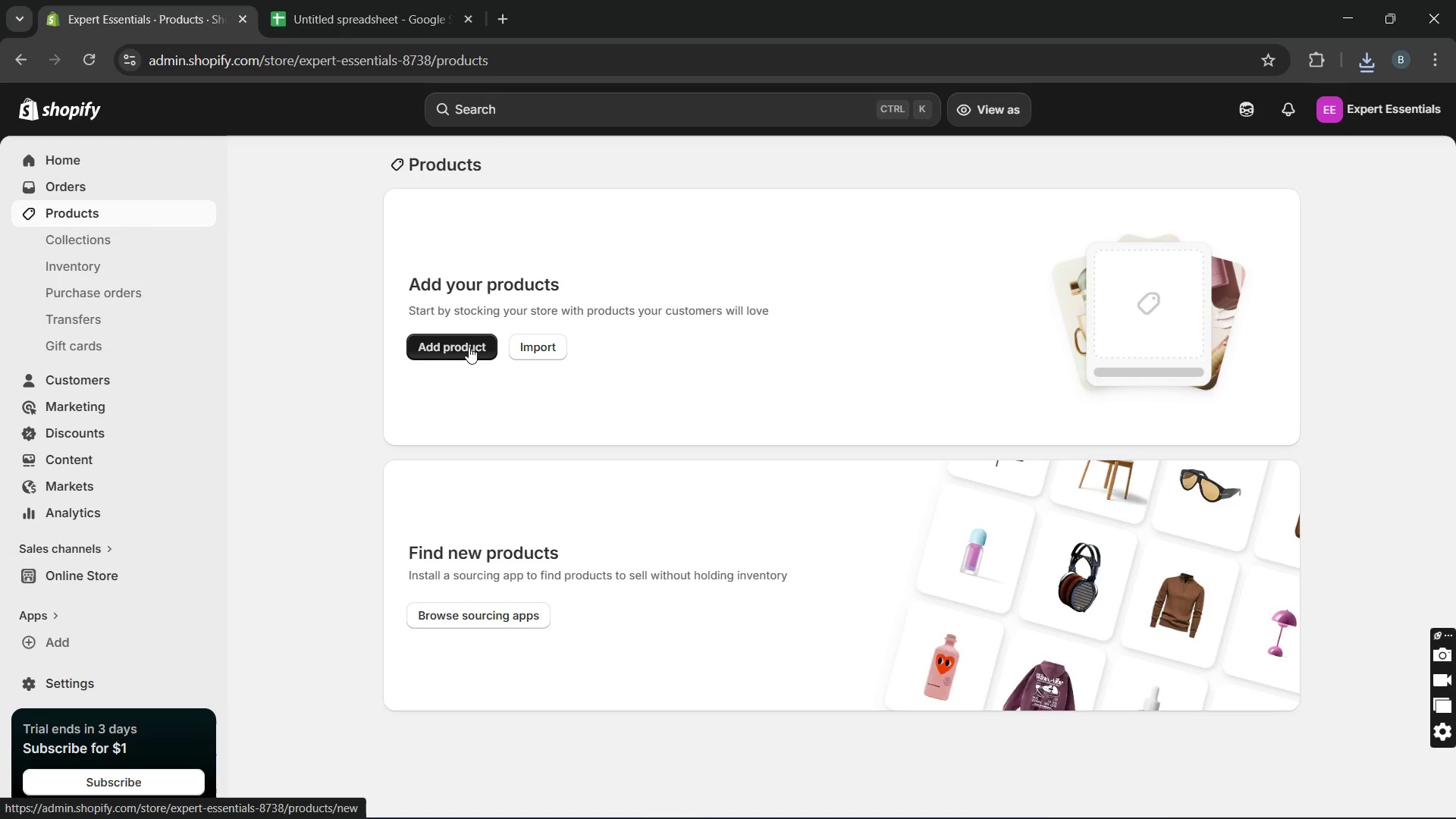 
wait(5.27)
 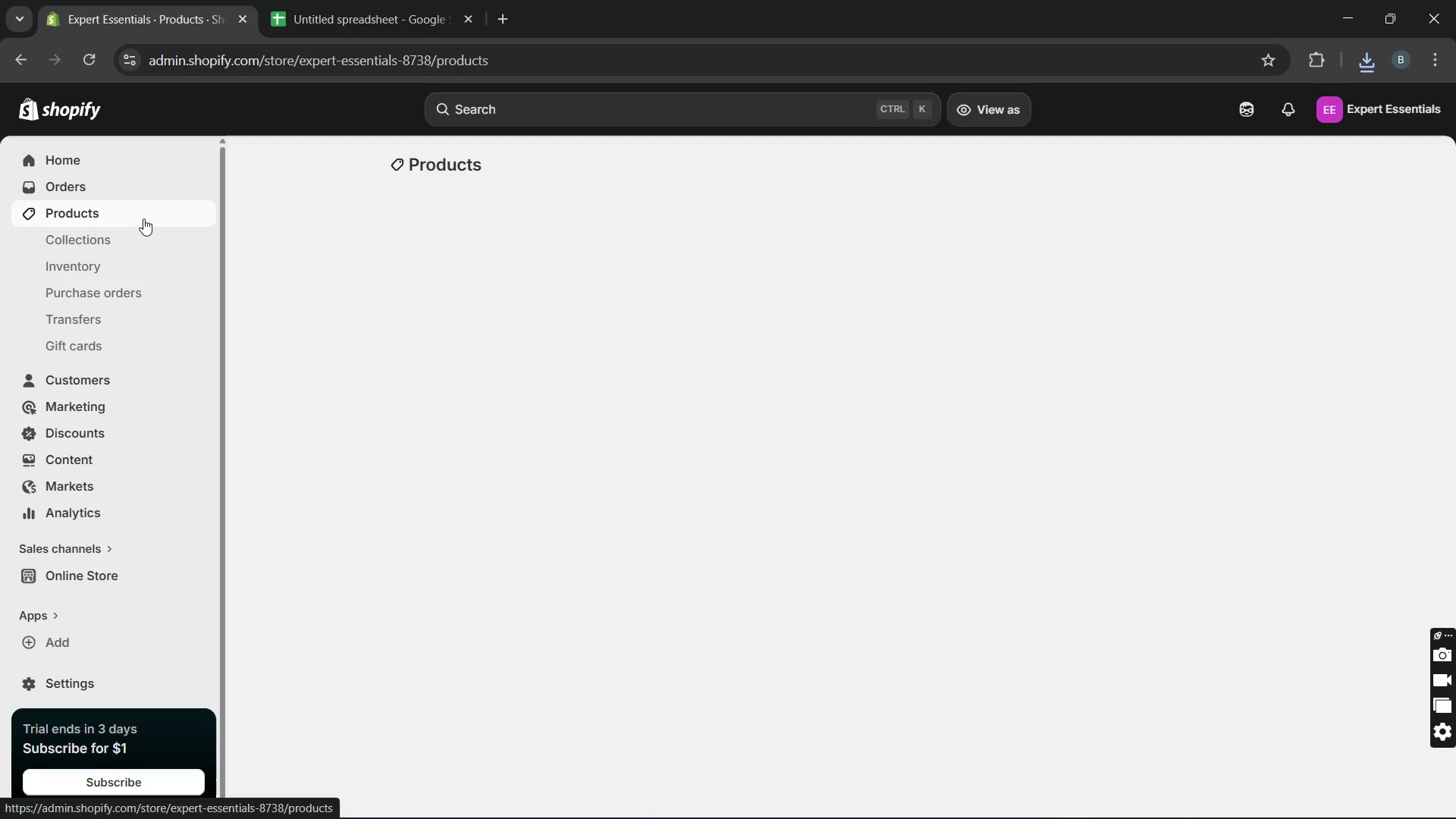 
left_click([469, 347])
 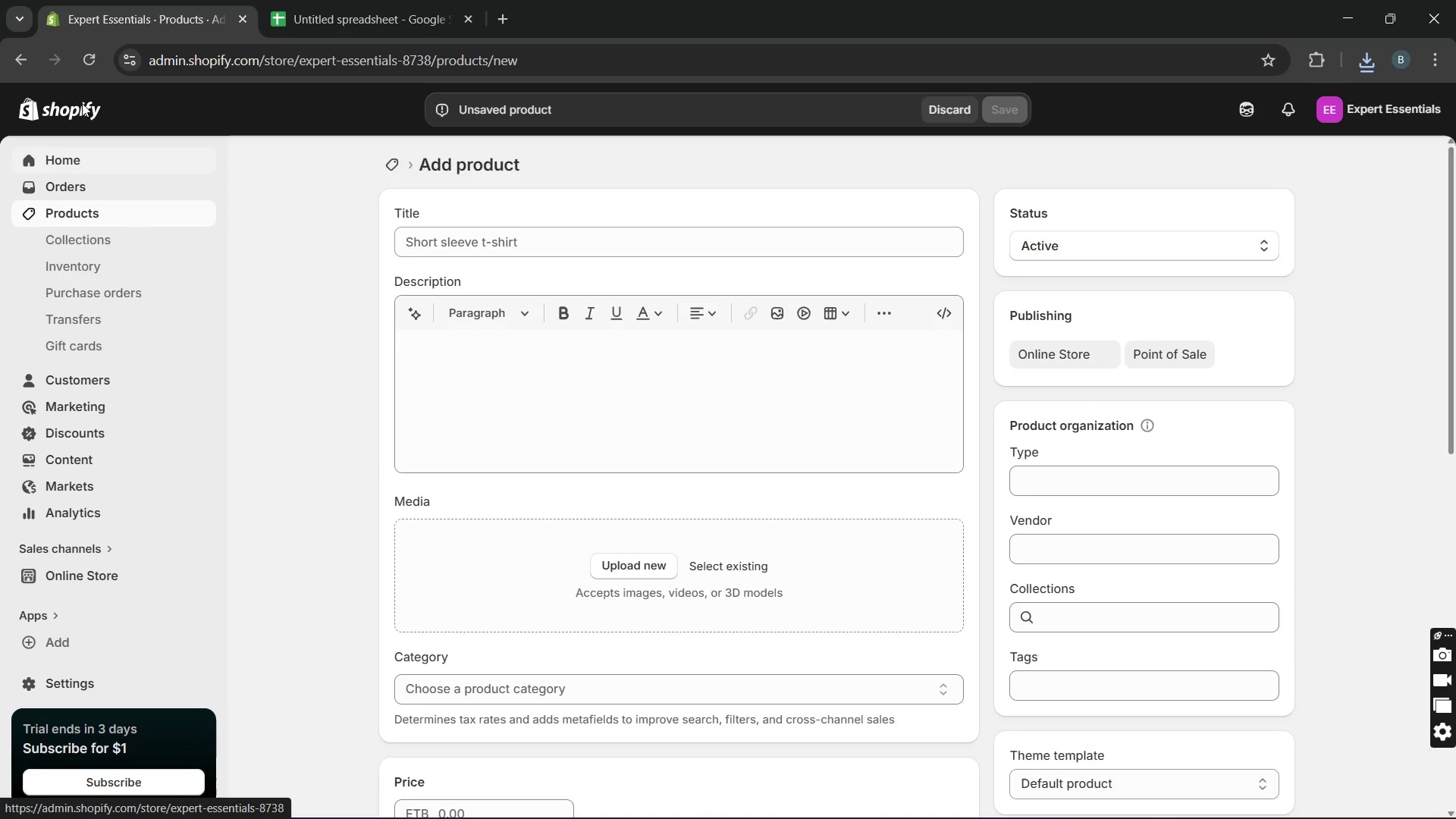 
left_click([22, 56])
 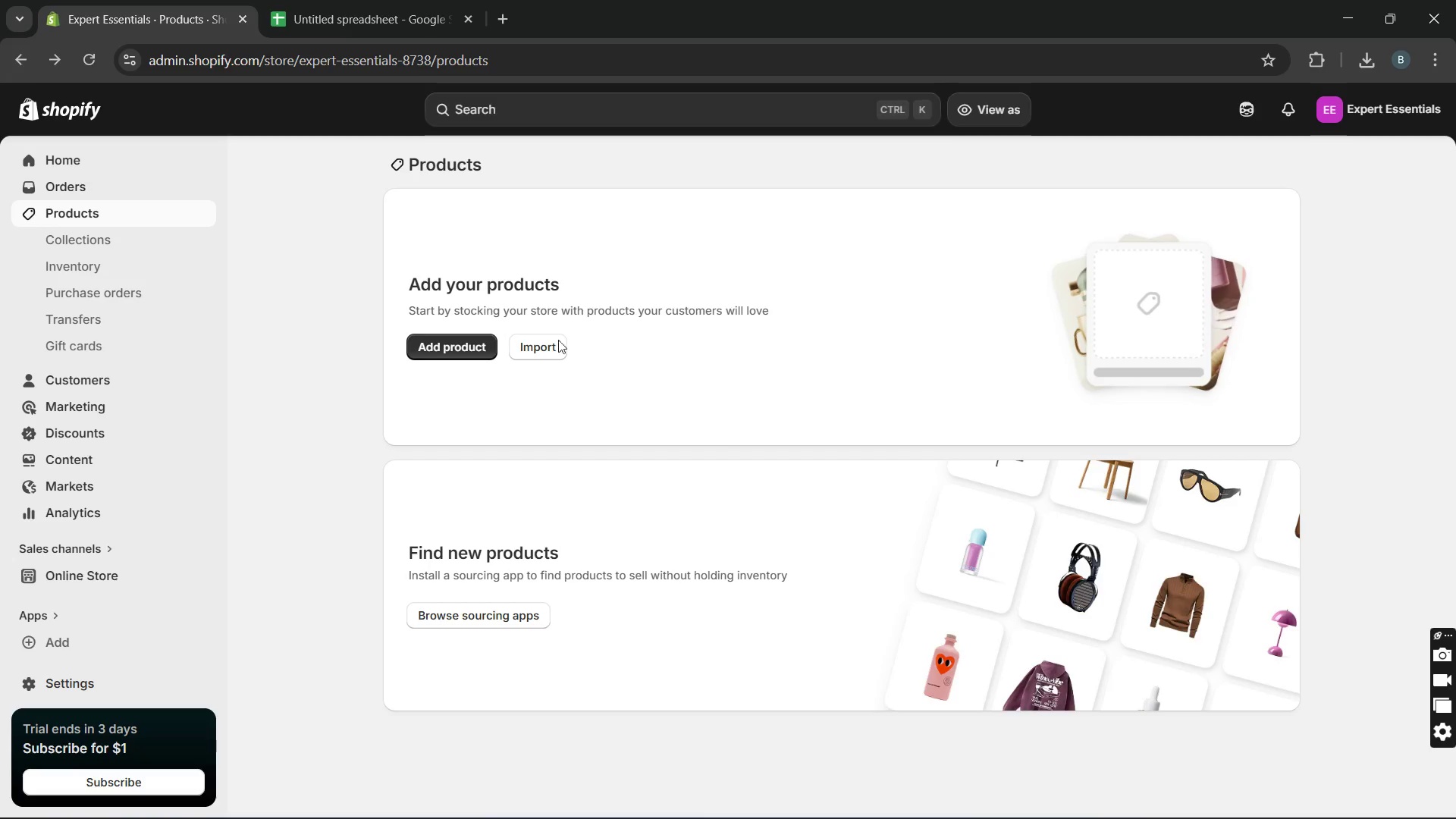 
left_click([547, 348])
 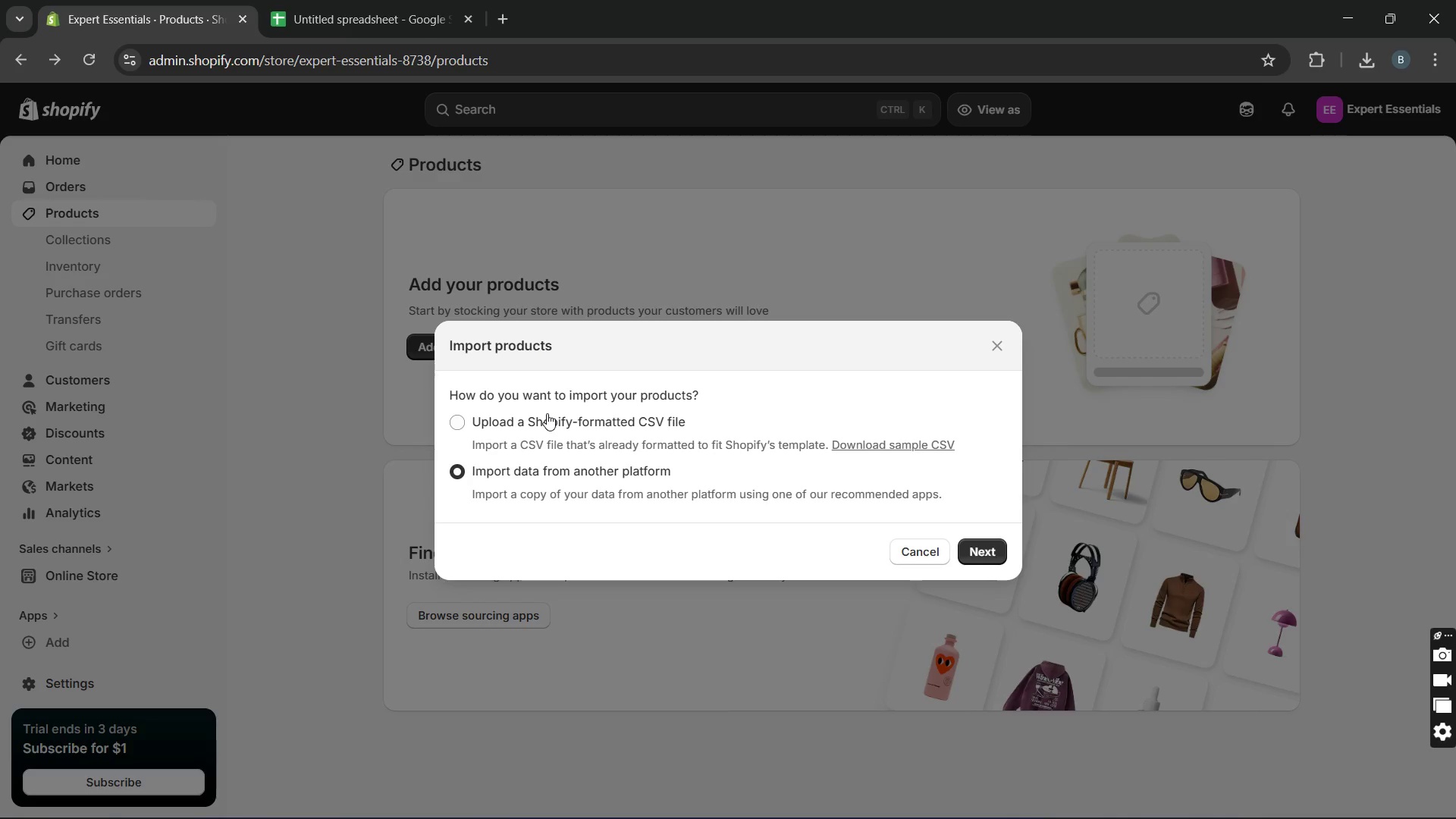 
left_click([547, 413])
 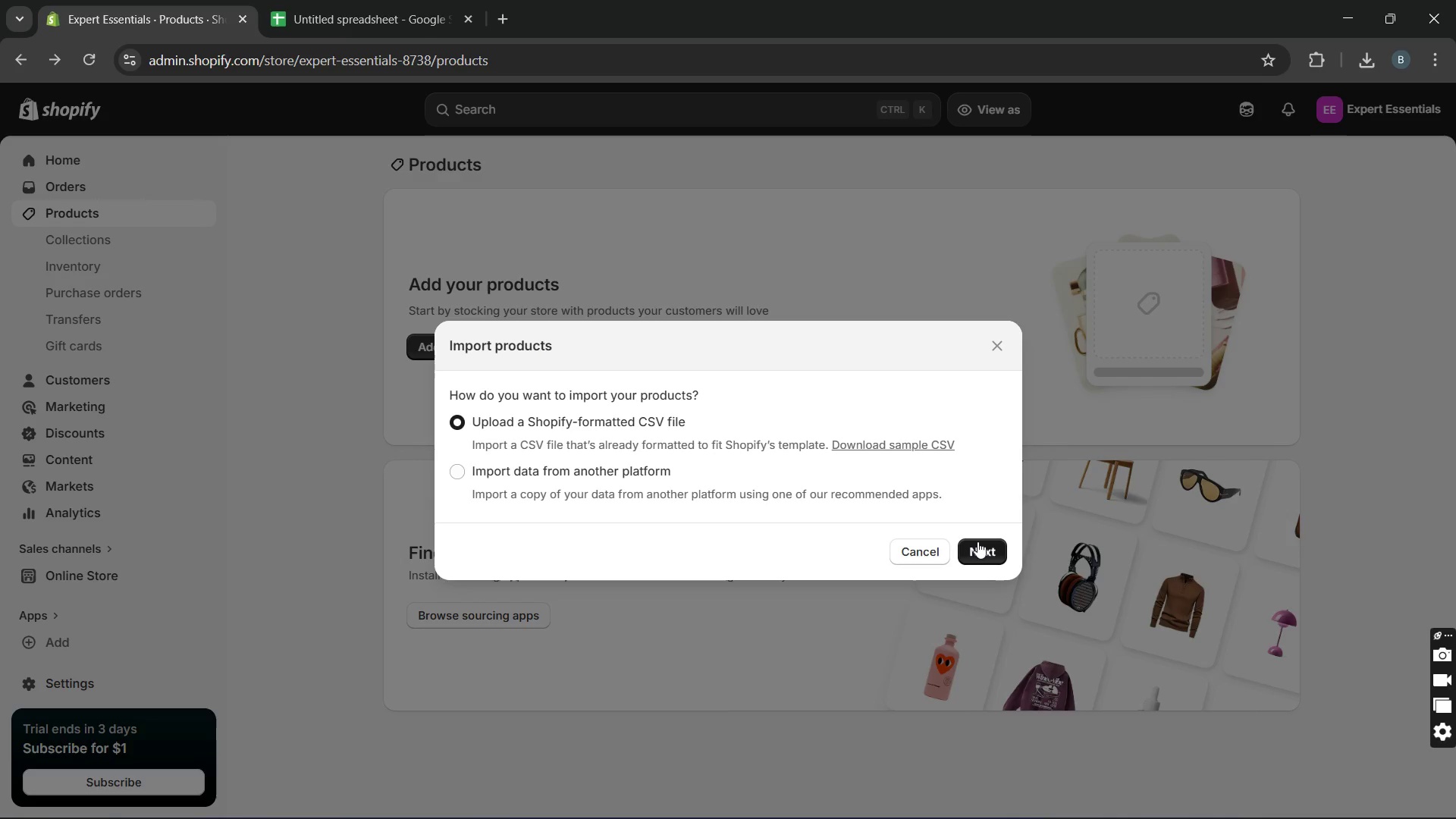 
left_click([977, 541])
 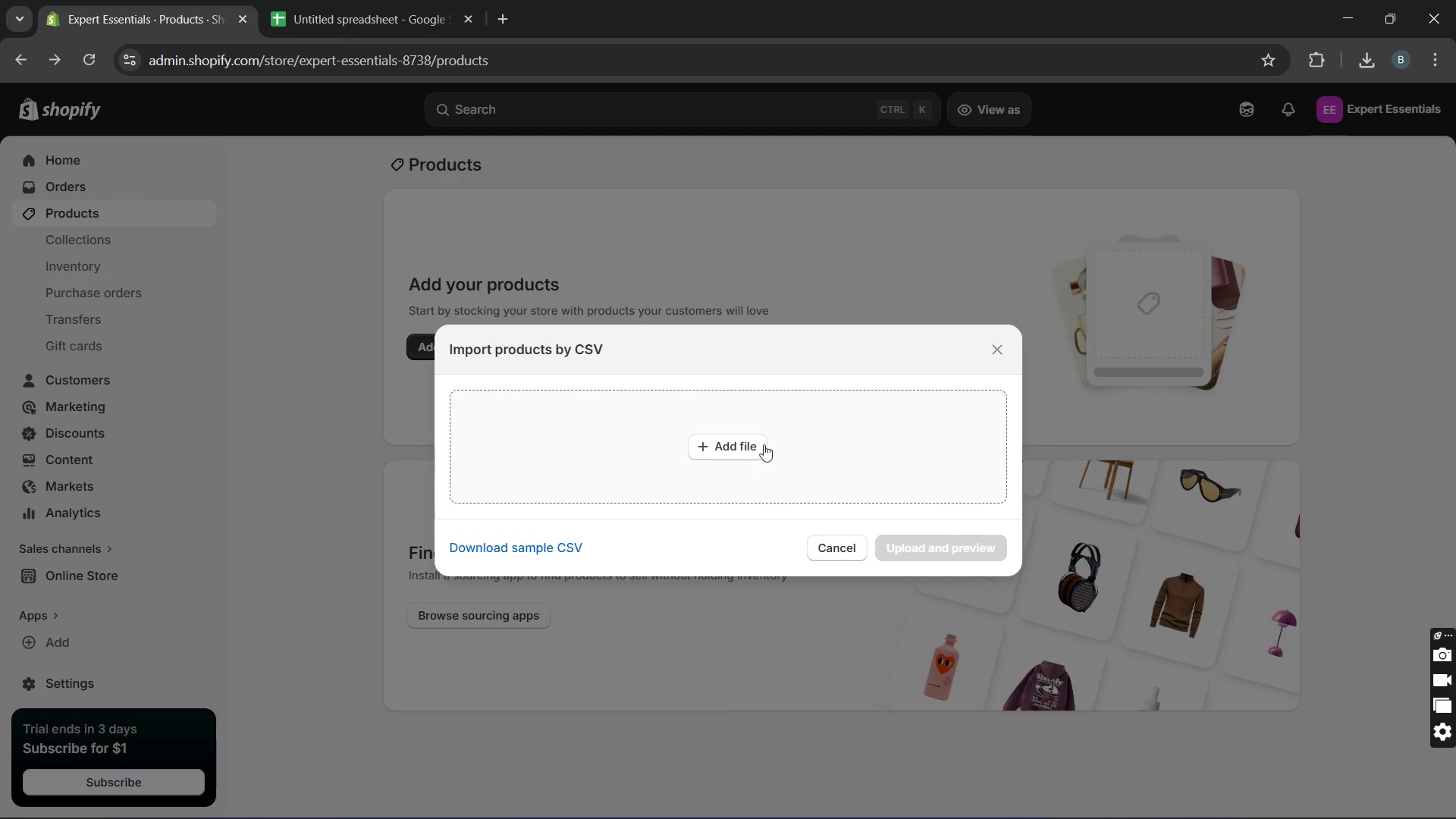 
left_click([748, 444])
 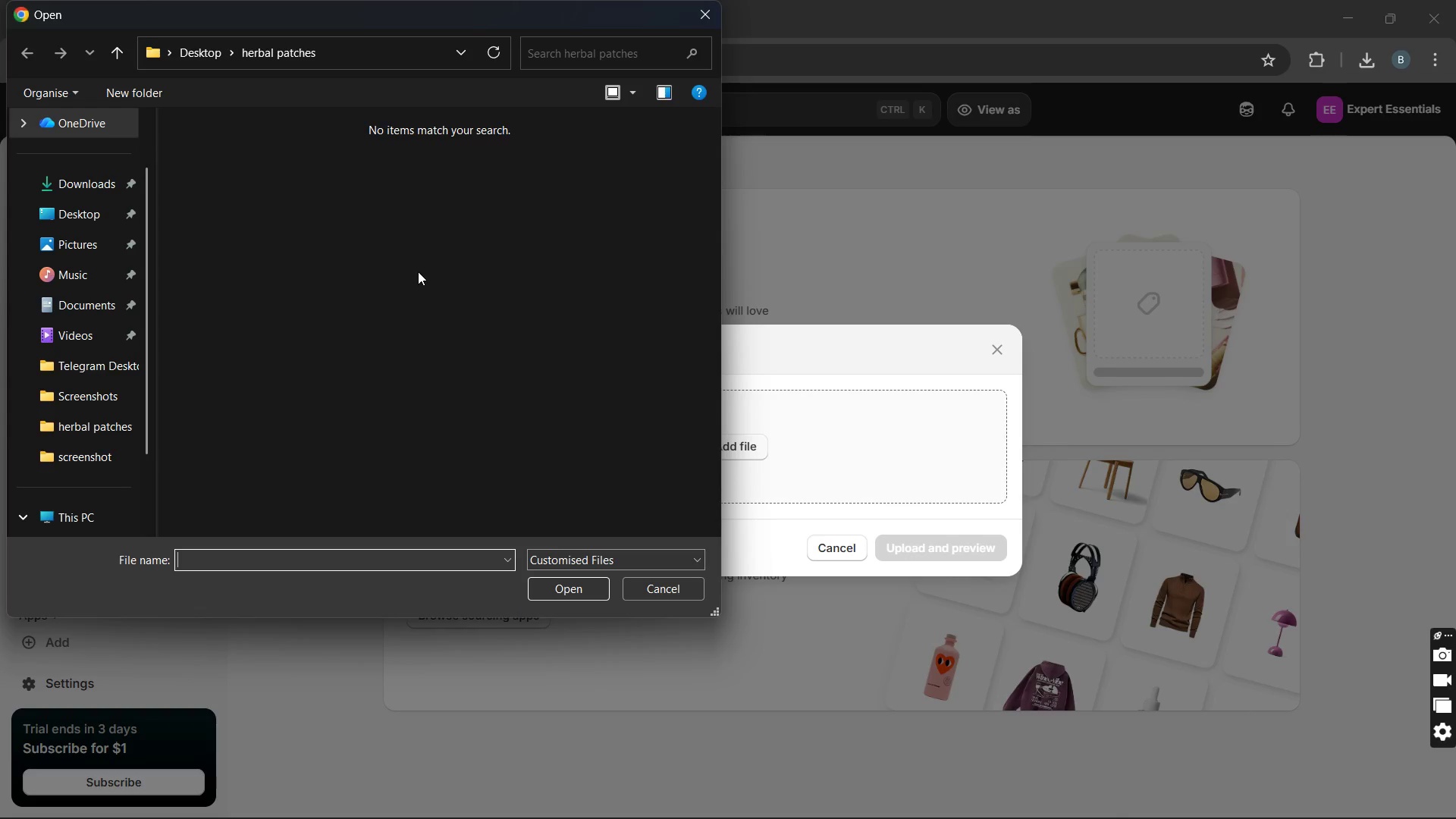 
left_click([92, 171])
 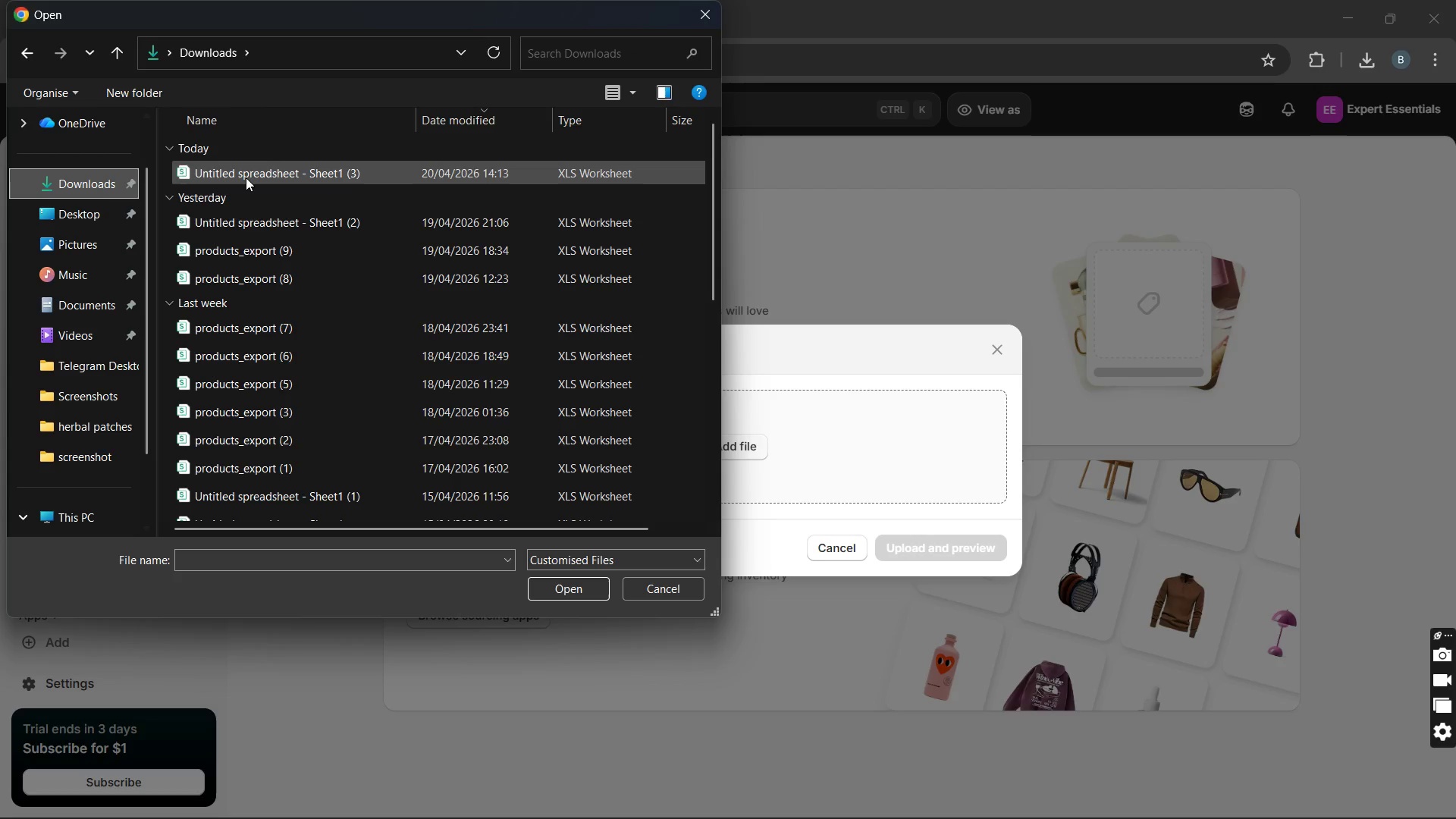 
left_click([246, 177])
 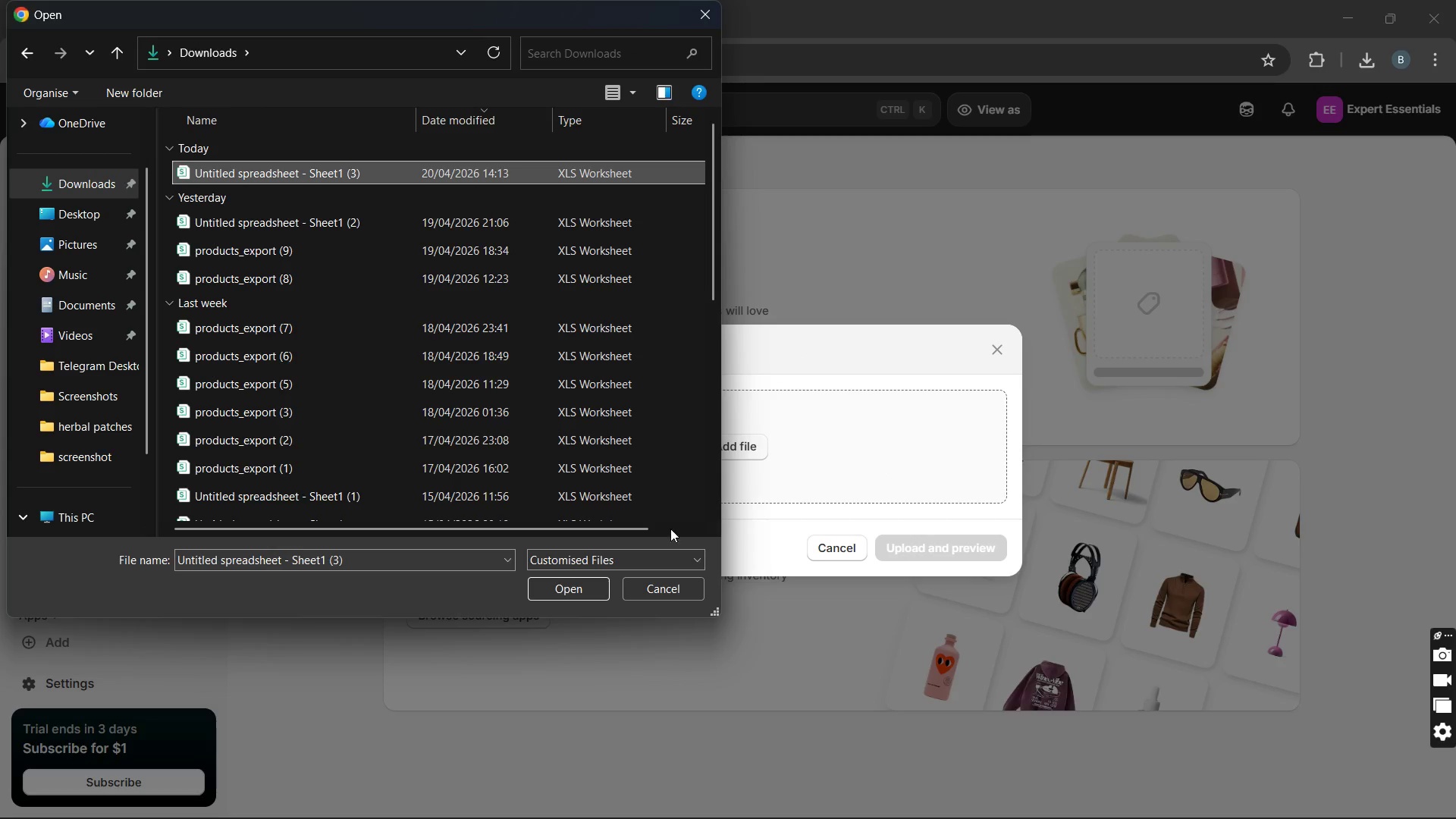 
left_click([604, 595])
 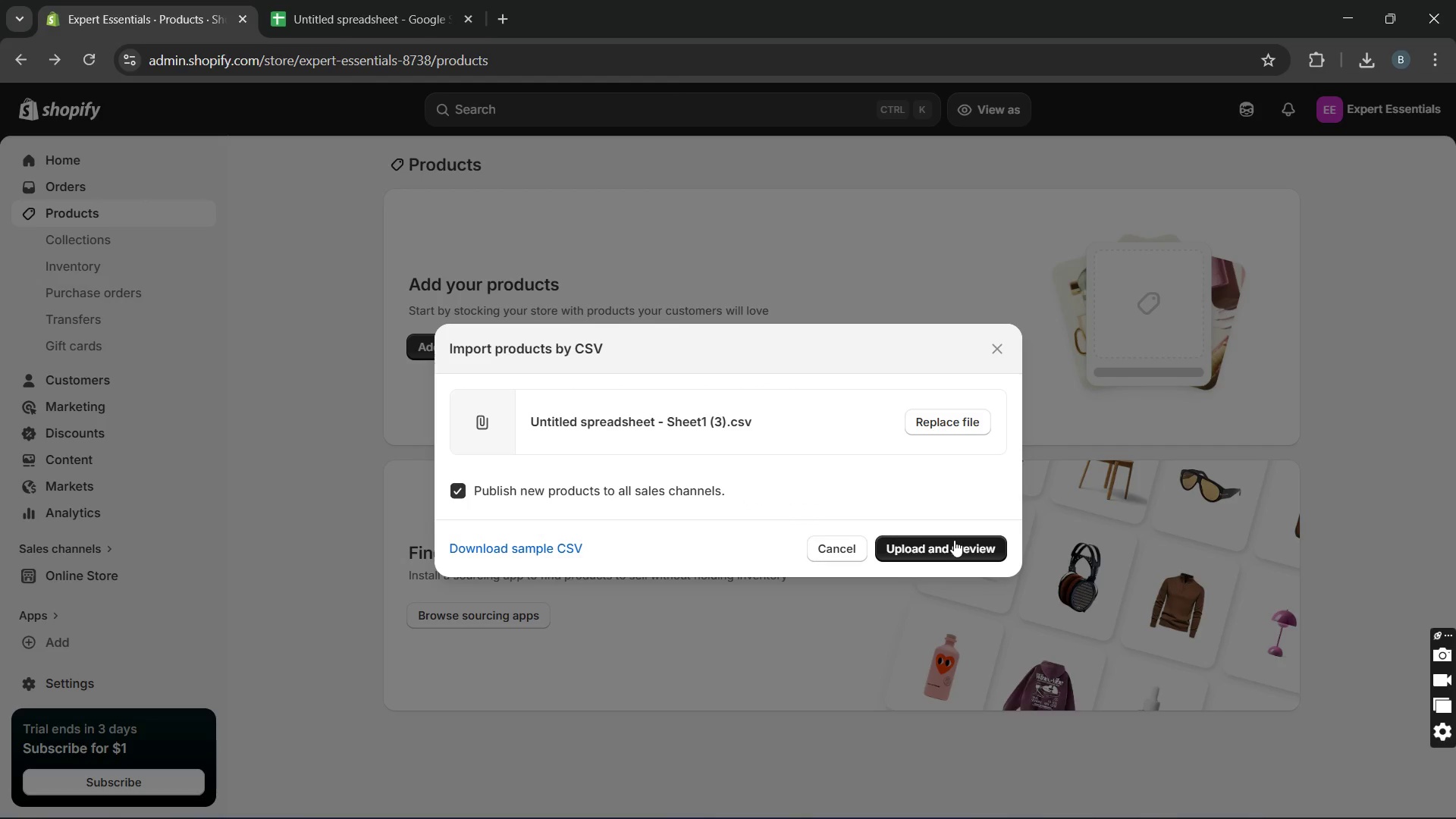 
wait(6.97)
 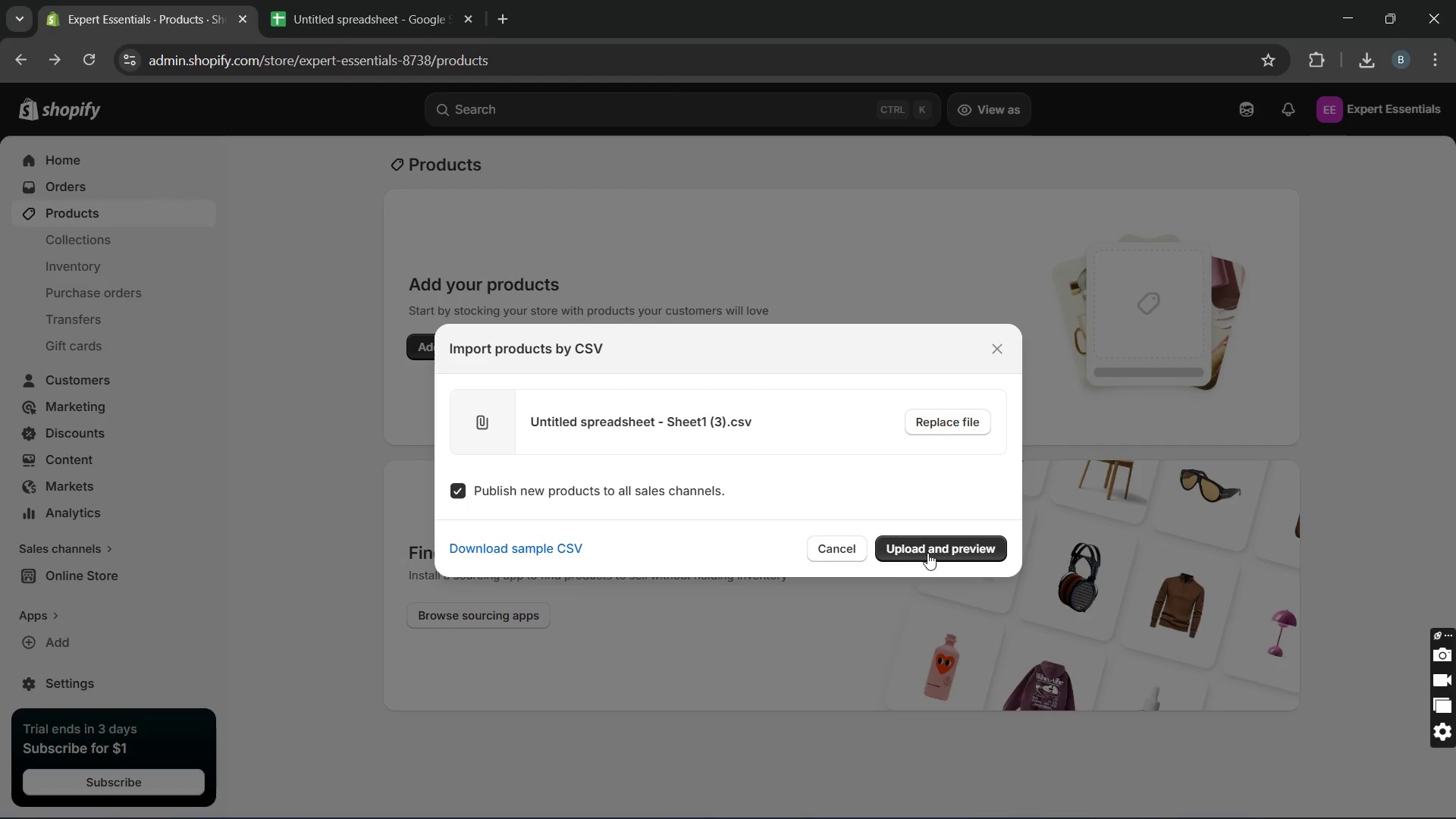 
left_click([954, 540])
 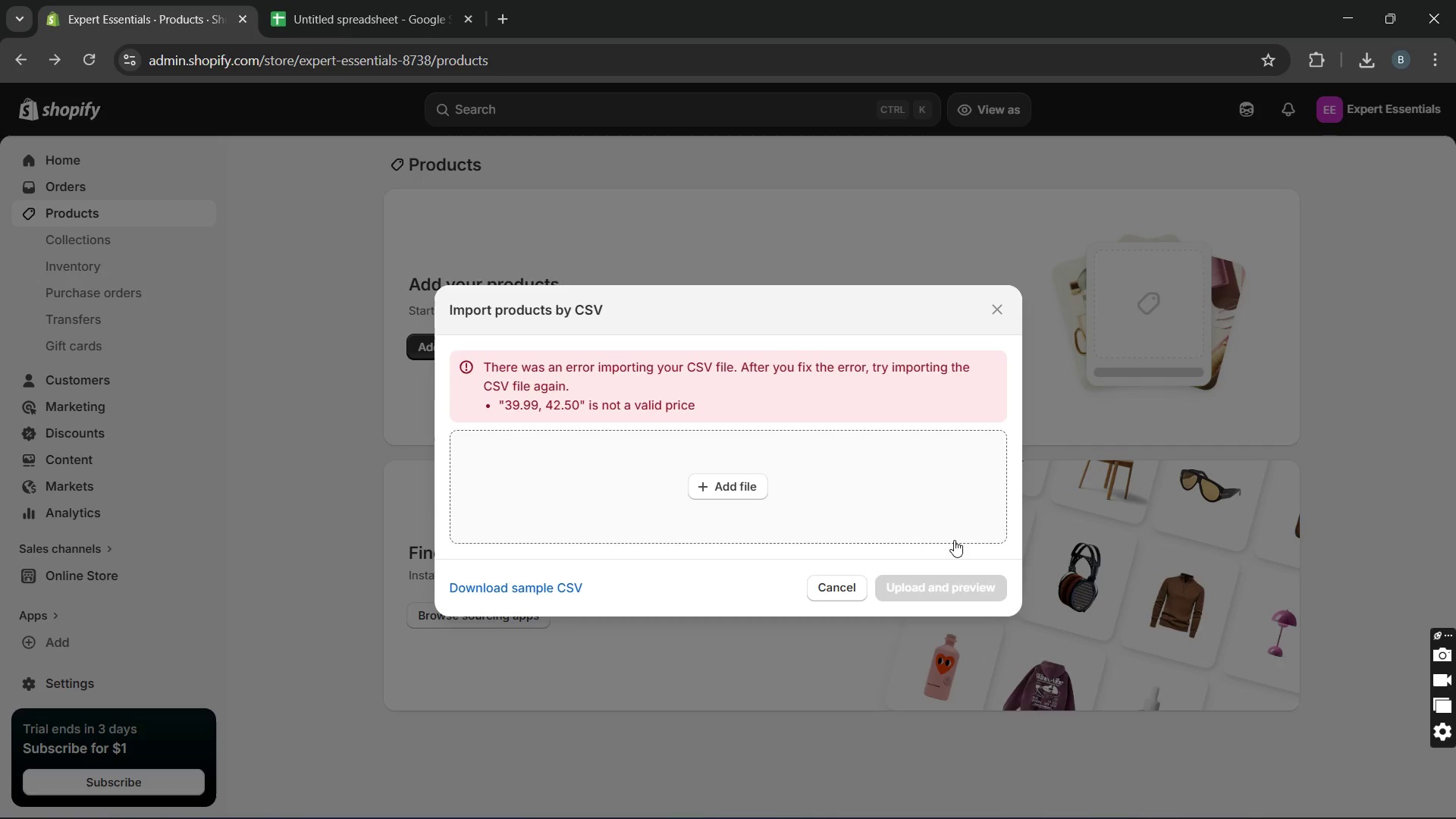 
wait(12.89)
 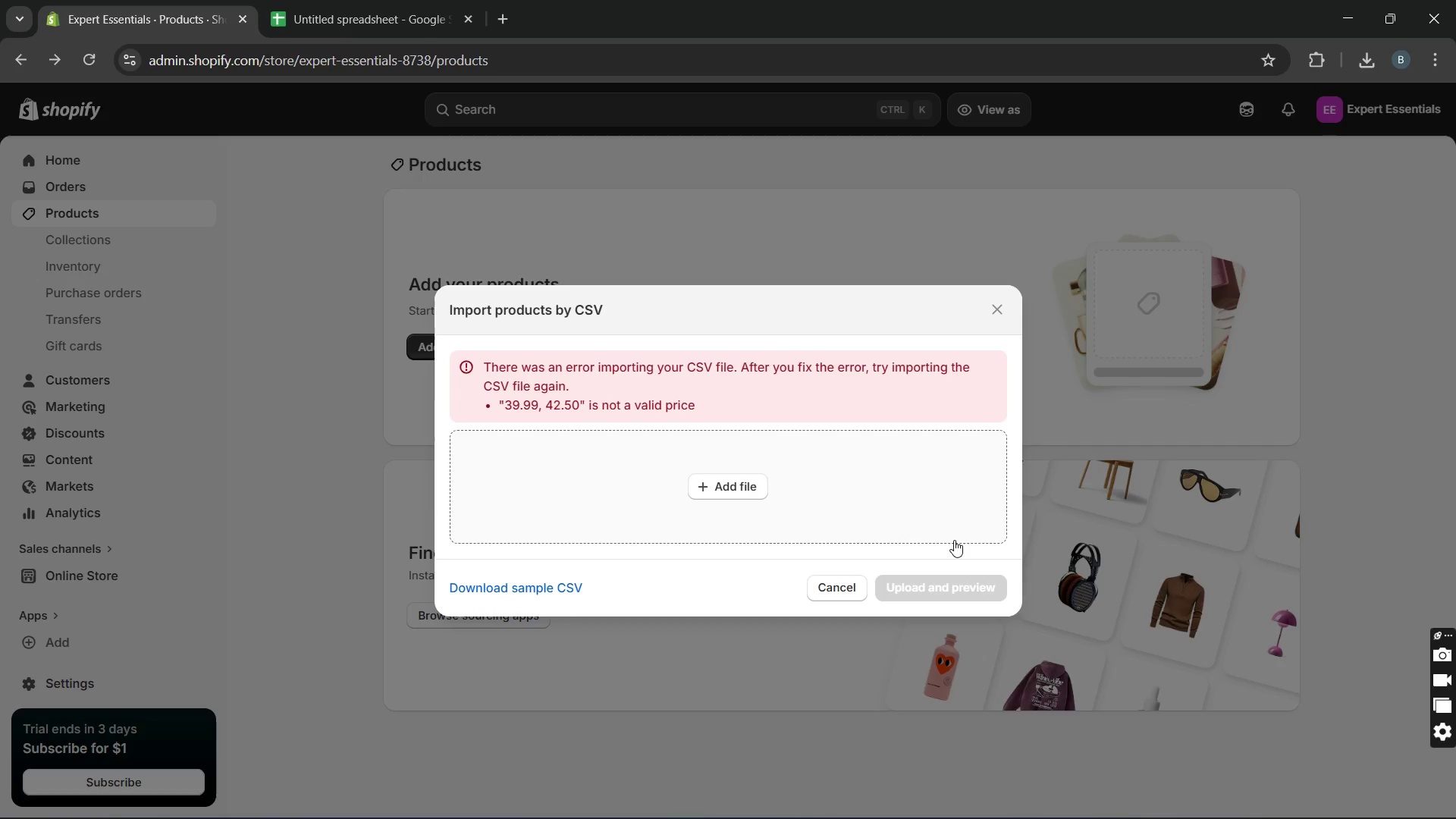 
left_click([408, 23])
 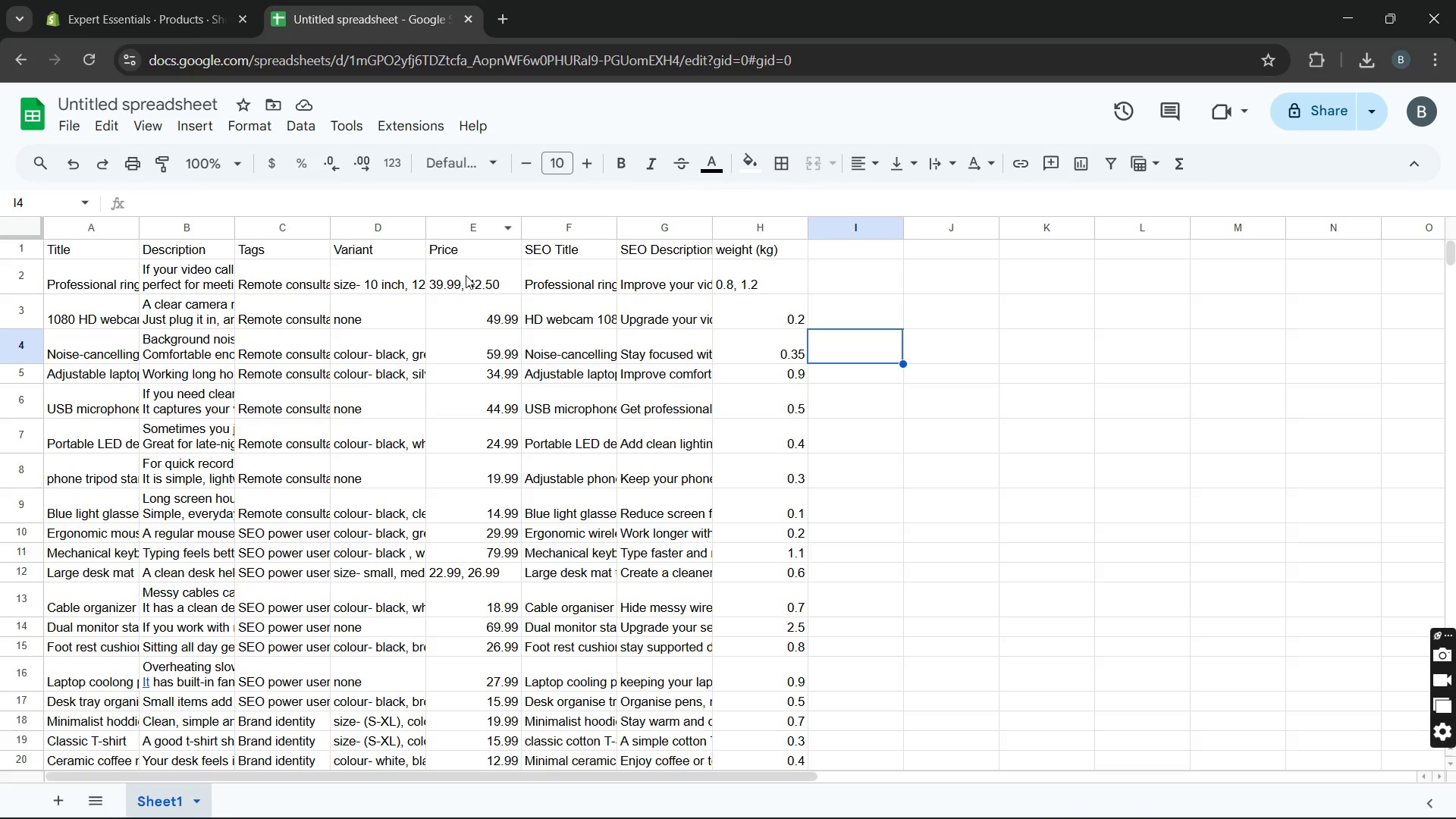 
left_click([464, 281])
 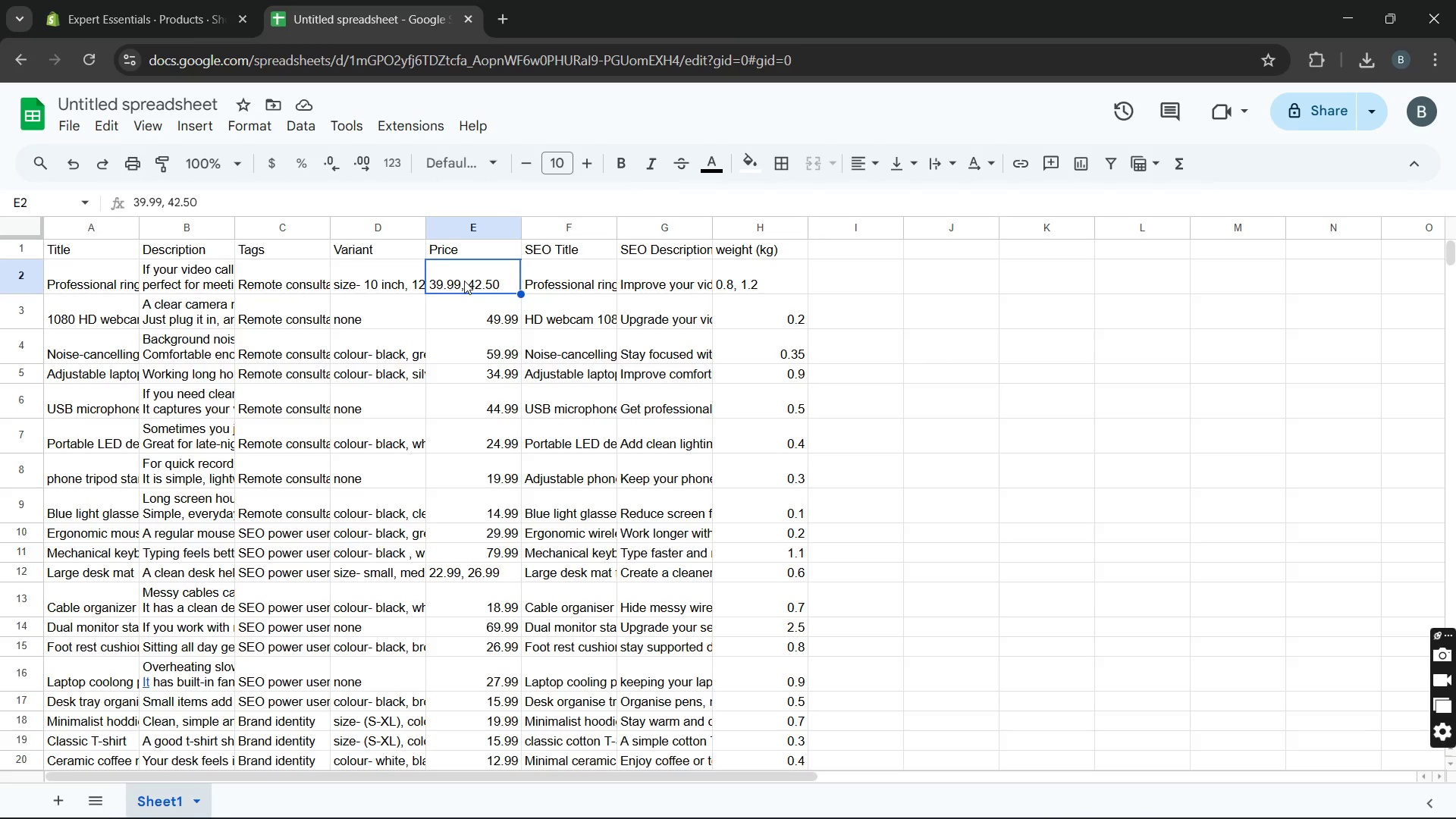 
double_click([464, 281])
 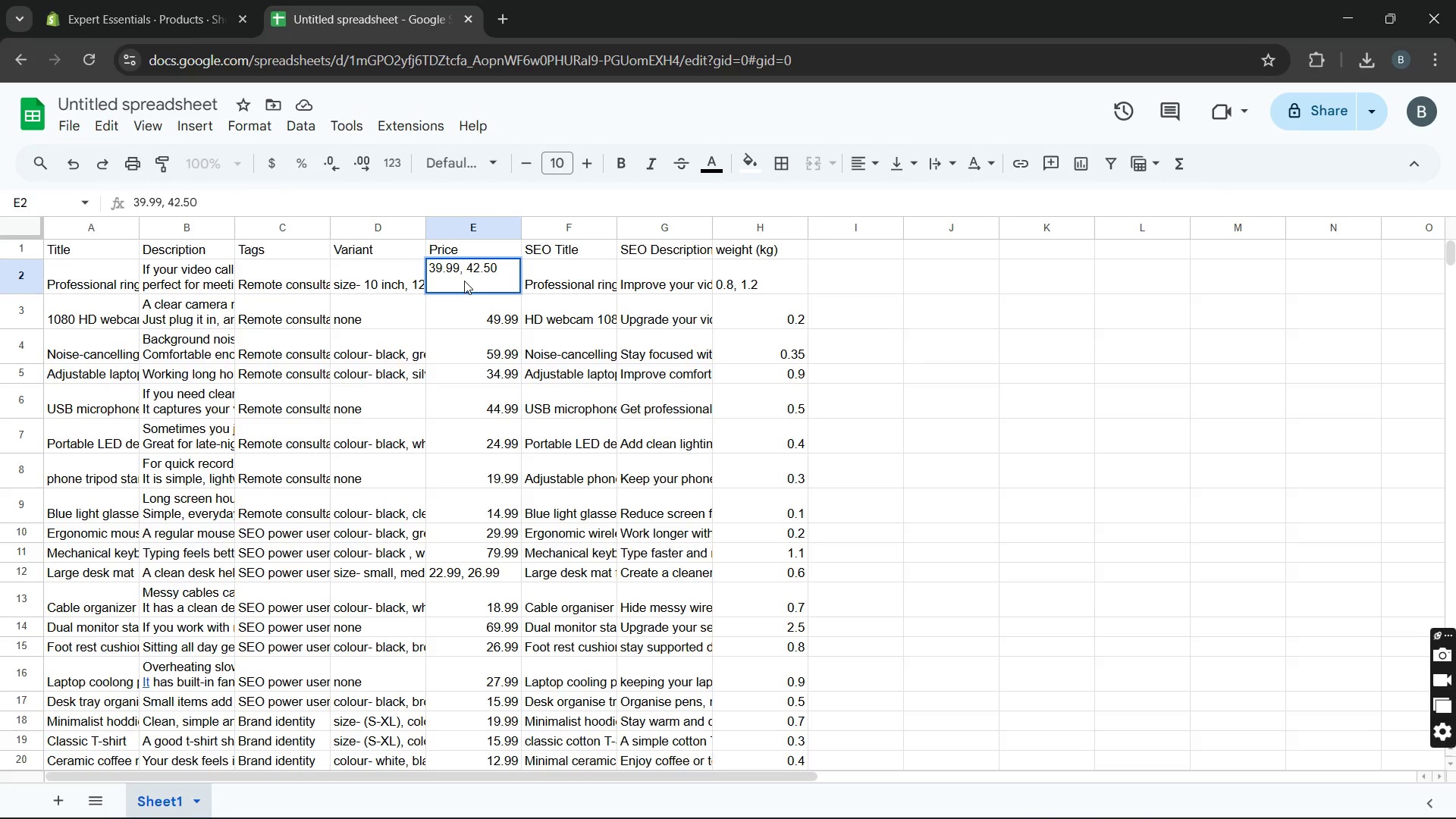 
triple_click([464, 281])
 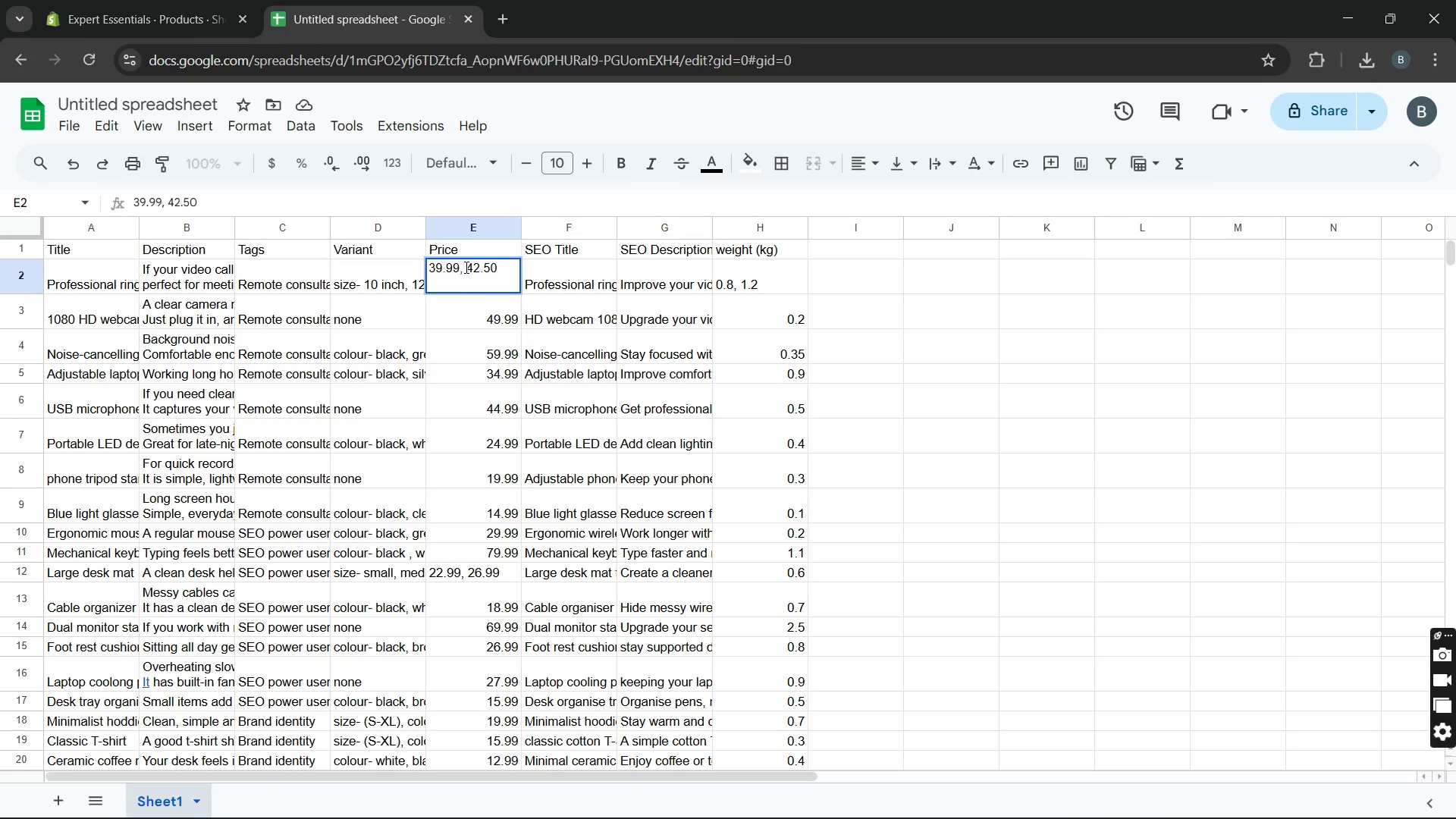 
left_click([465, 267])
 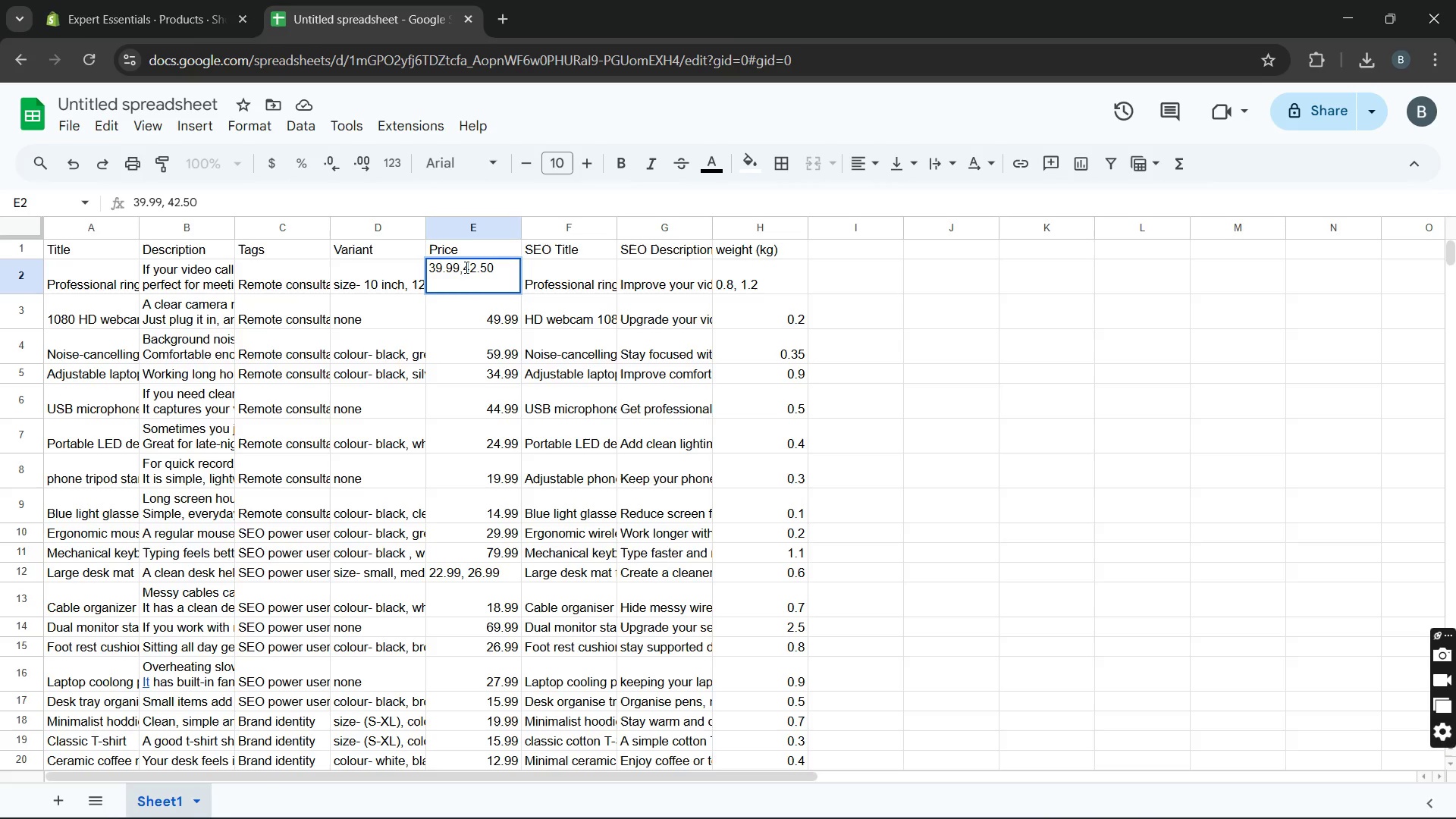 
key(Backspace)
 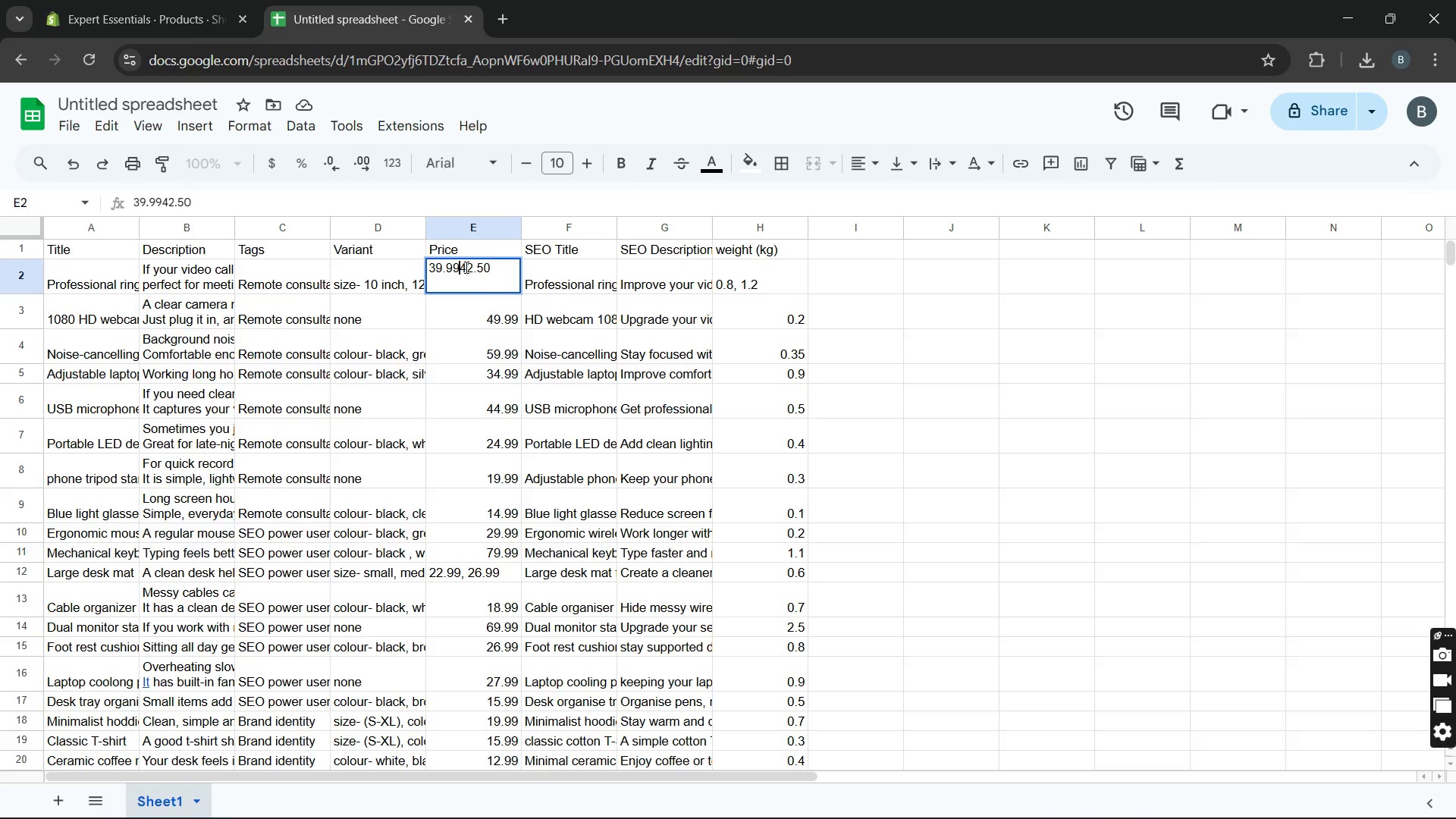 
key(Backspace)
 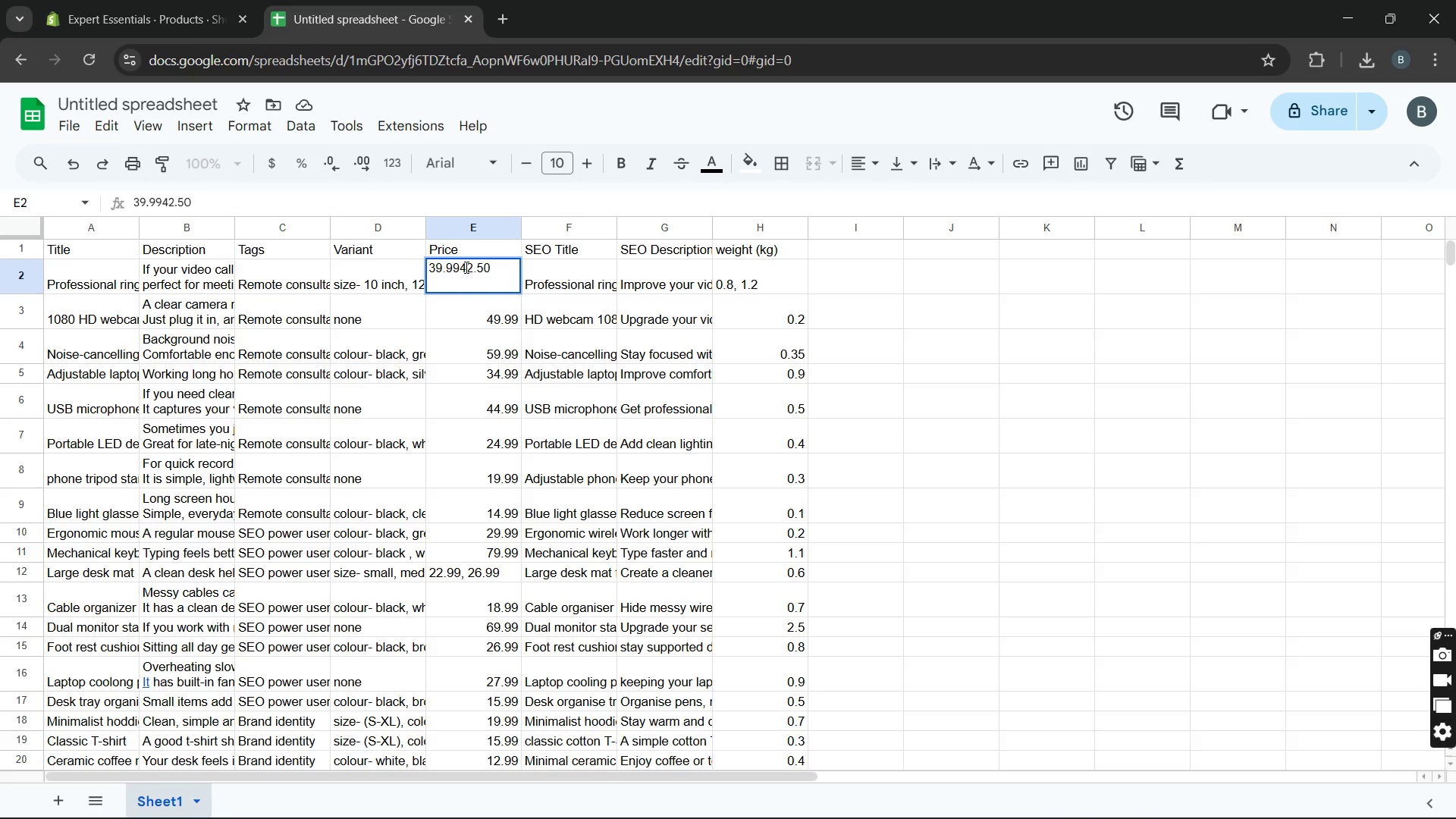 
key(Alt+Enter)
 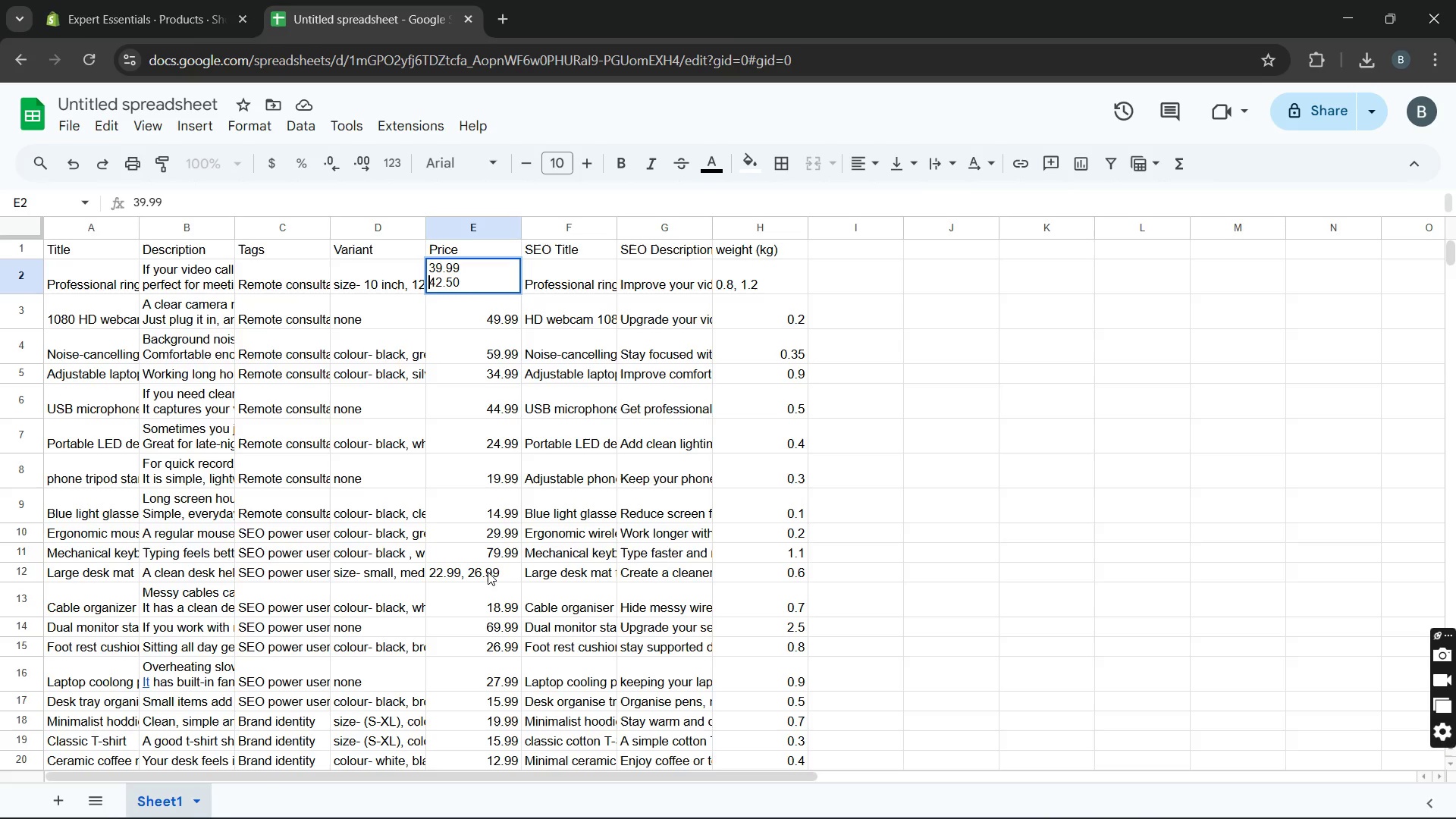 
double_click([485, 573])
 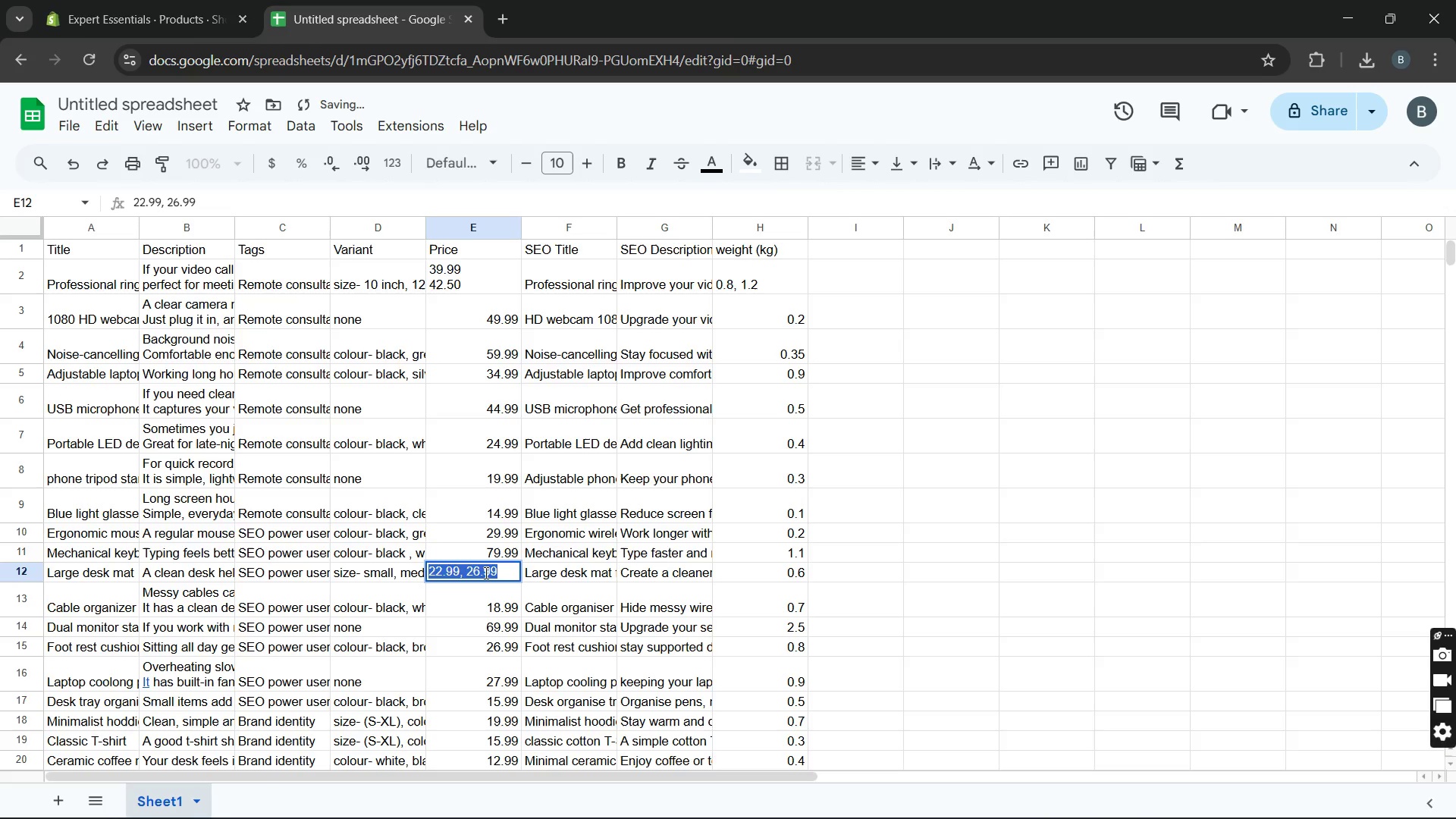 
triple_click([485, 573])
 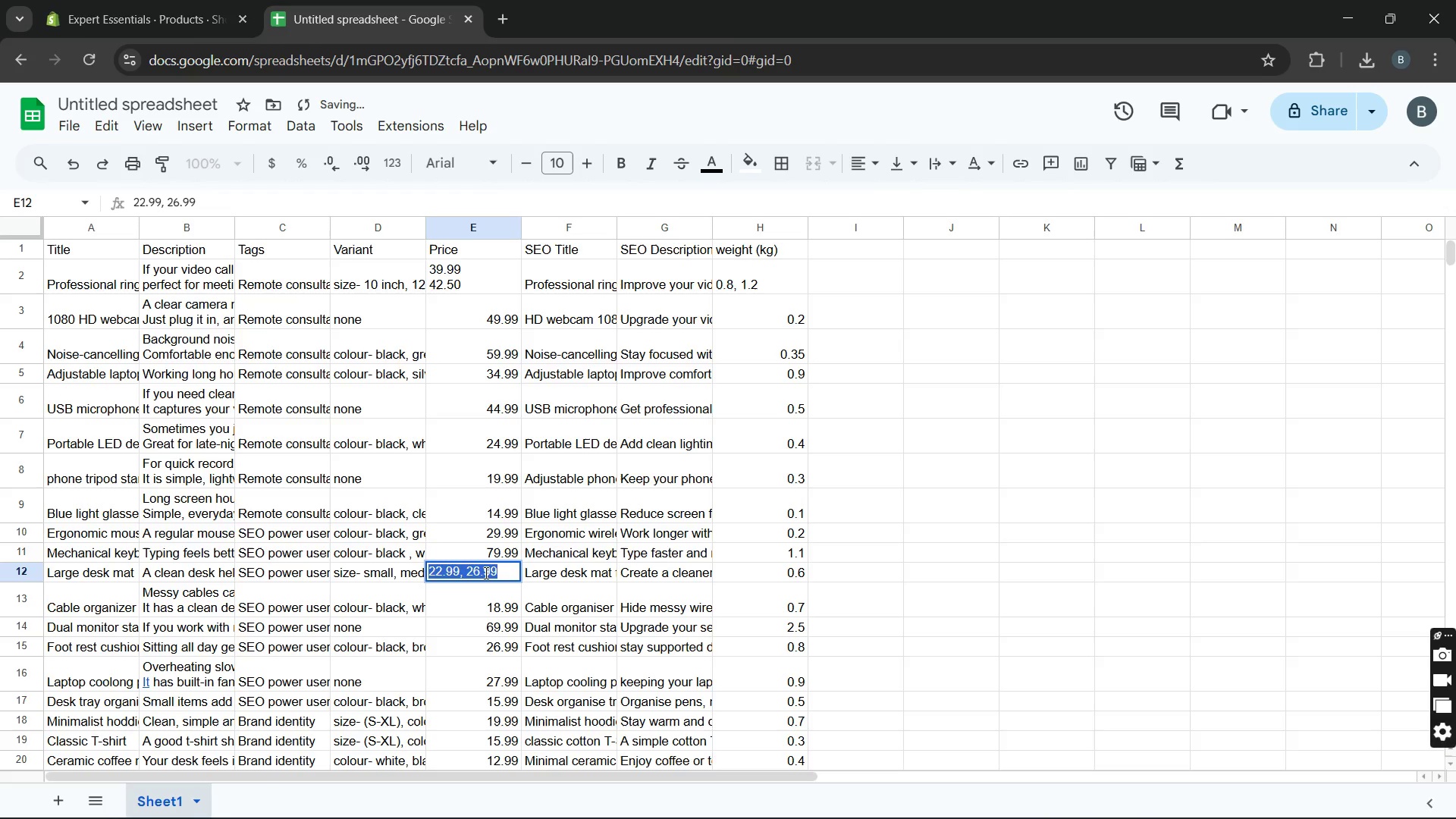 
key(ArrowLeft)
 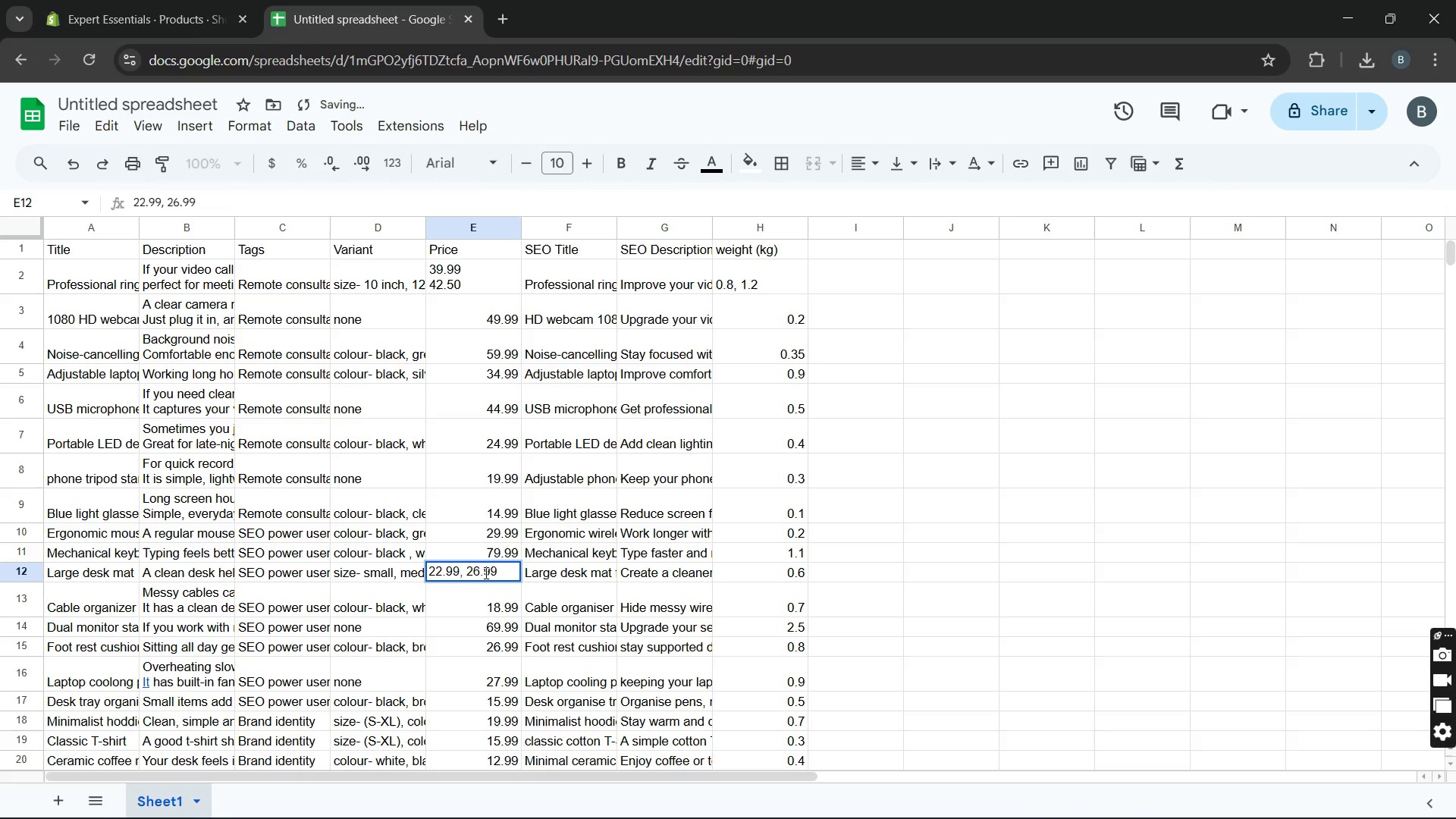 
key(ArrowRight)
 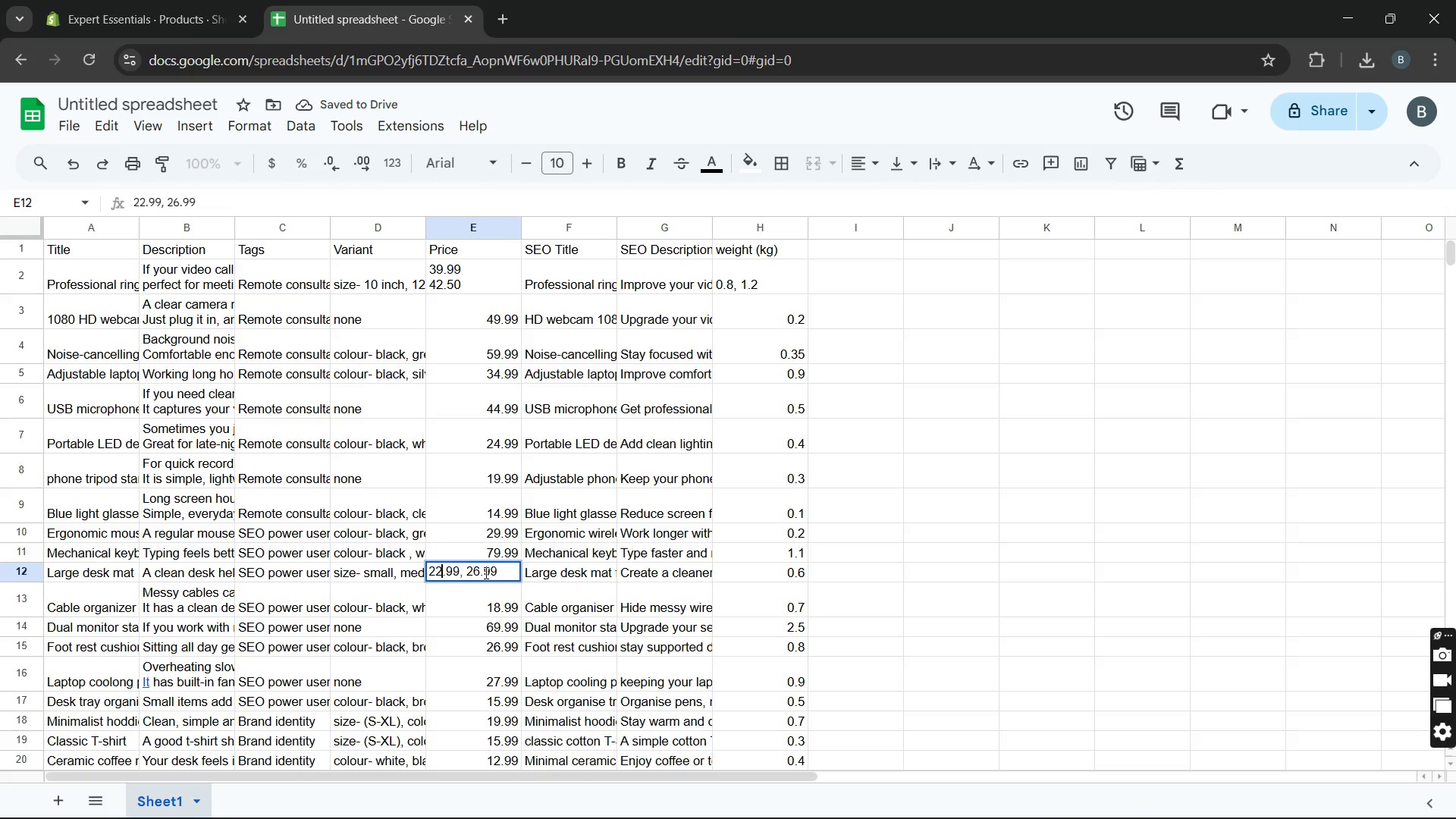 
key(ArrowRight)
 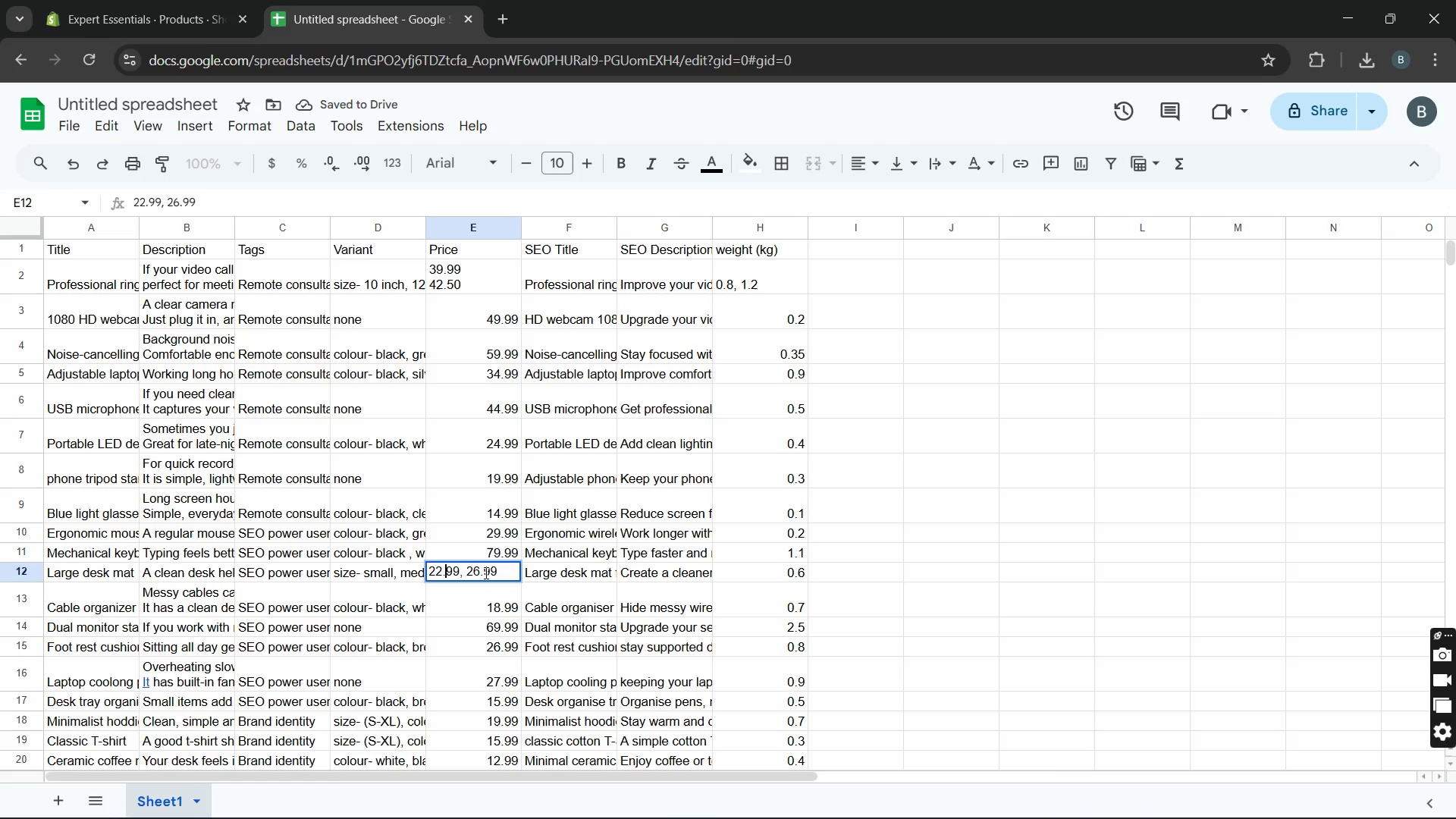 
key(ArrowRight)
 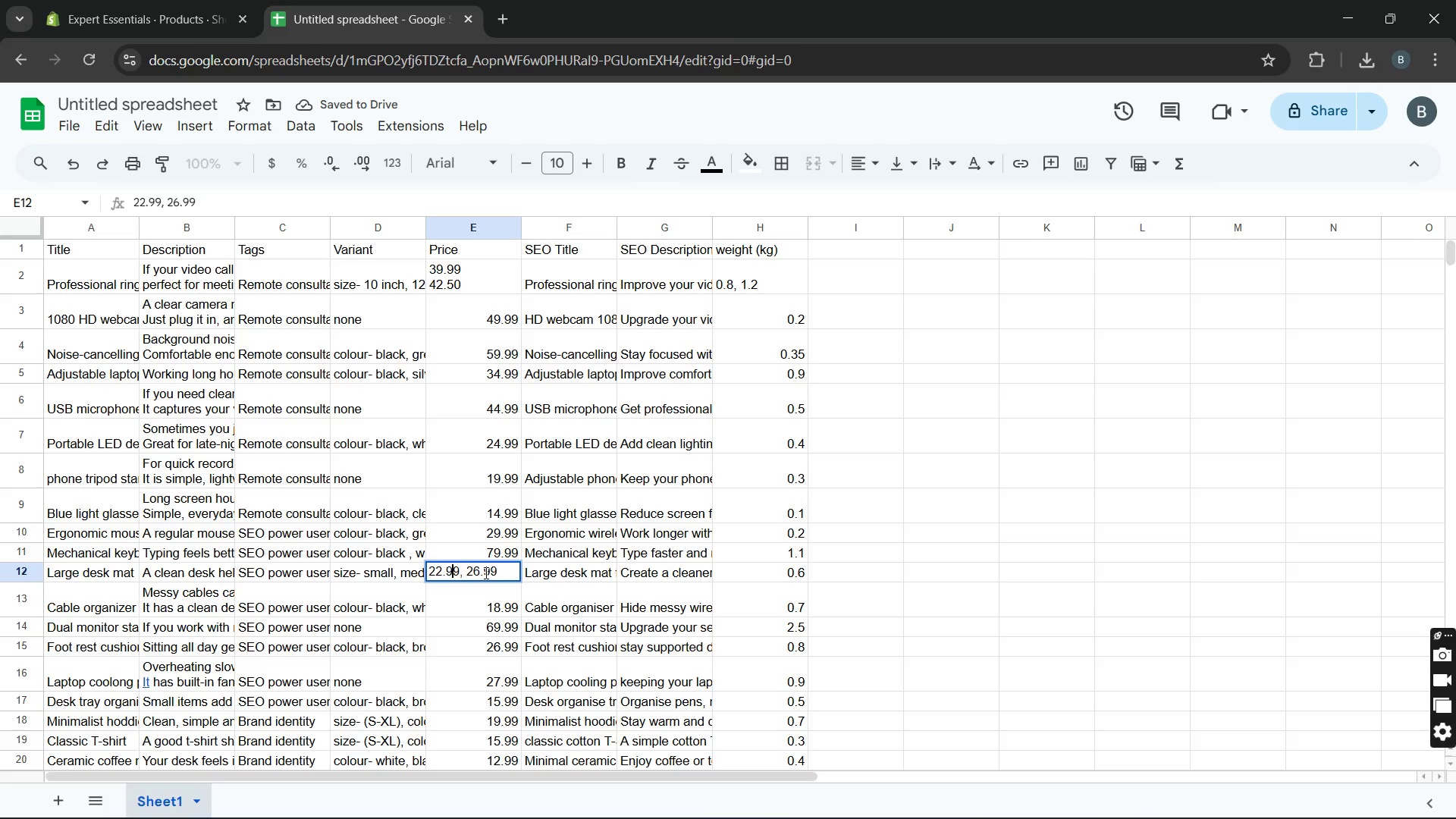 
key(ArrowRight)
 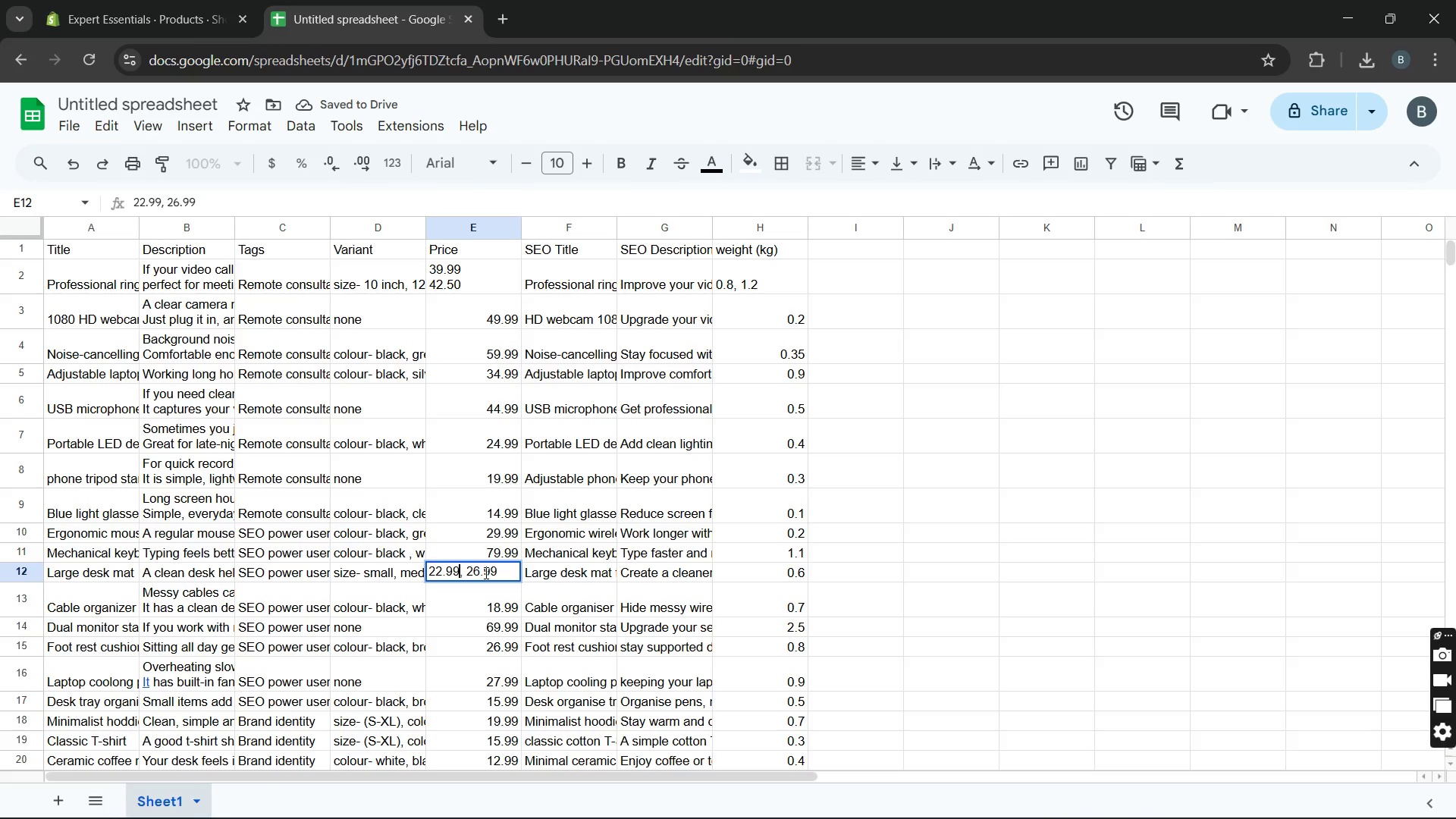 
key(ArrowRight)
 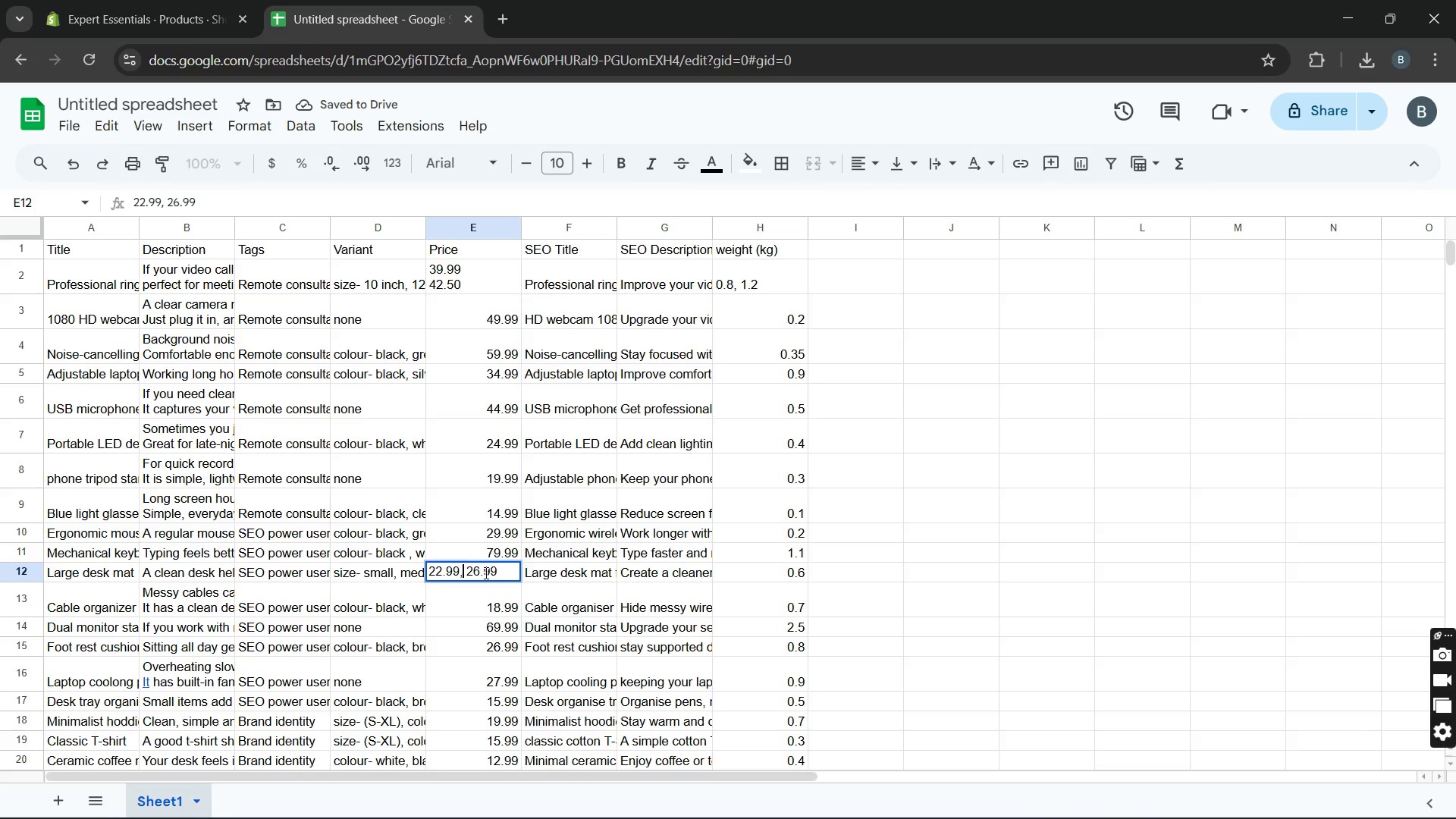 
key(ArrowRight)
 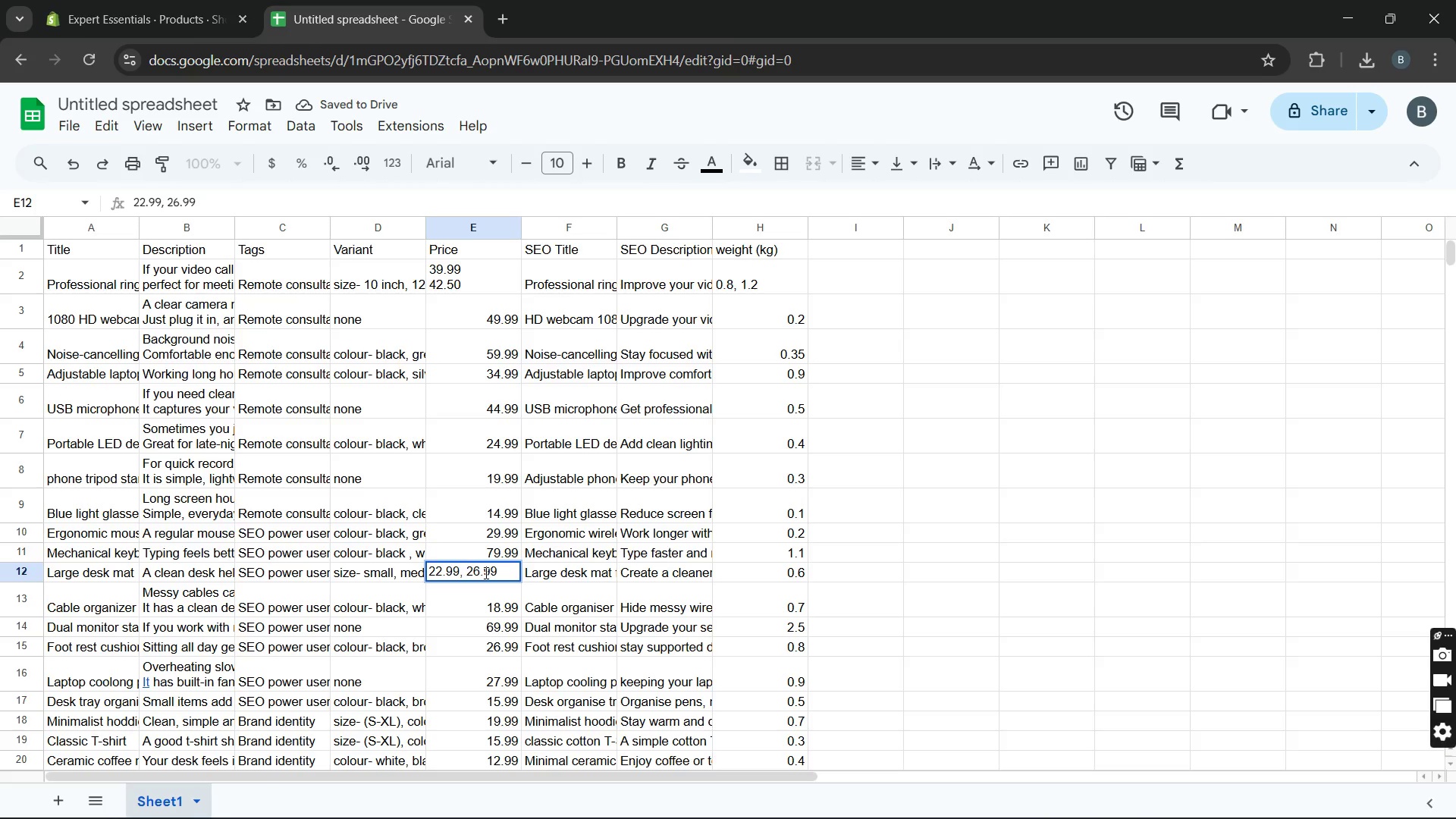 
key(Backspace)
 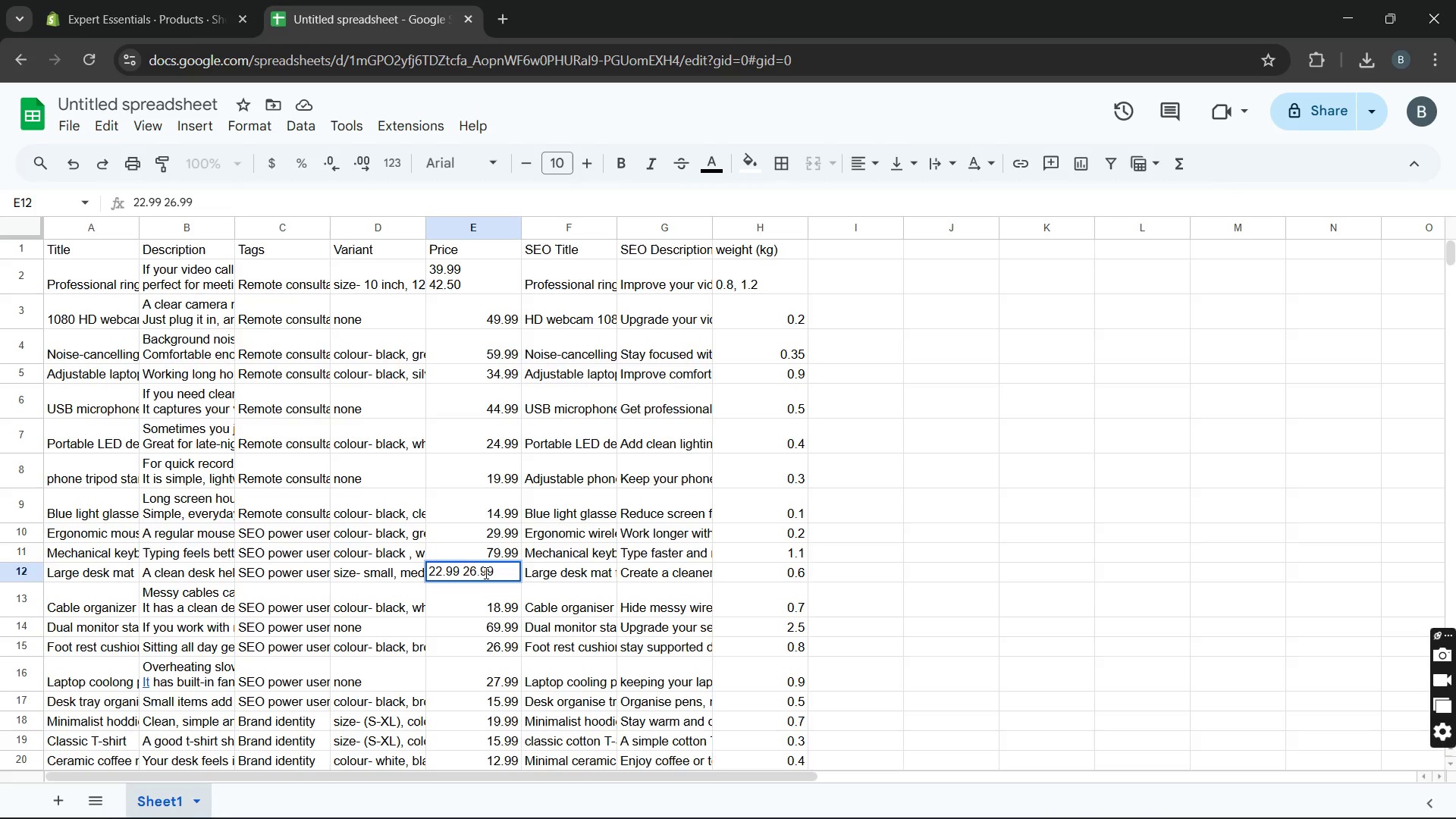 
key(Alt+Enter)
 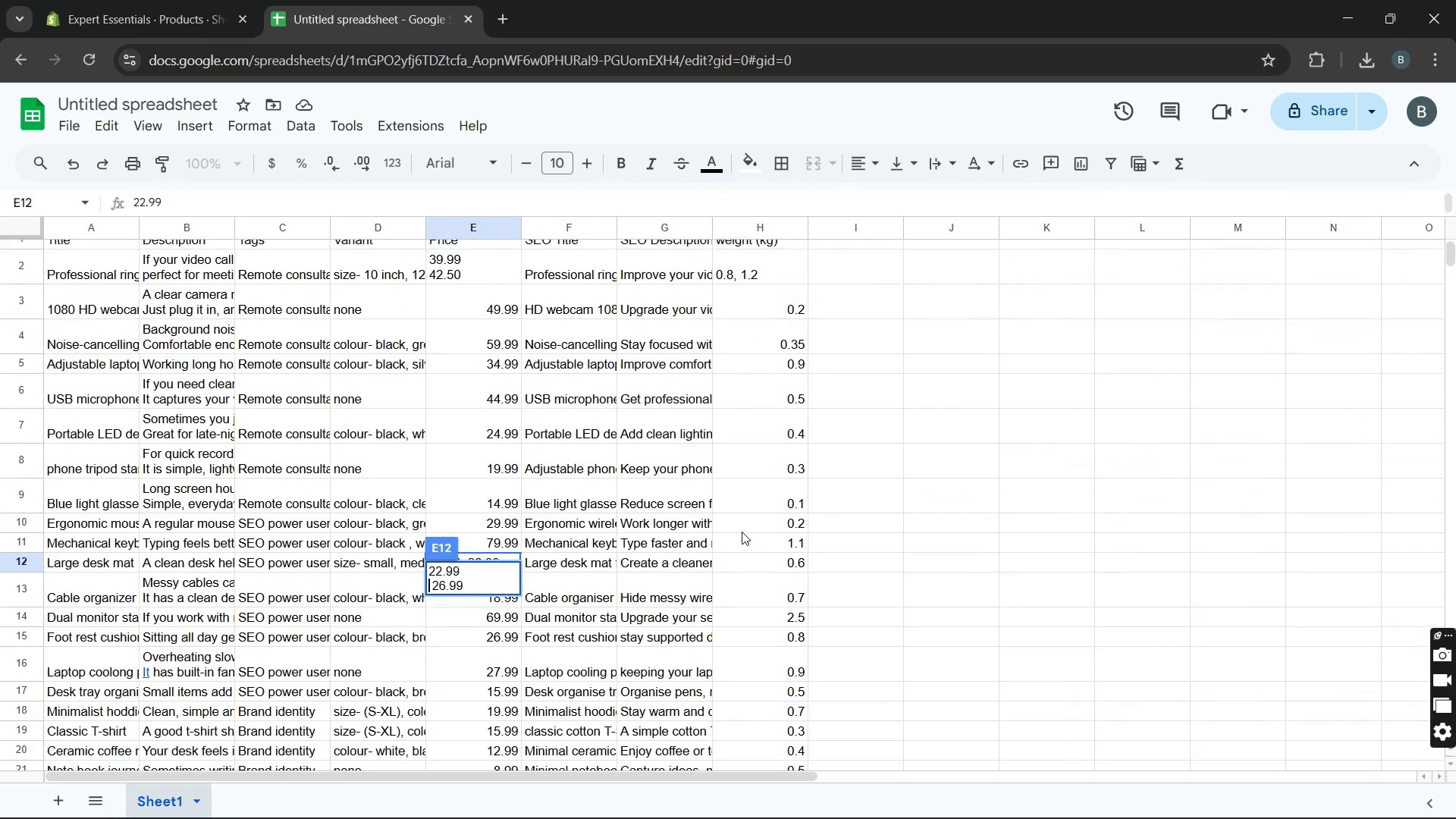 
wait(7.16)
 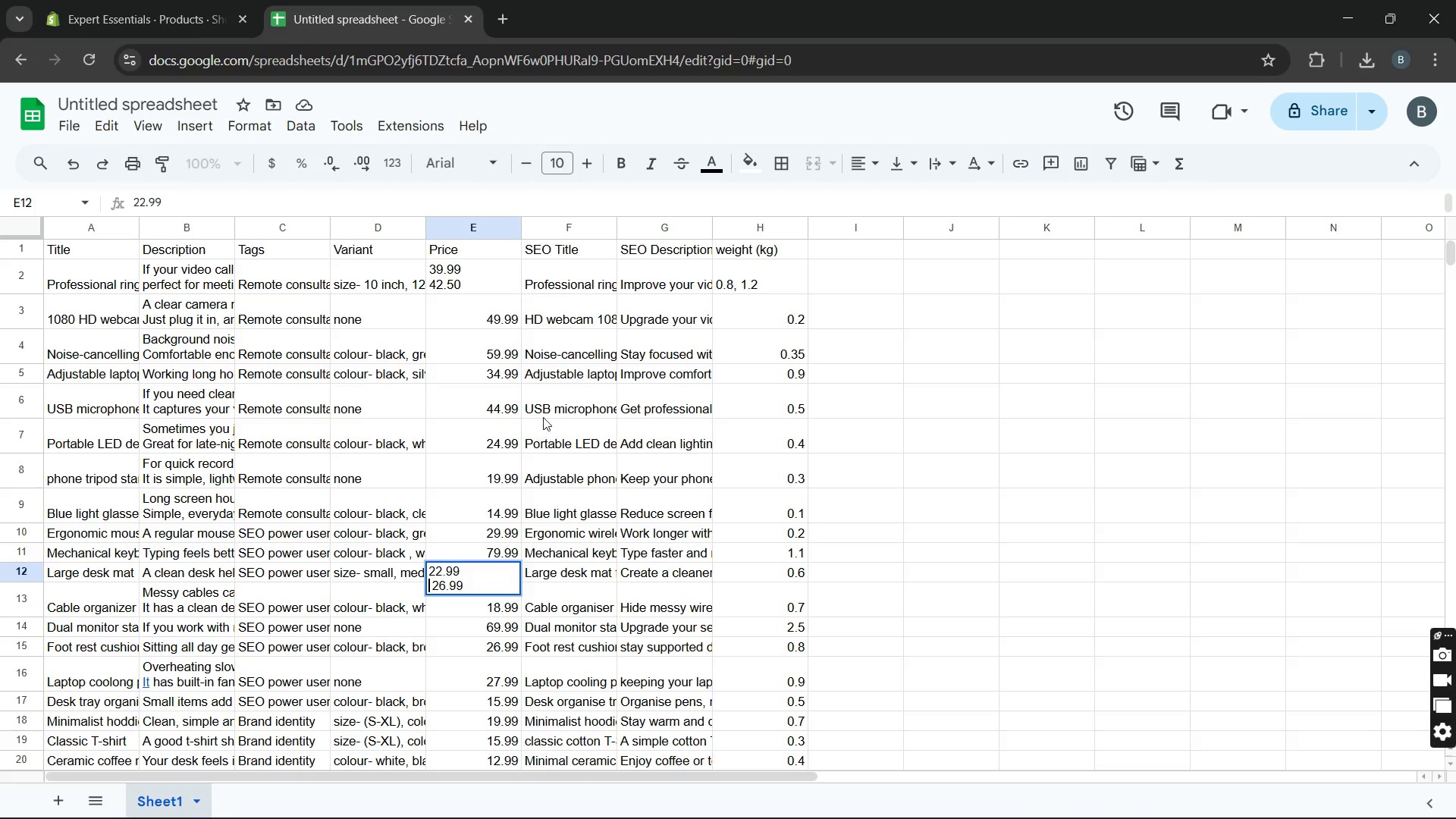 
key(Escape)
 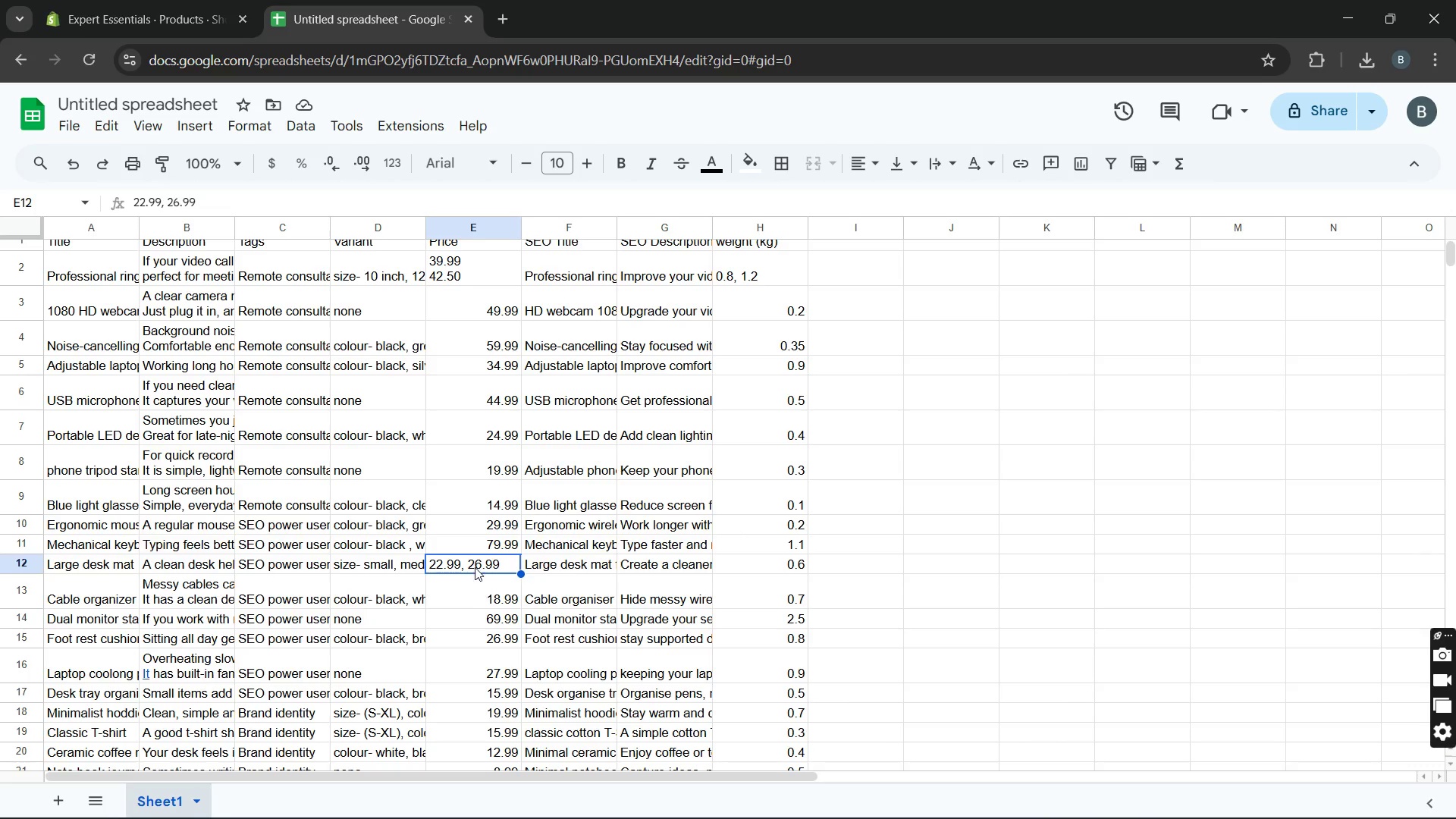 
left_click([472, 563])
 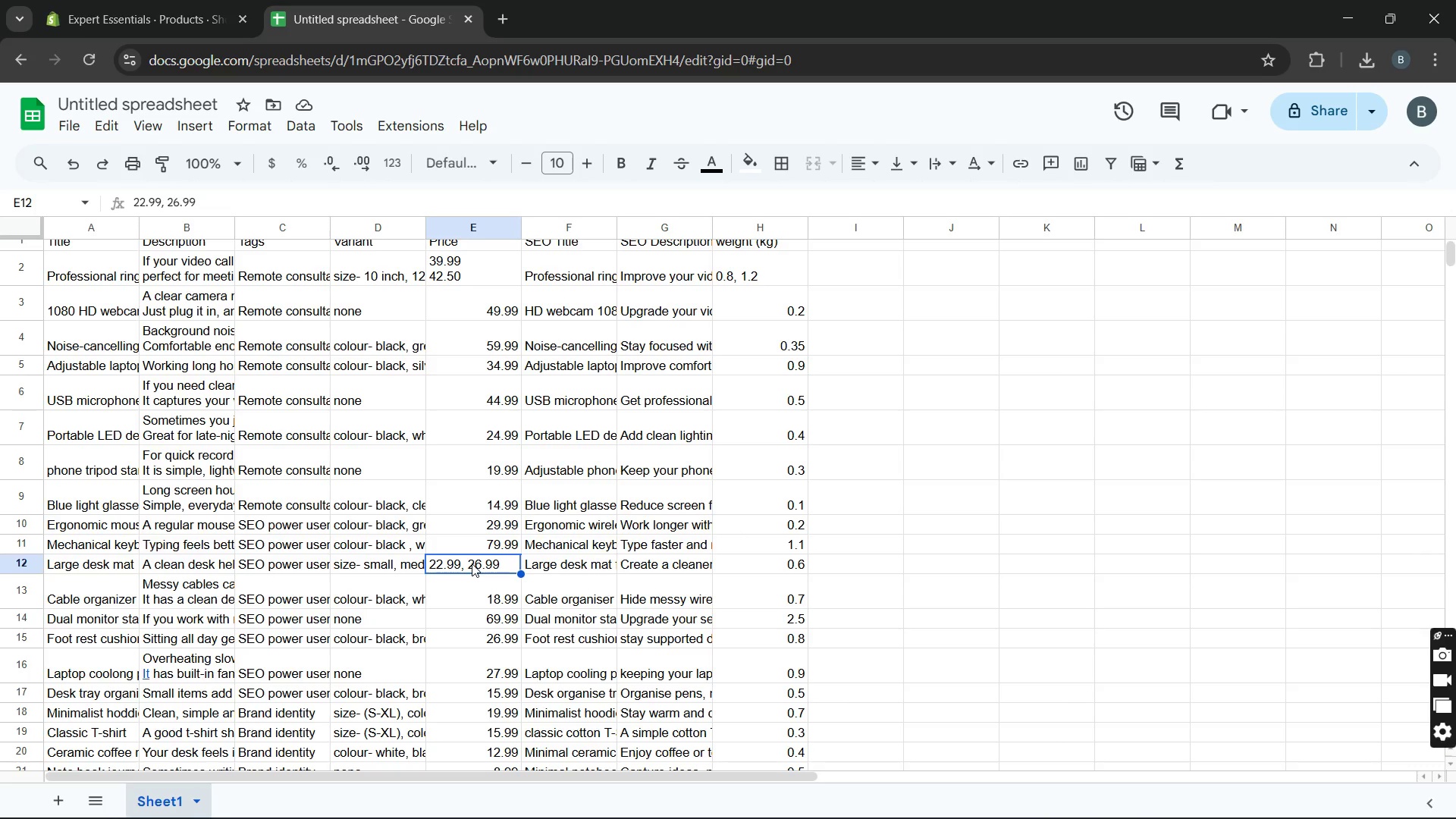 
left_click([472, 563])
 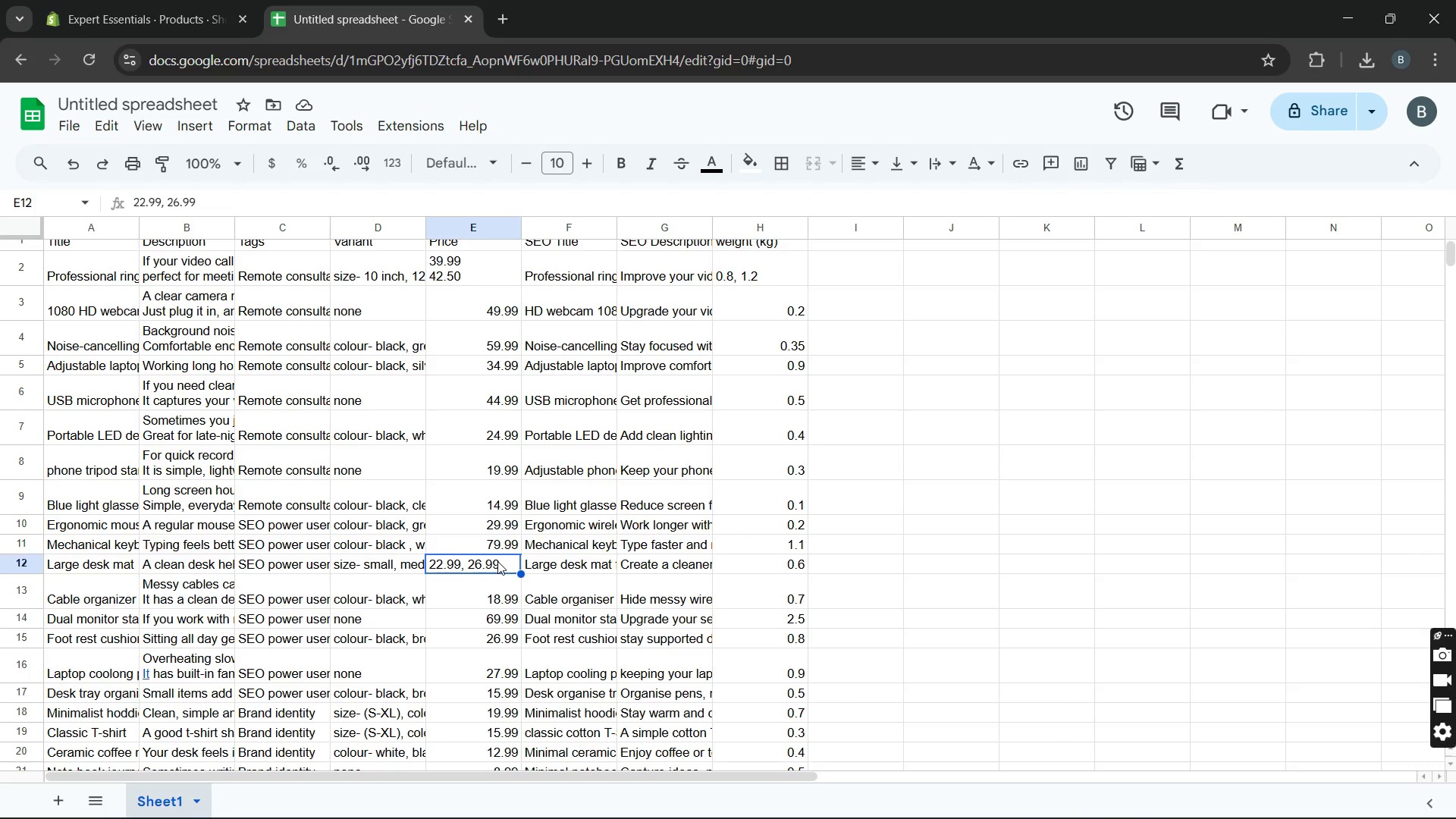 
double_click([497, 561])
 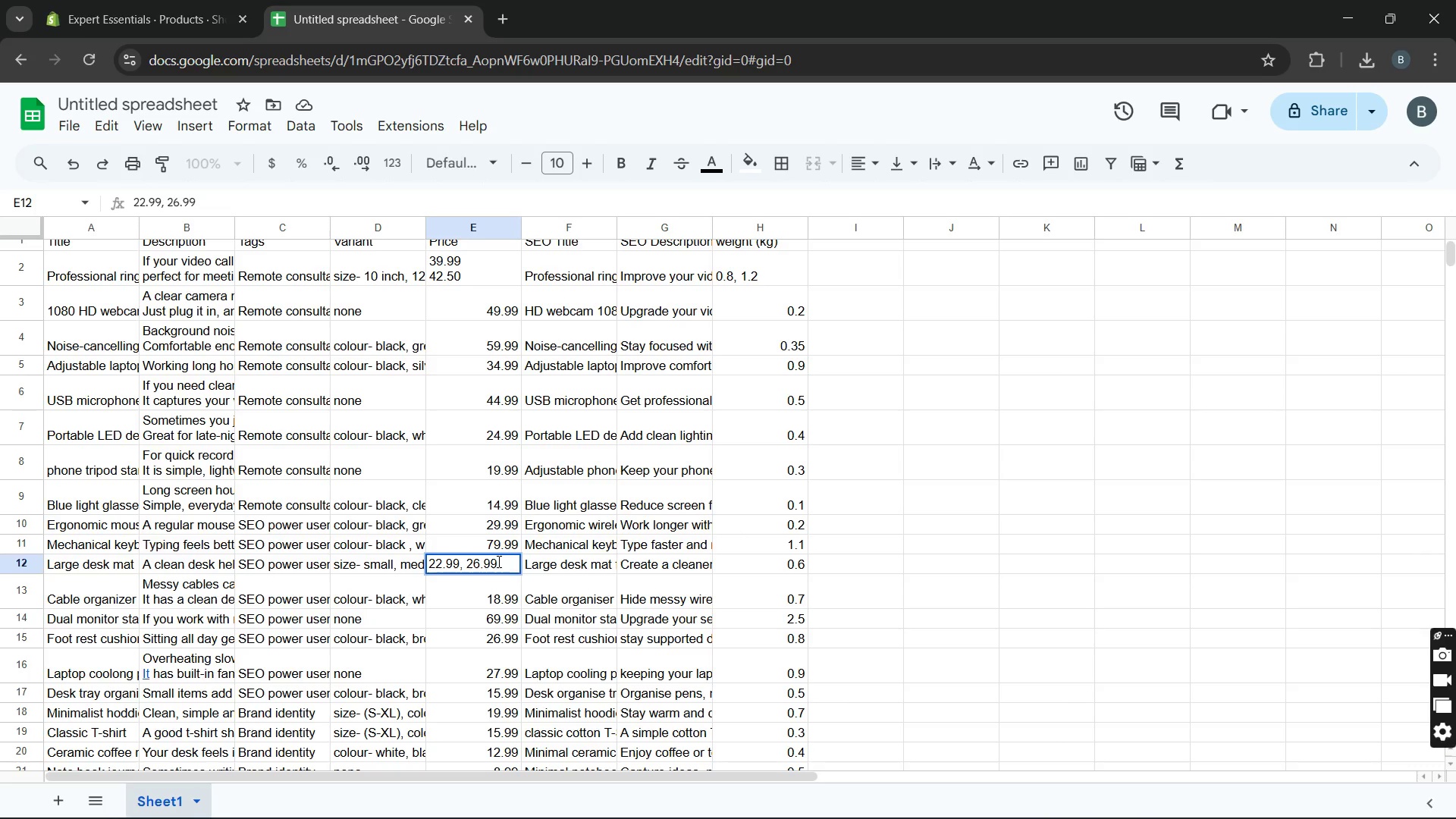 
key(ArrowLeft)
 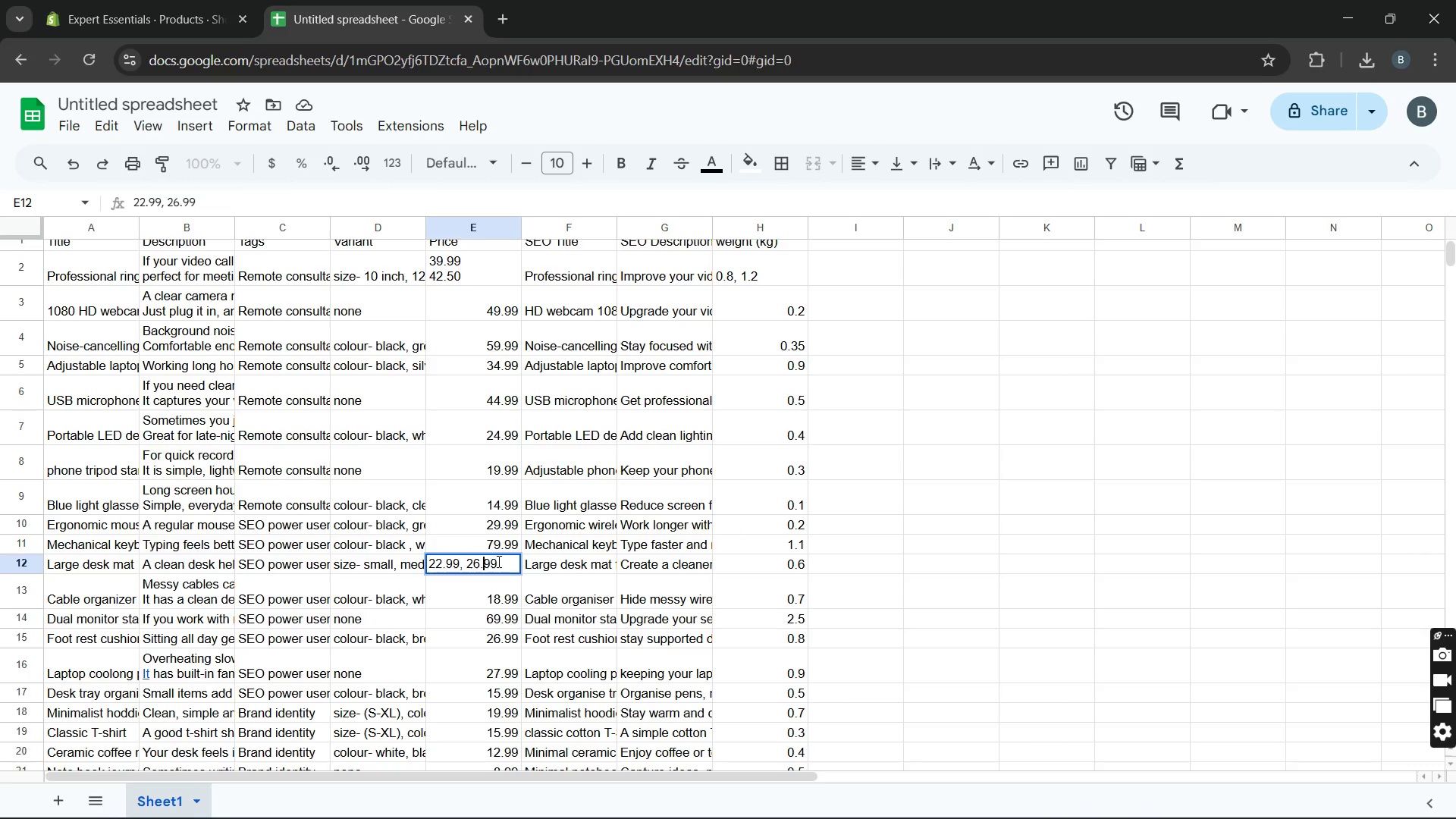 
key(ArrowLeft)
 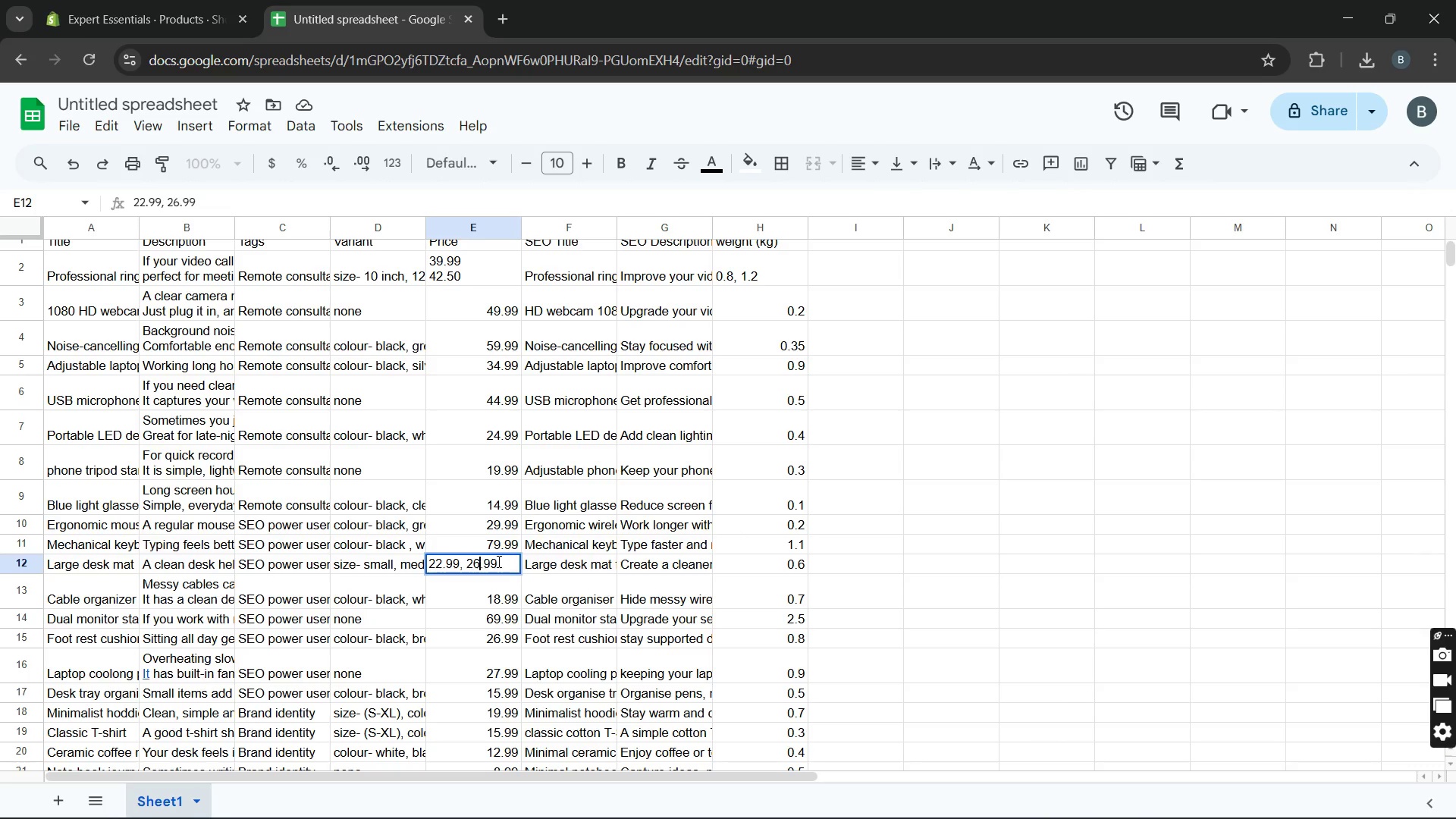 
key(ArrowLeft)
 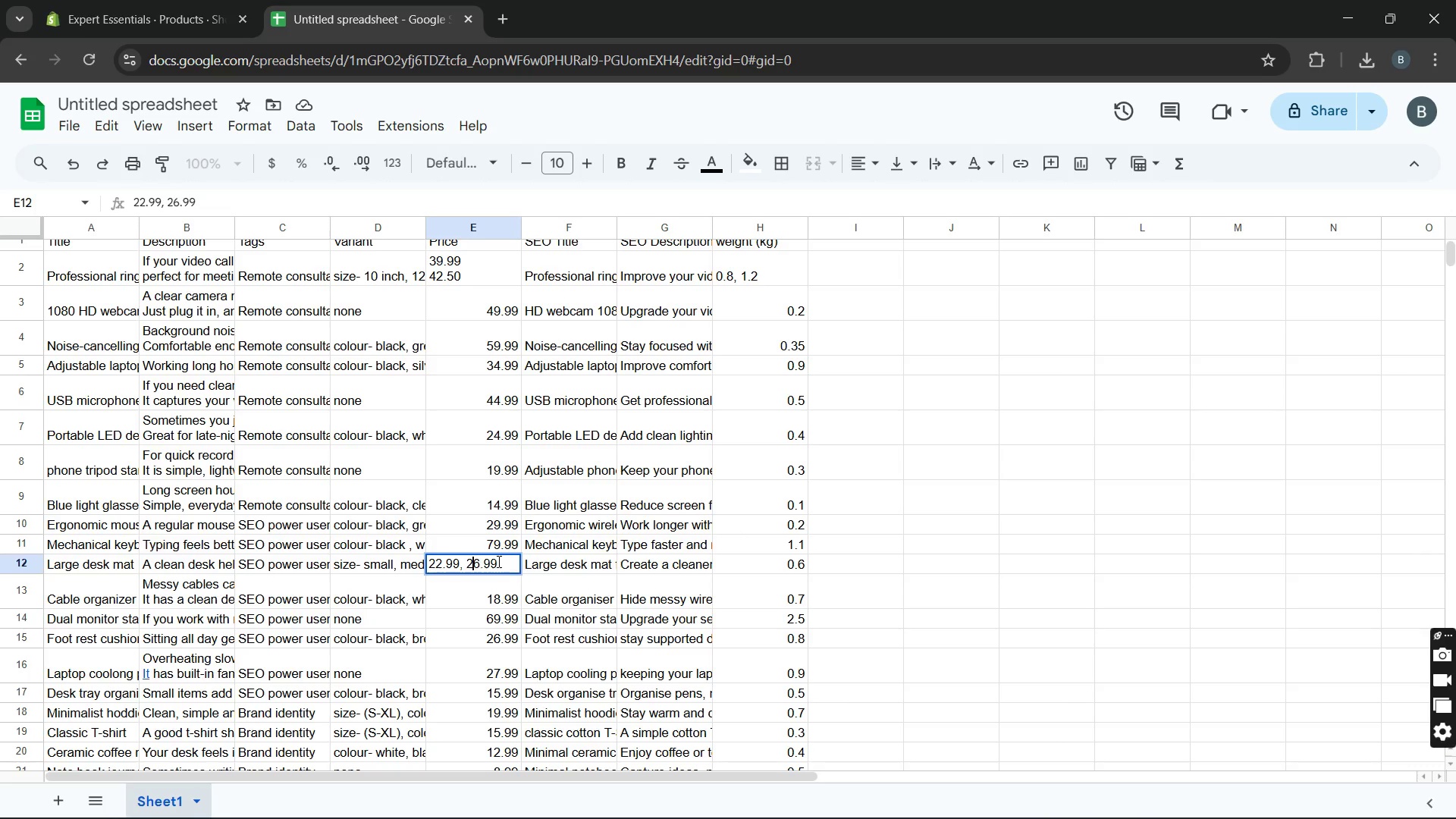 
key(ArrowLeft)
 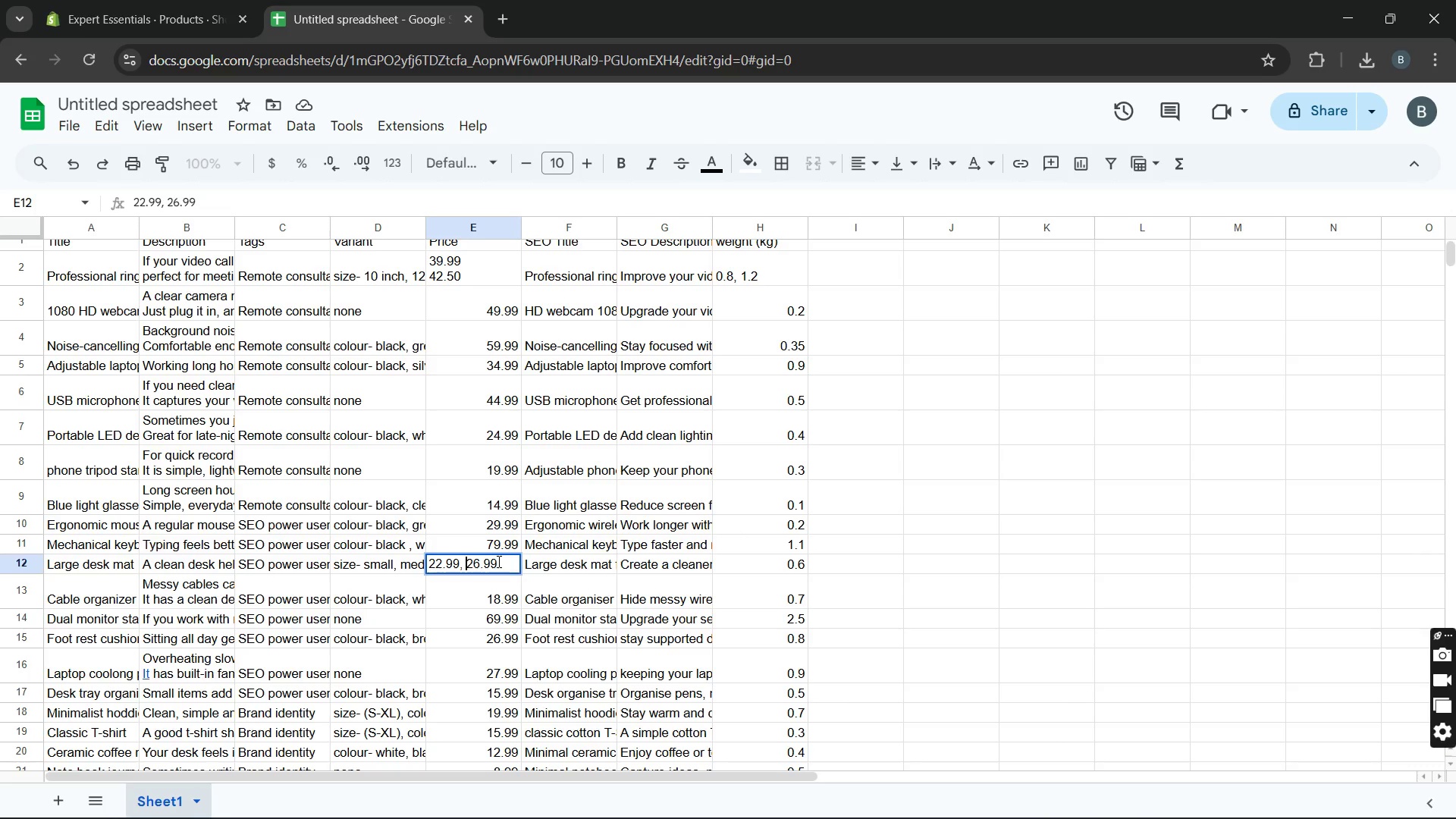 
key(ArrowLeft)
 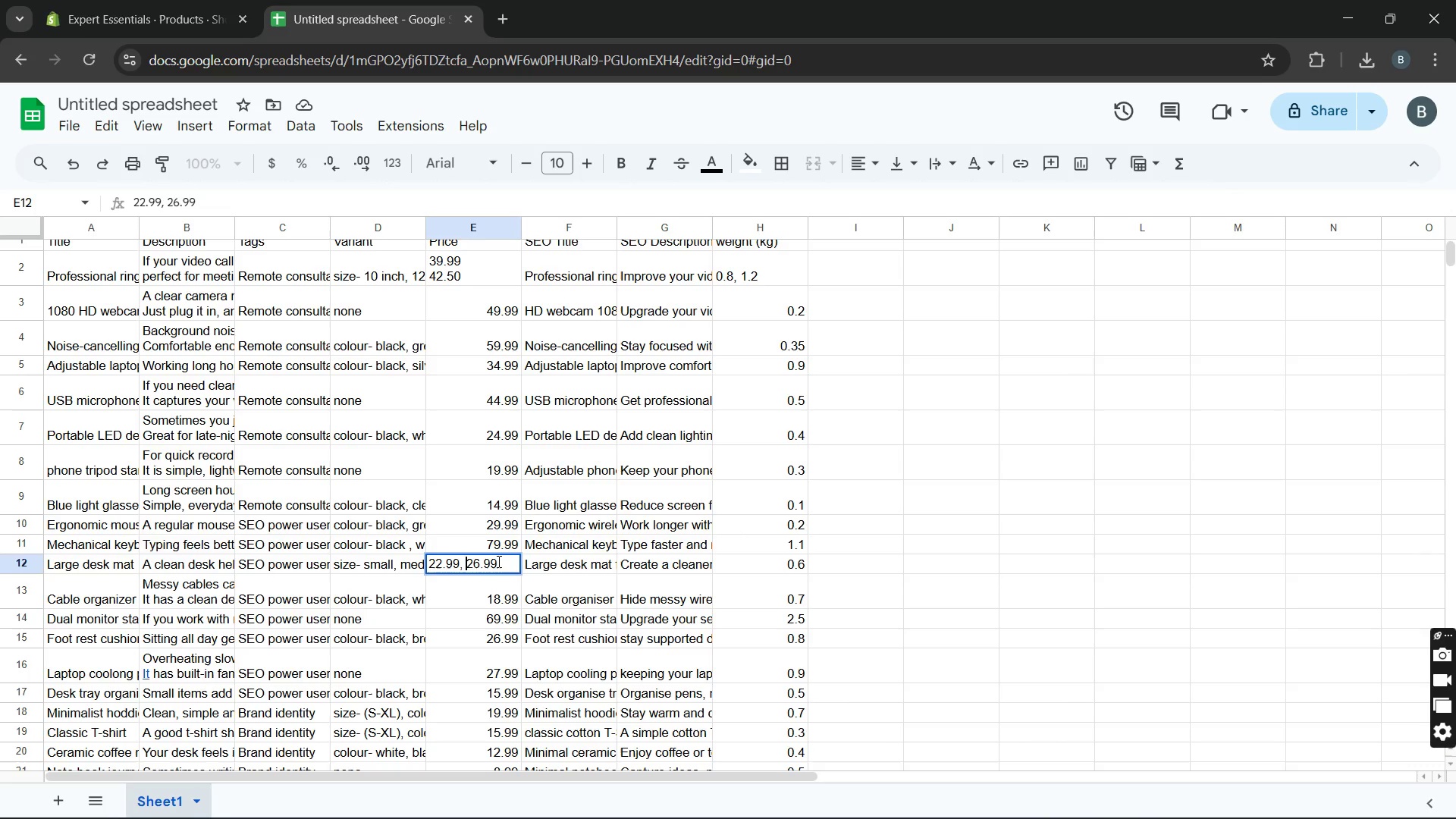 
key(Backspace)
 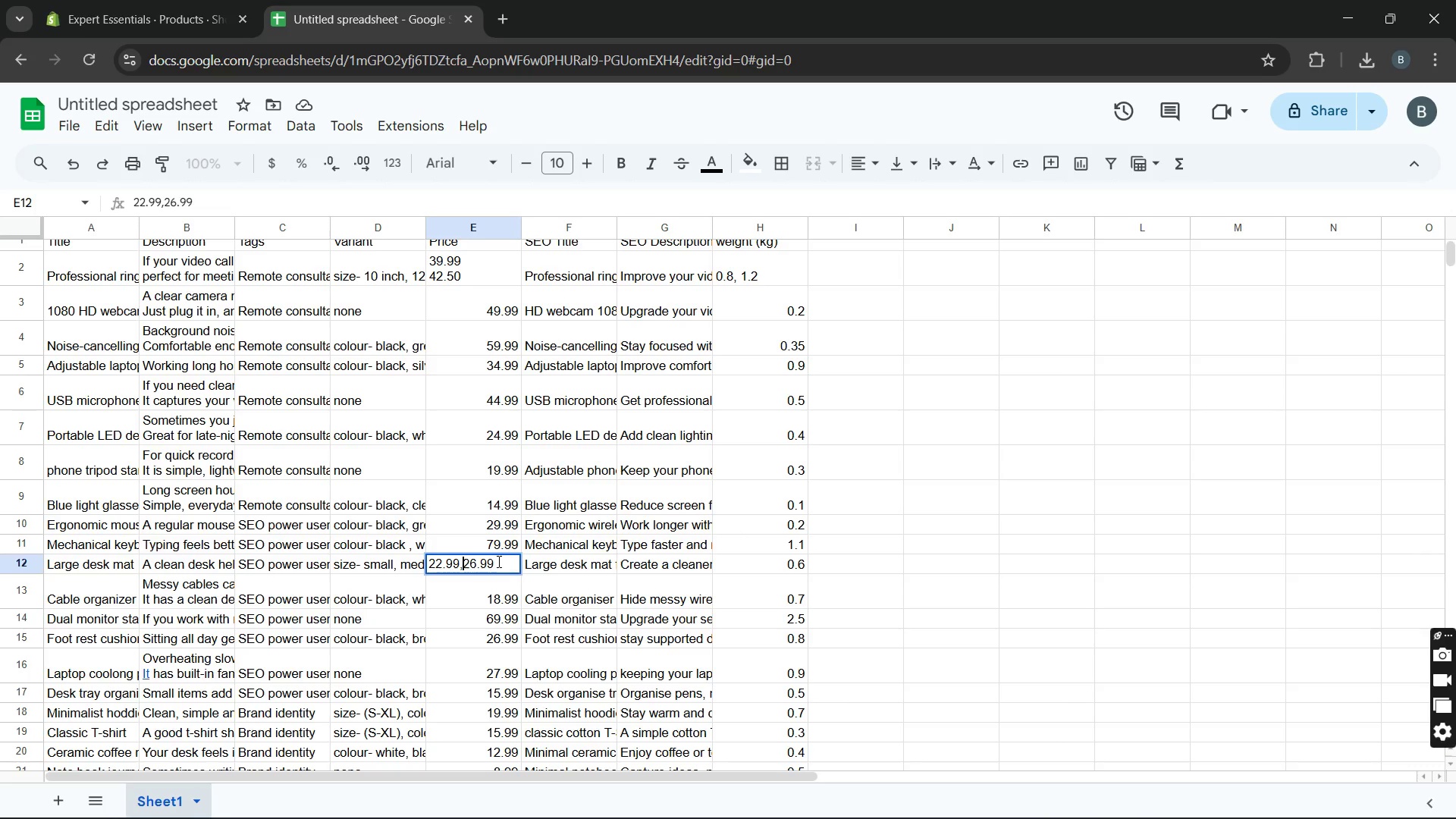 
key(Backspace)
 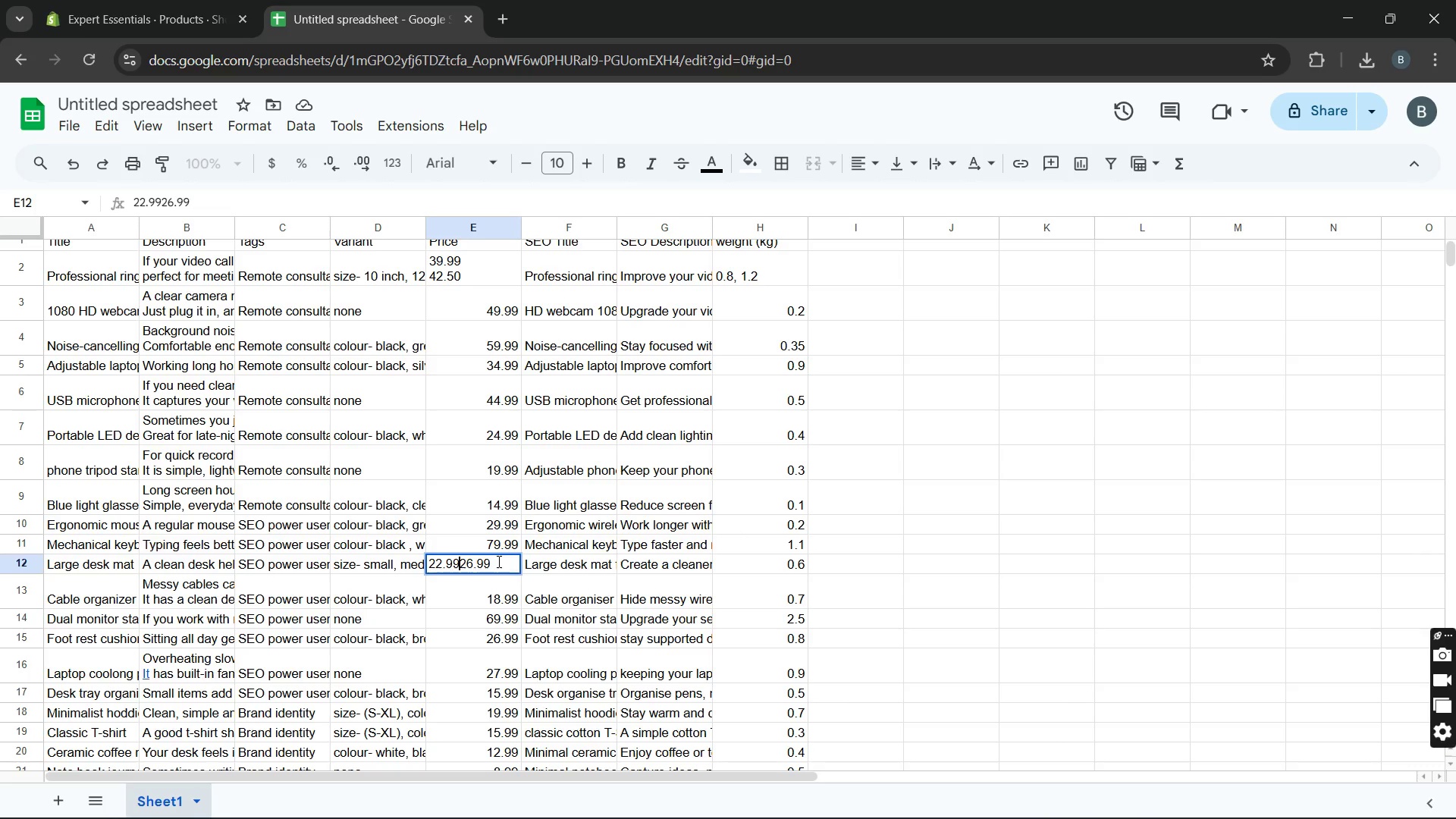 
key(Alt+Enter)
 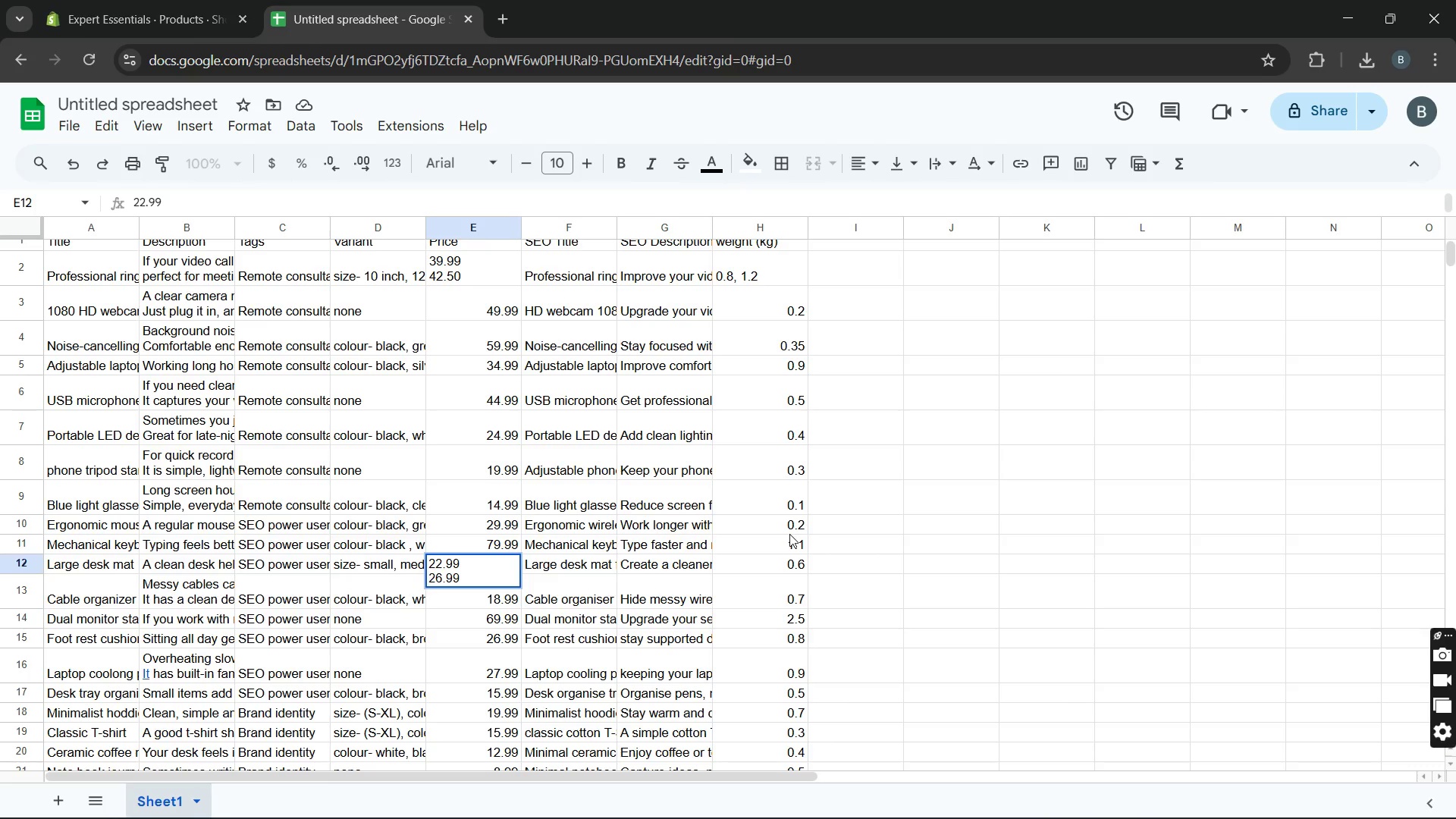 
right_click([789, 534])
 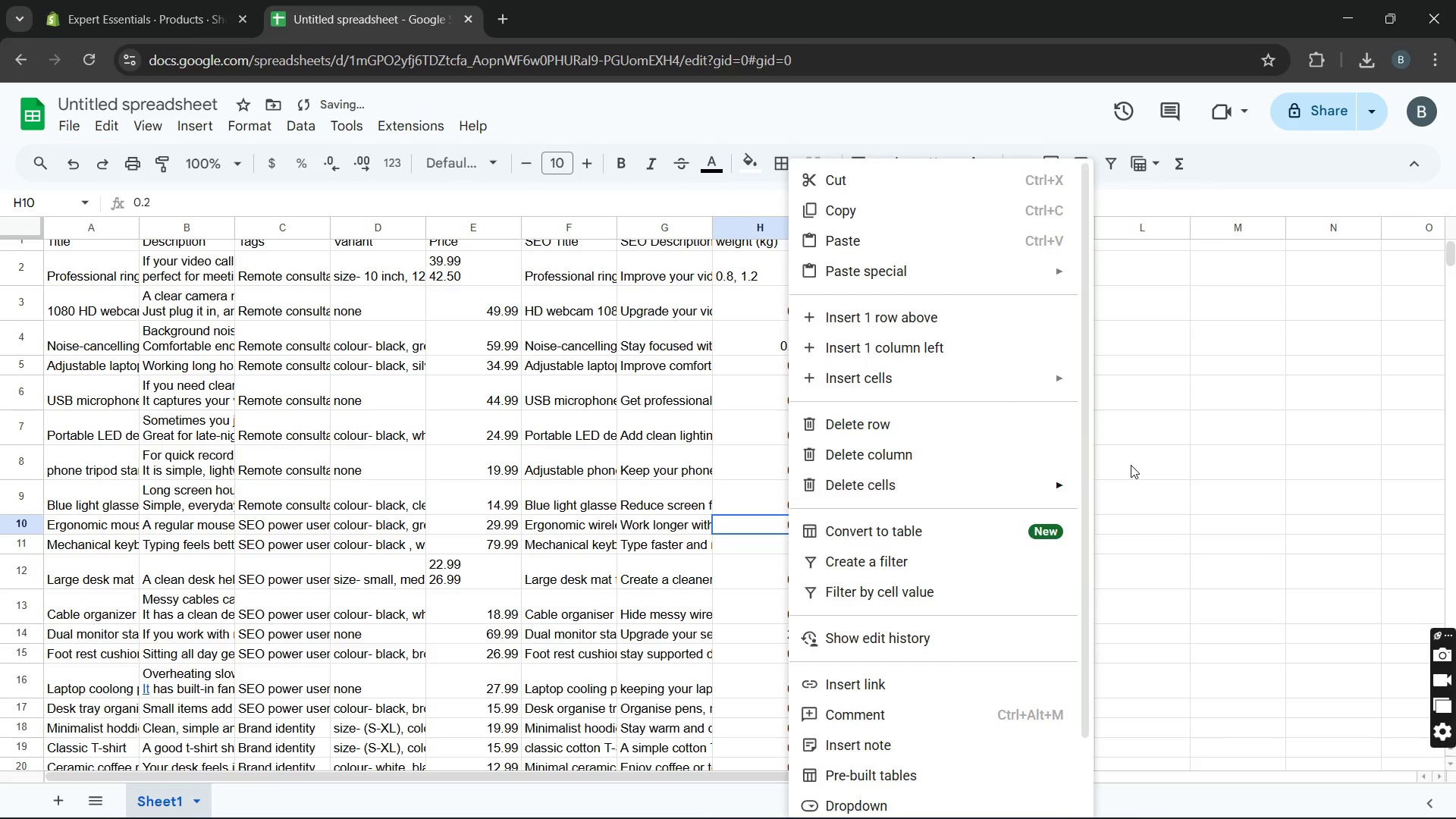 
left_click([1131, 465])
 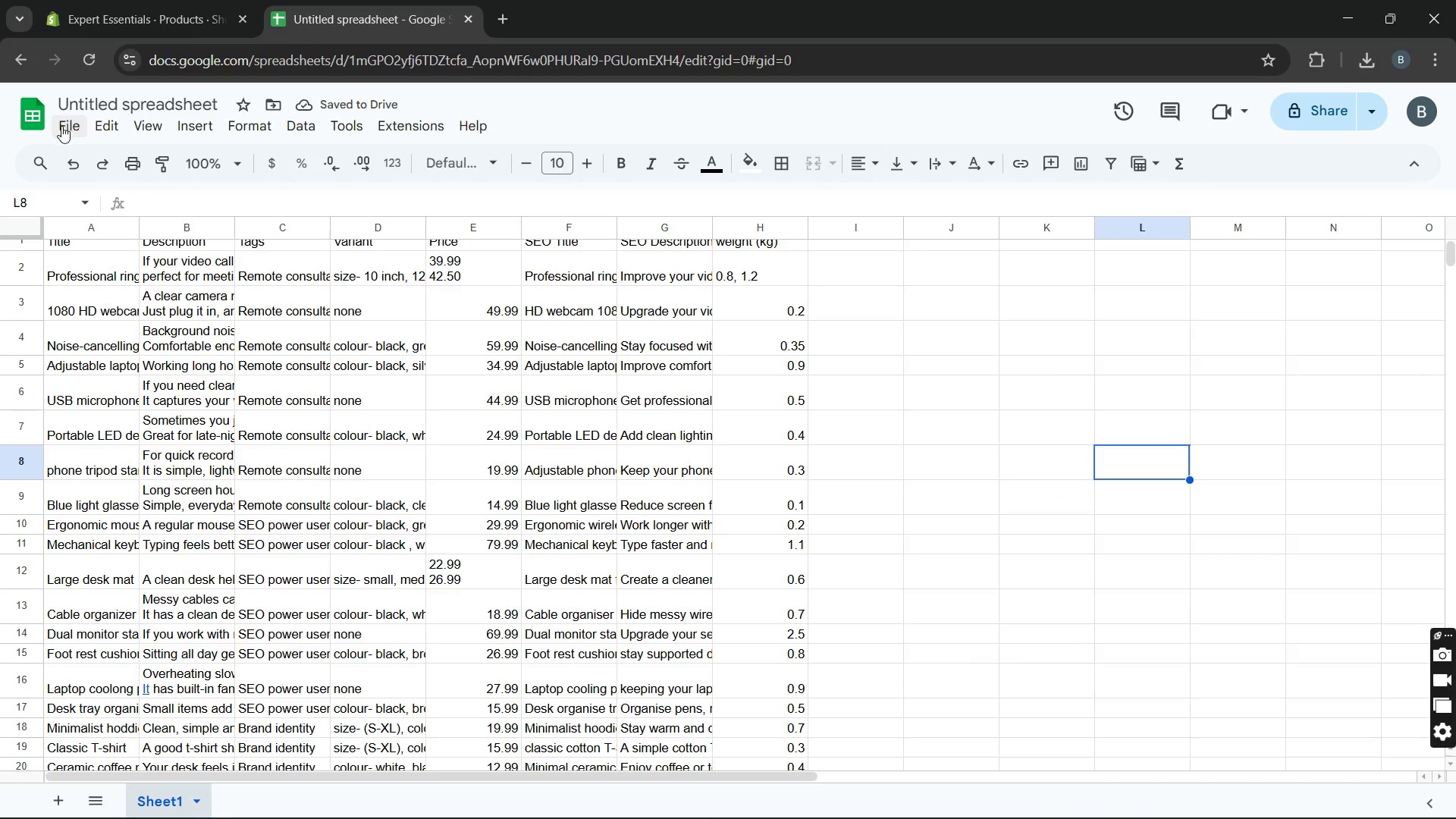 
left_click([68, 126])
 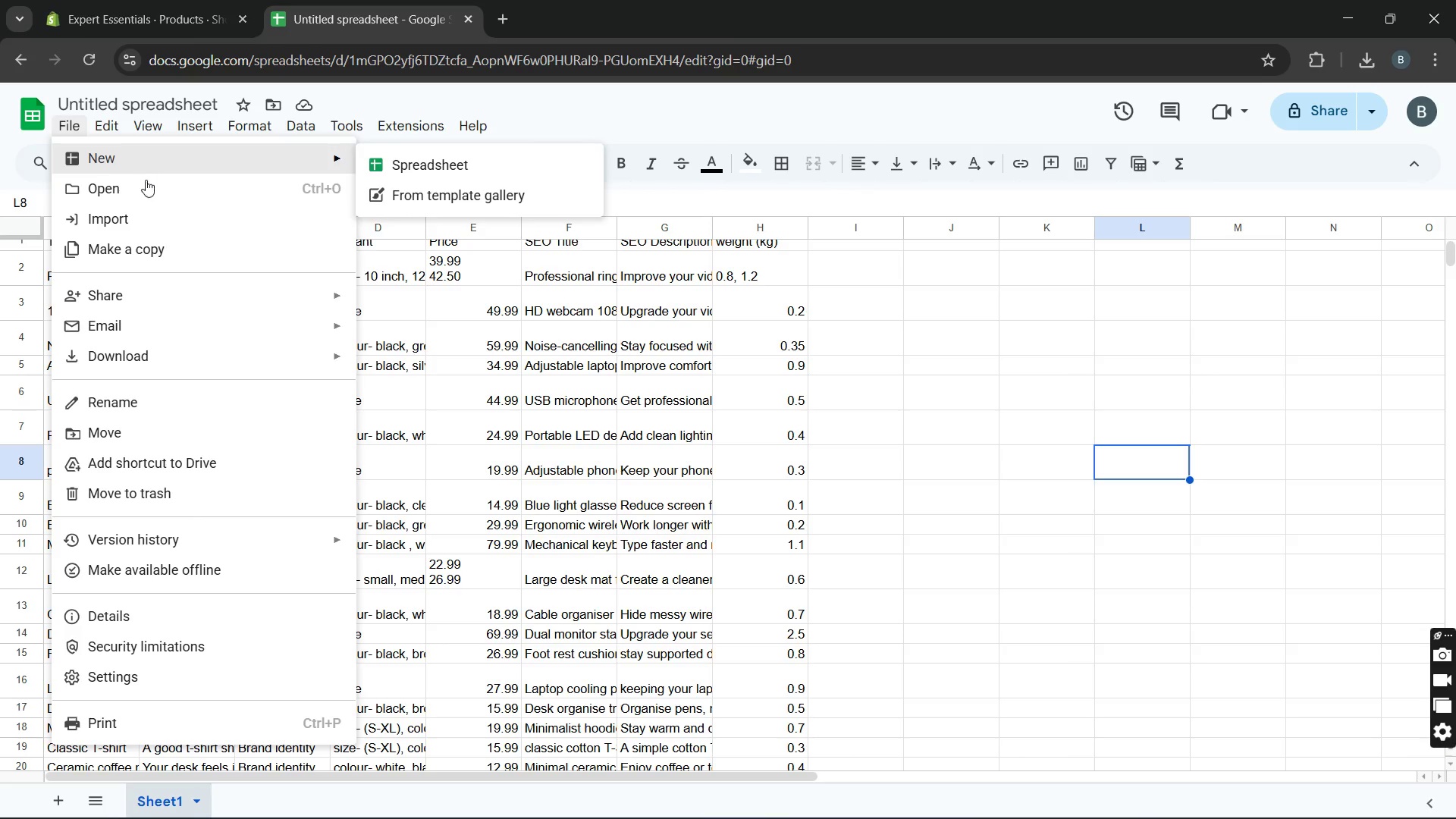 
wait(11.99)
 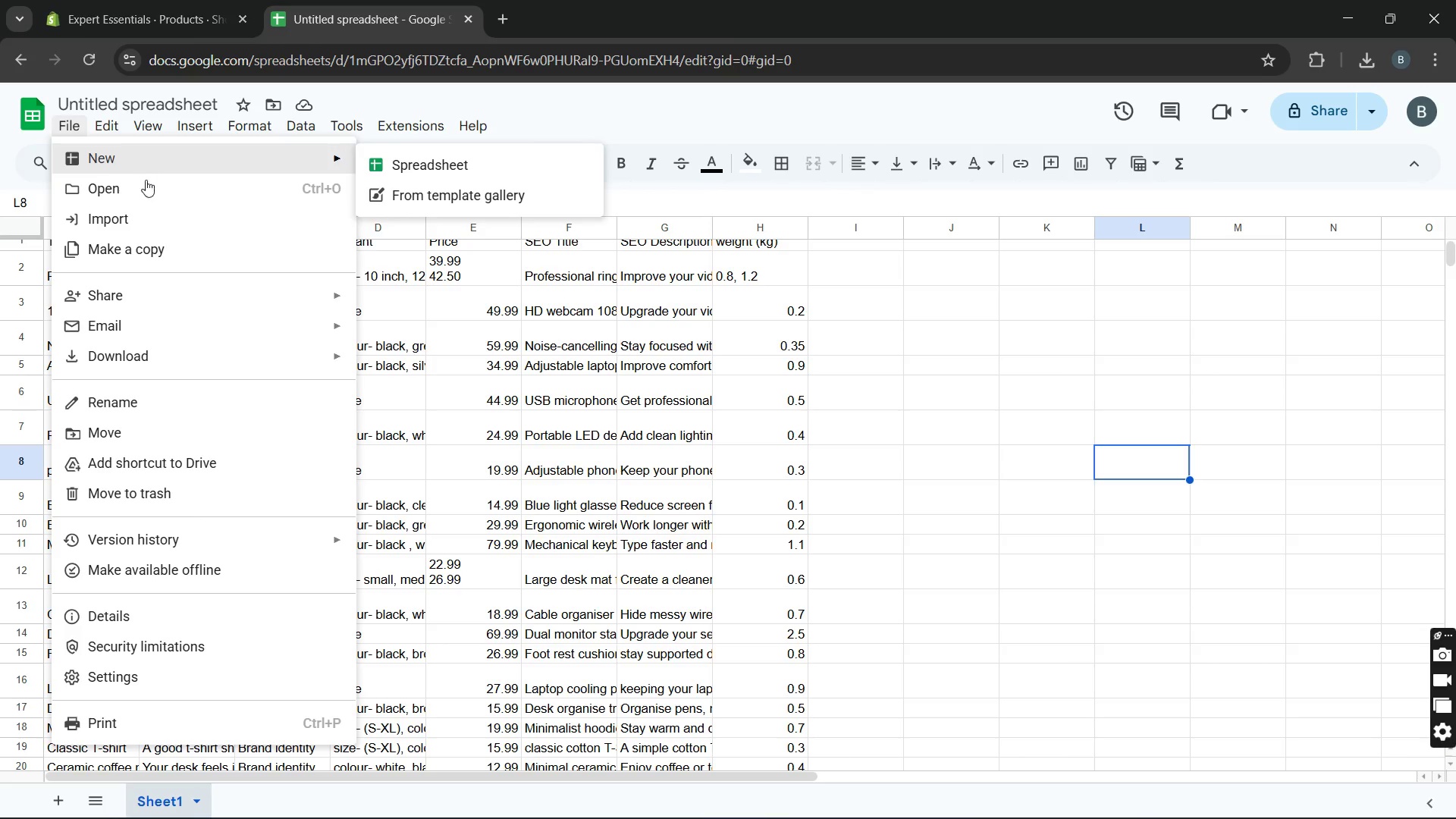 
left_click([437, 484])
 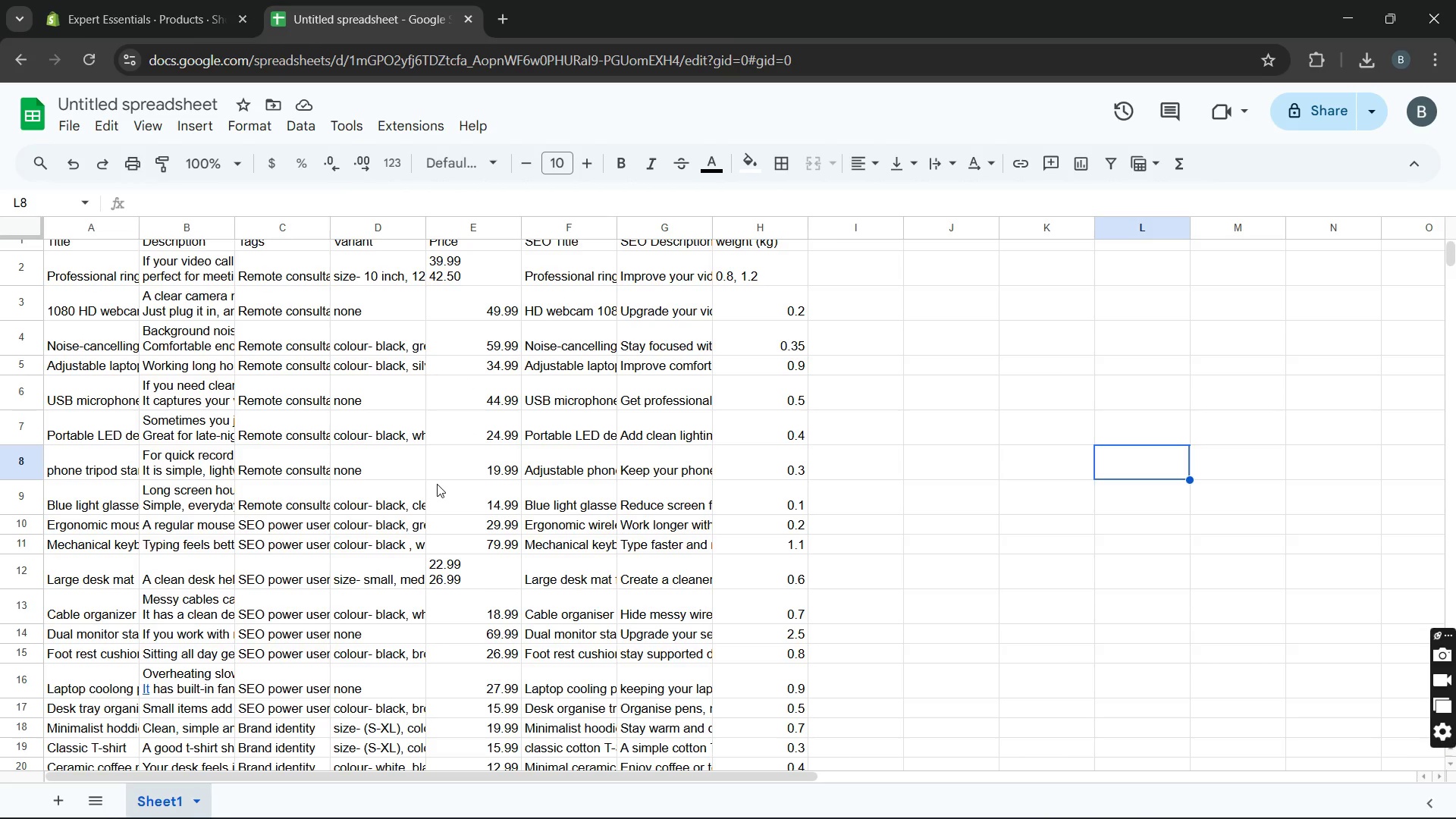 
wait(8.33)
 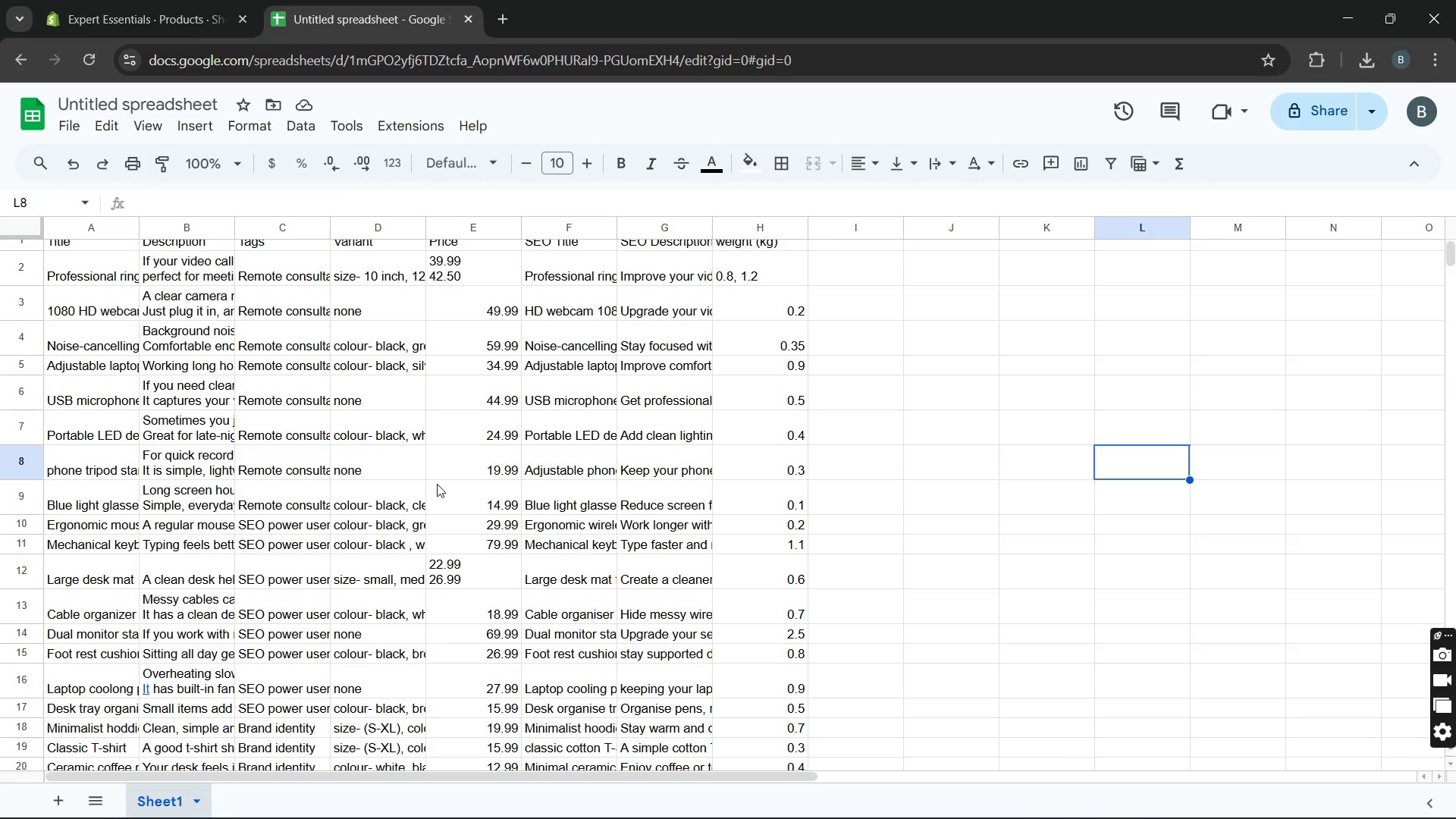 
left_click([129, 32])
 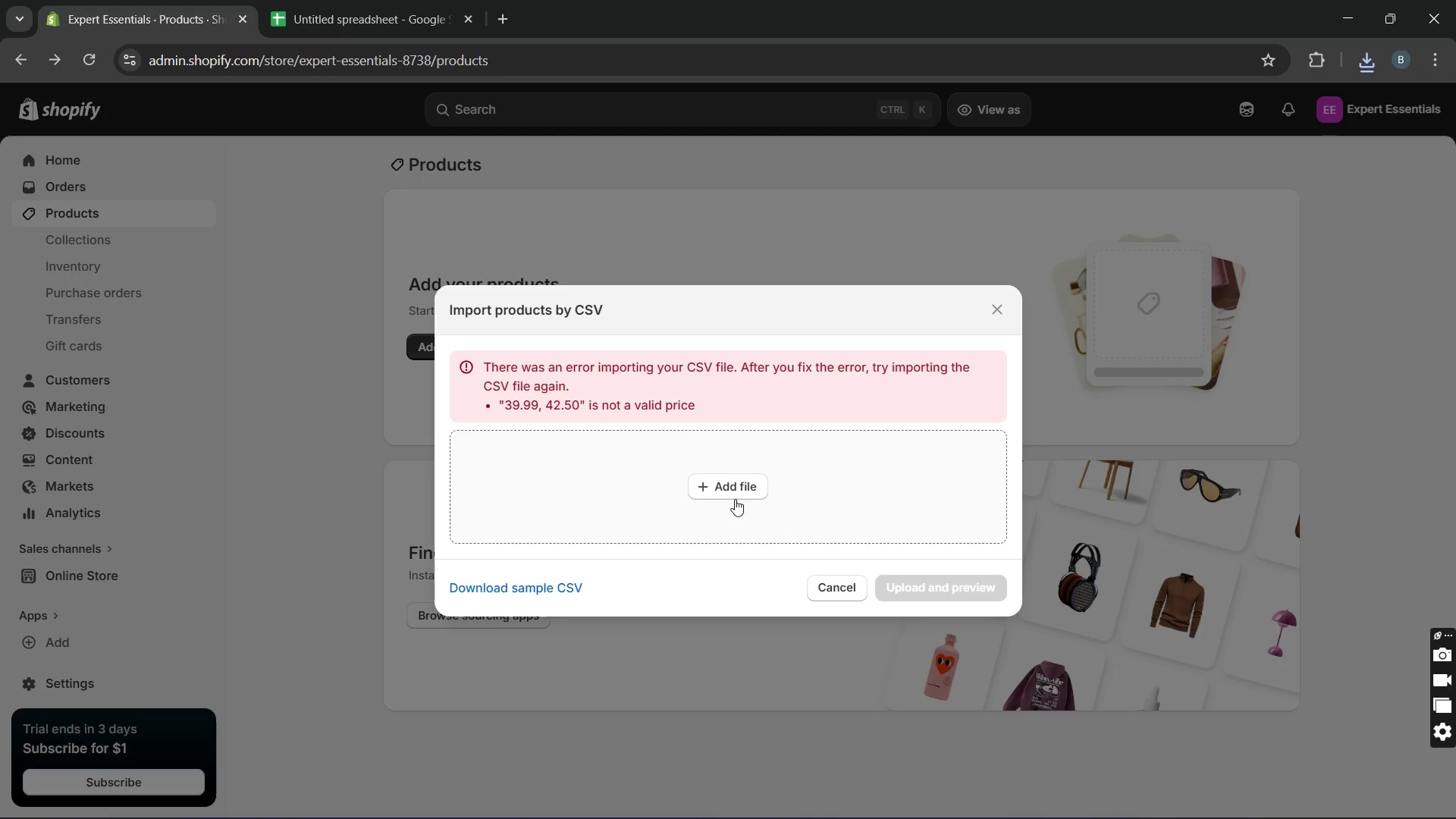 
left_click([735, 492])
 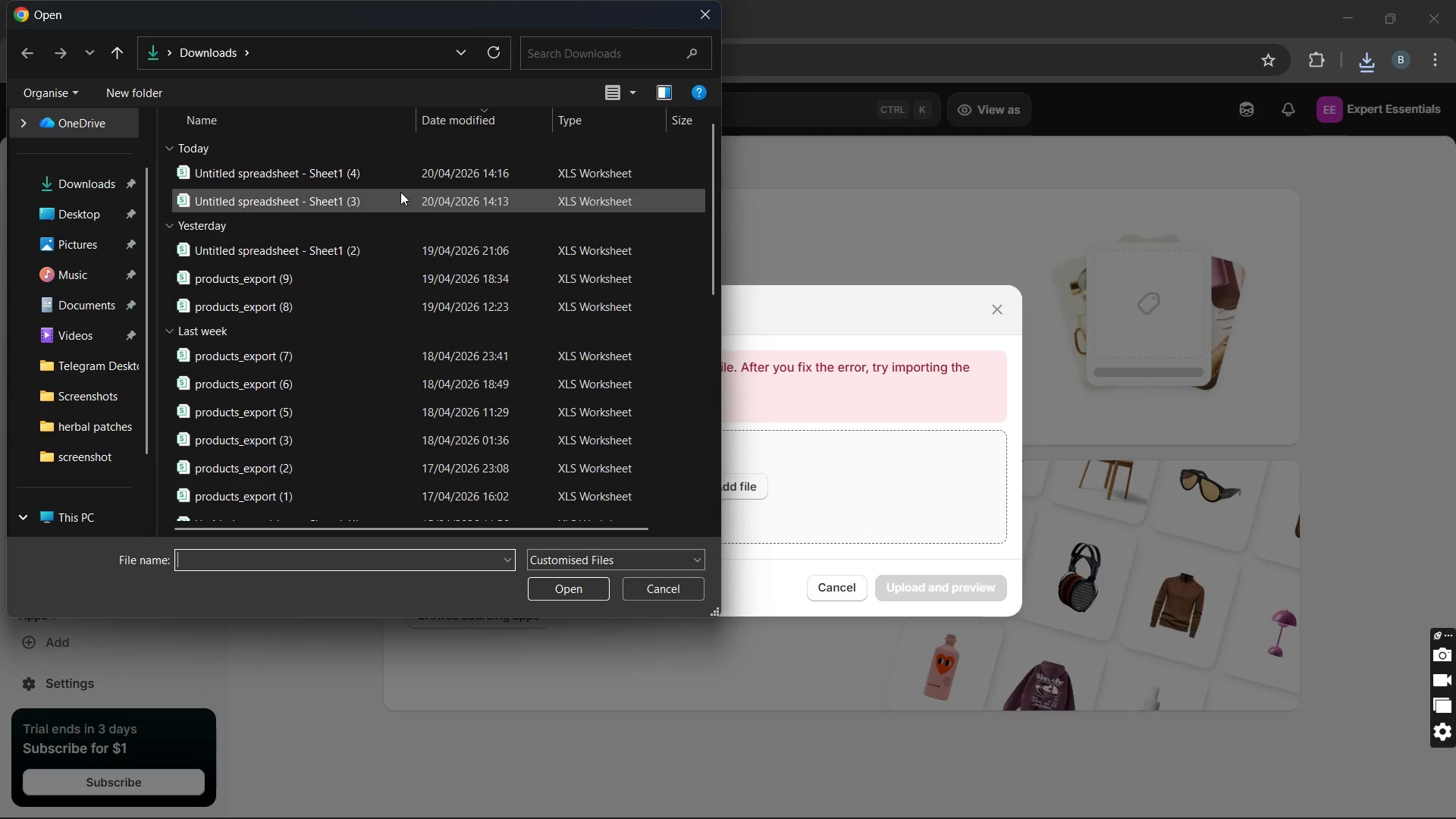 
left_click([381, 174])
 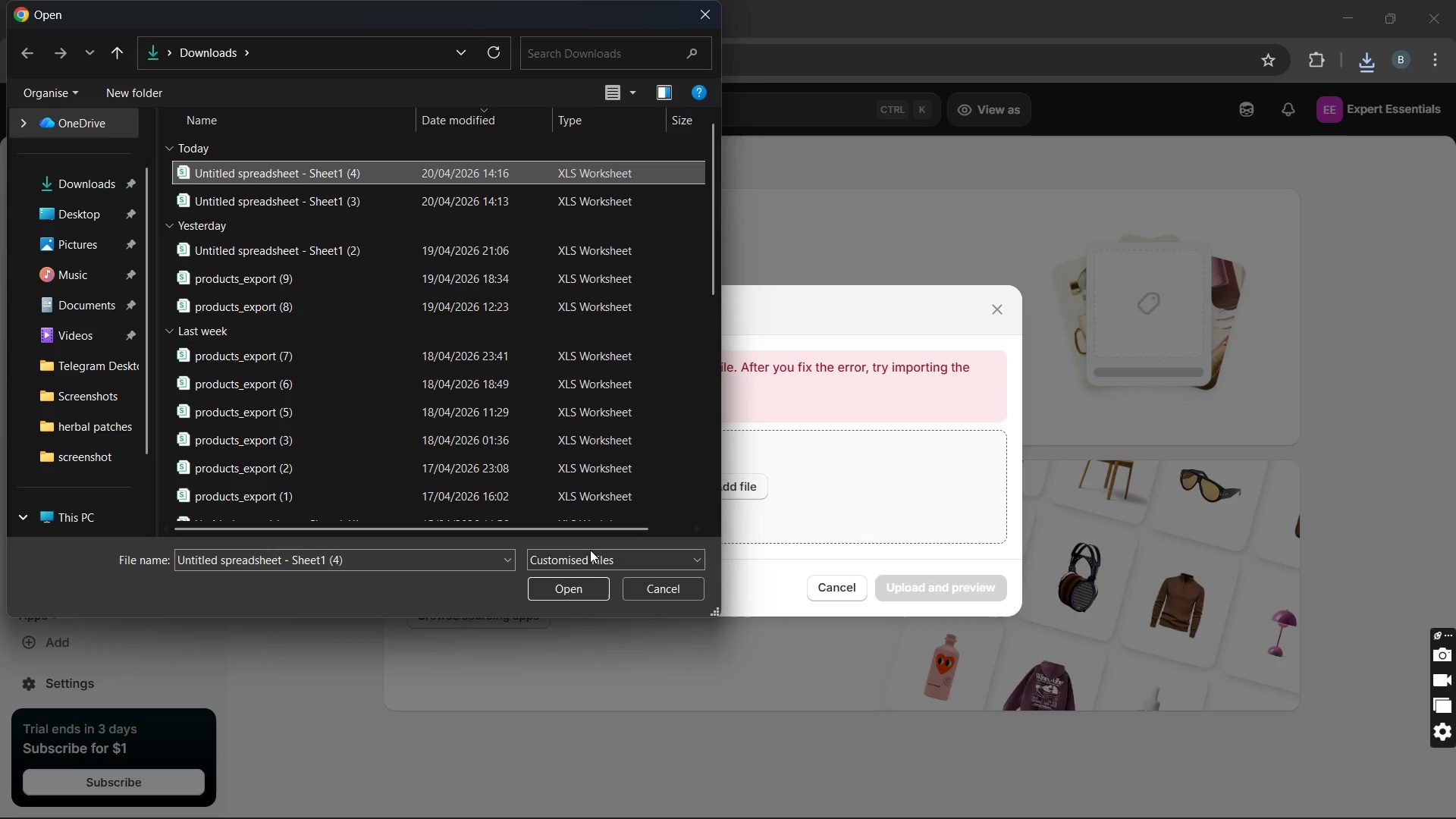 
left_click([580, 588])
 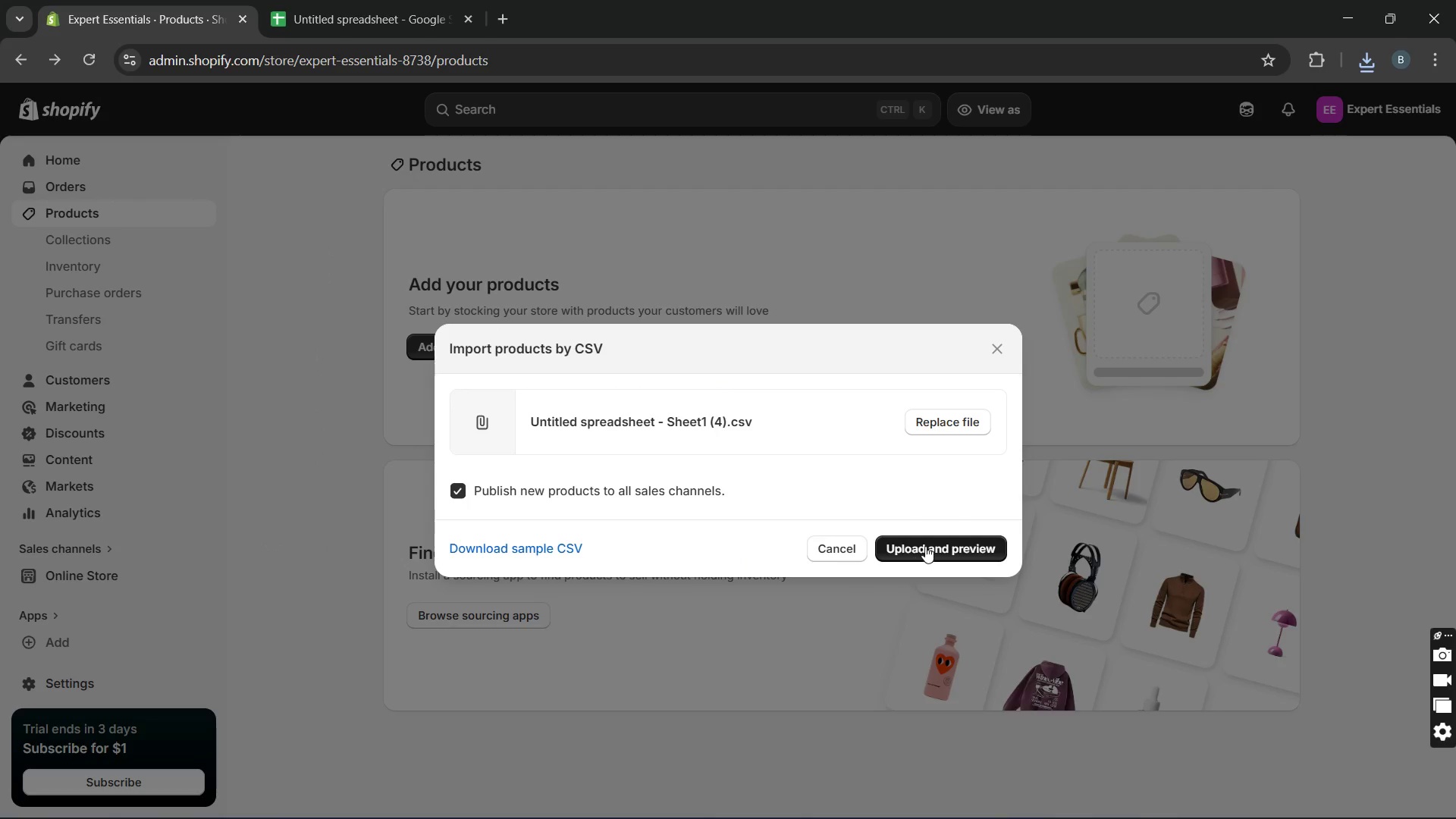 
left_click([931, 544])
 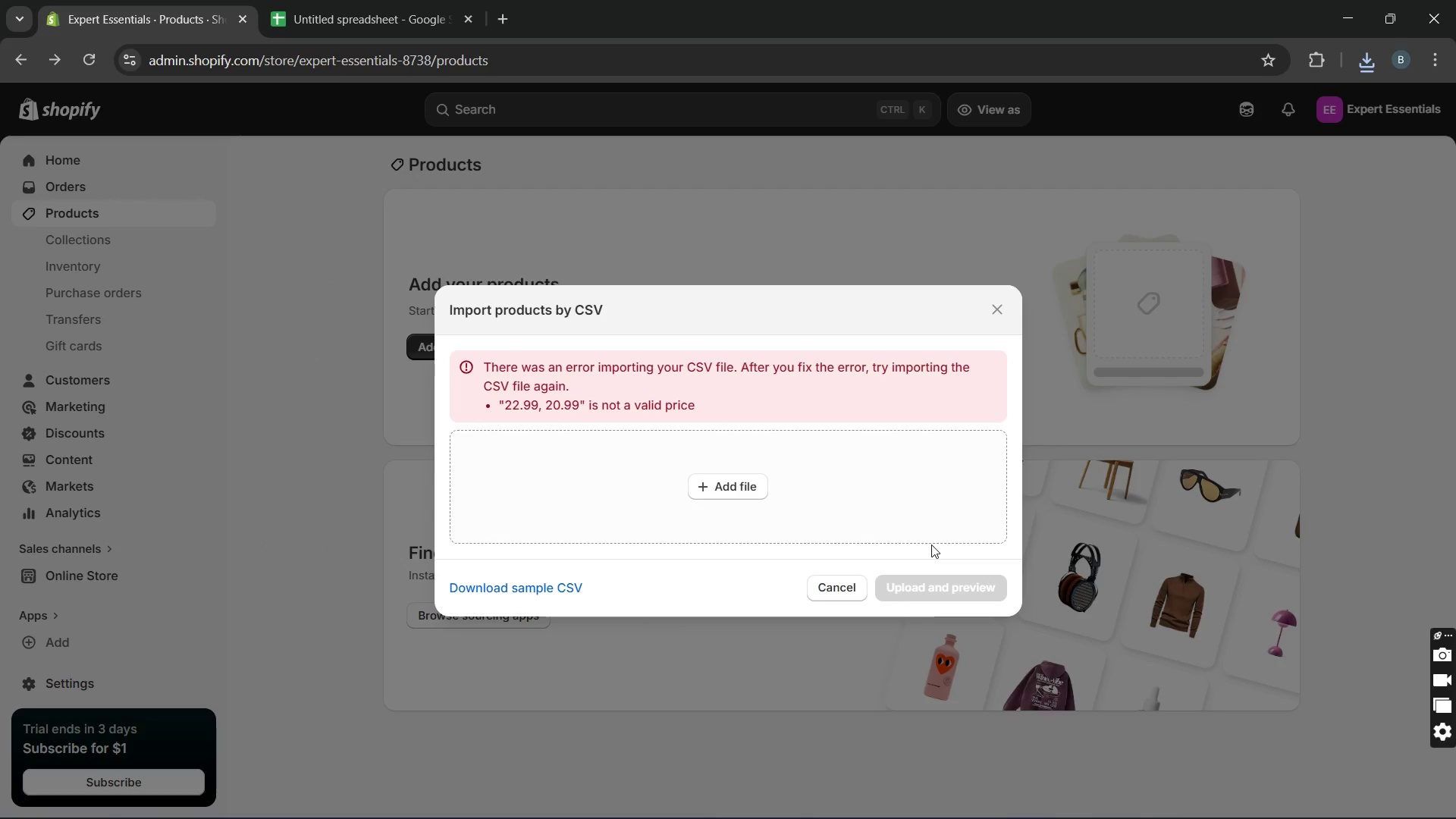 
wait(8.48)
 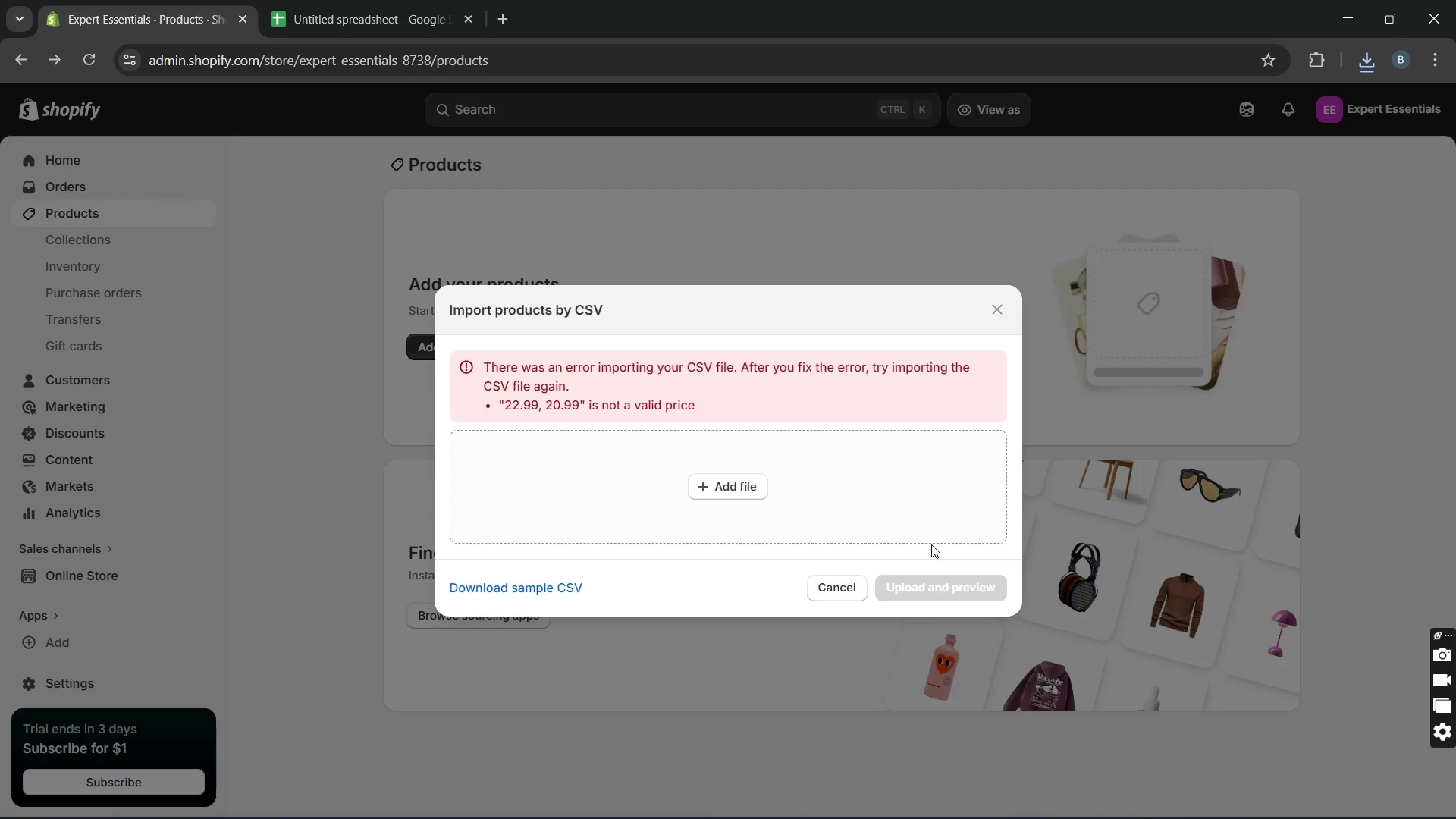 
left_click([737, 491])
 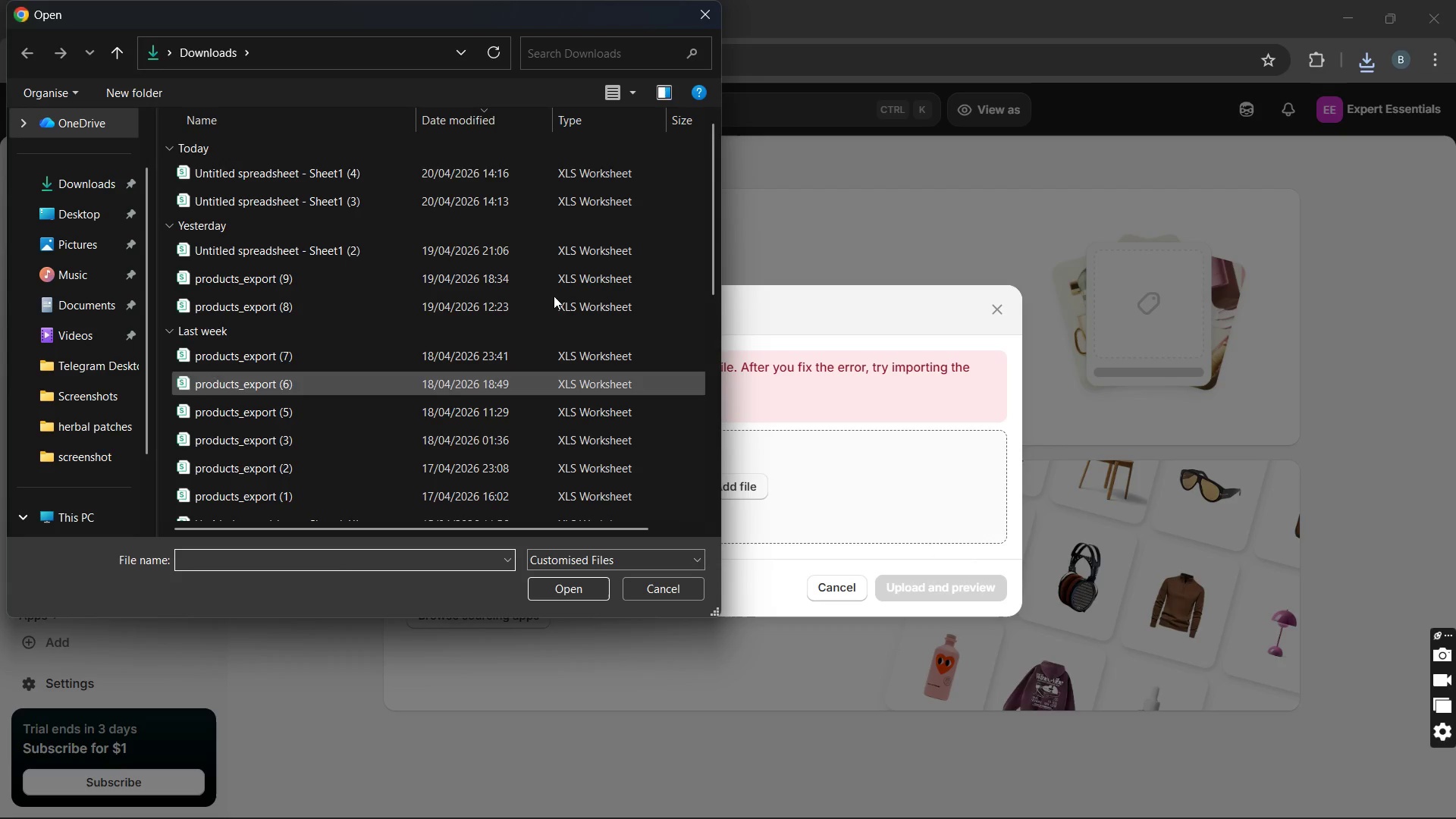 
left_click([477, 184])
 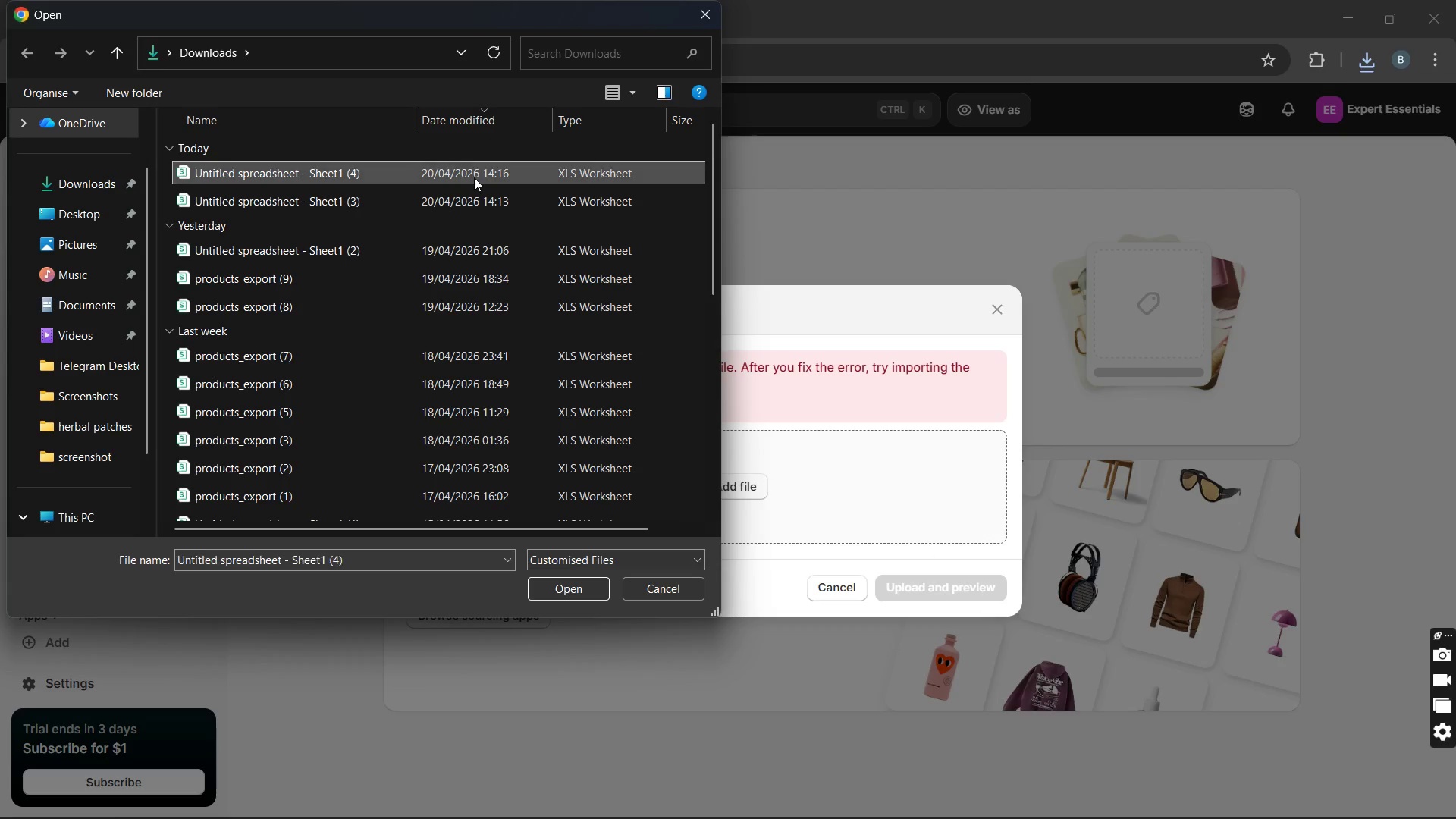 
left_click([474, 177])
 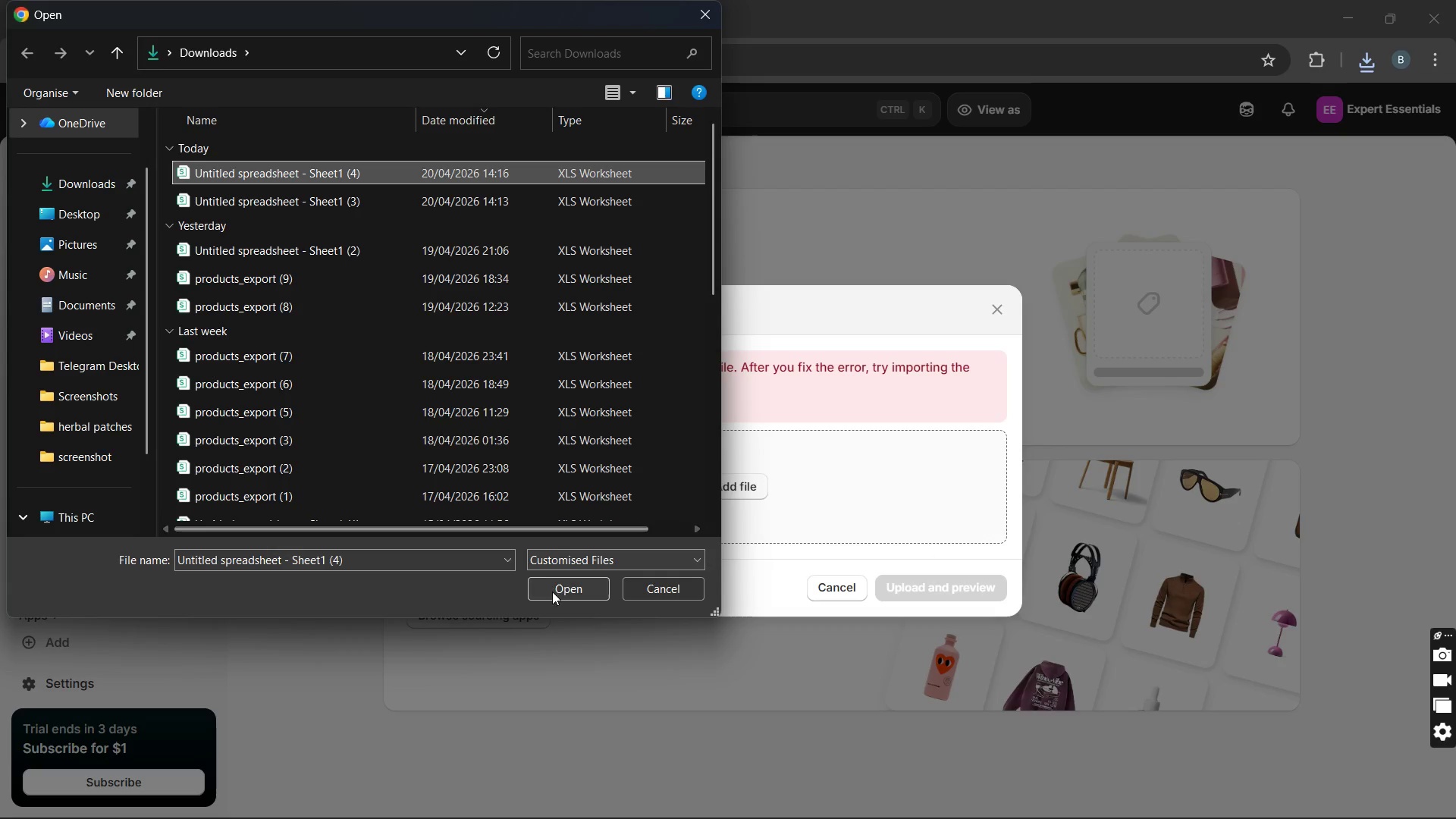 
left_click([552, 594])
 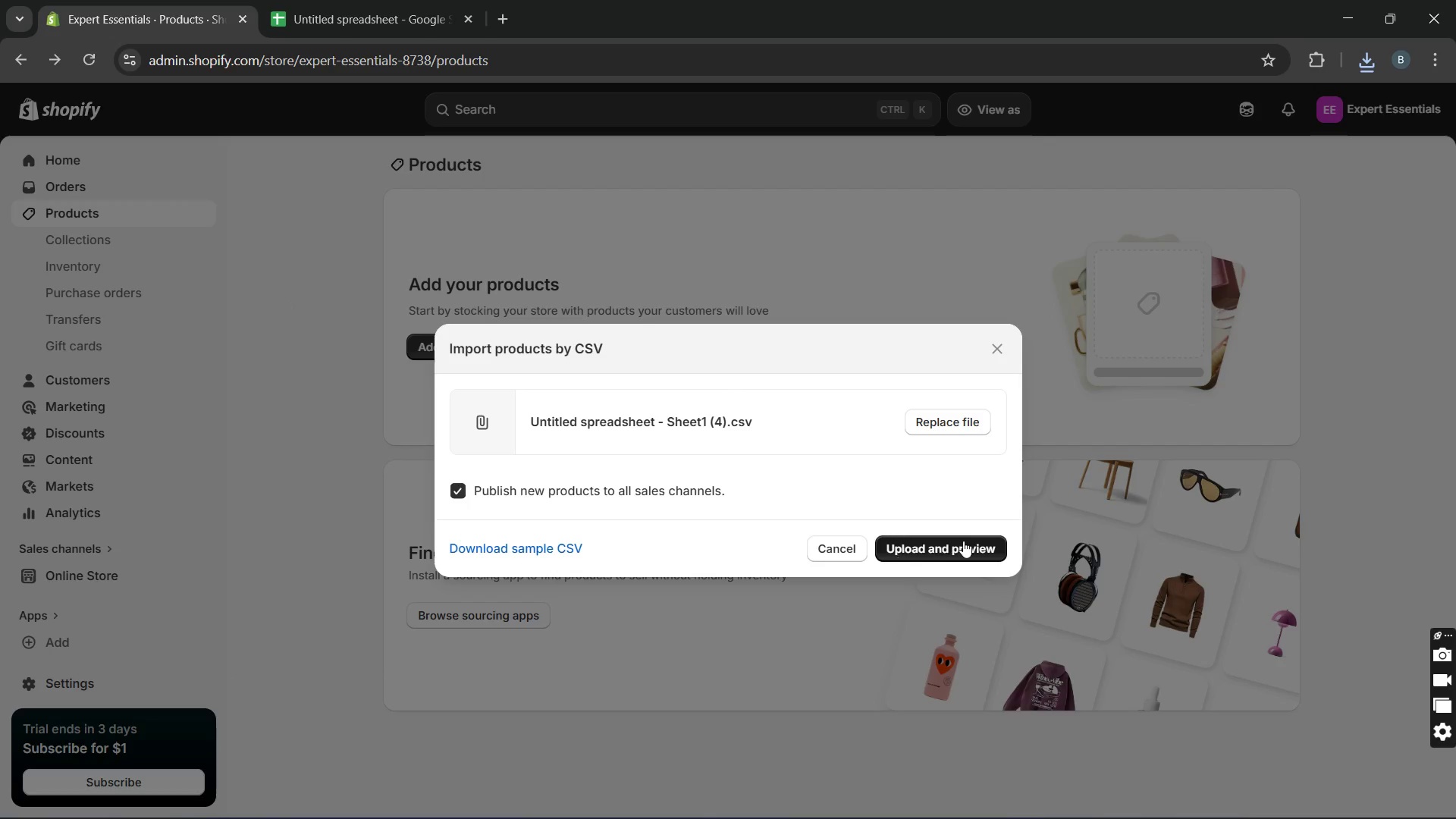 
left_click([967, 541])
 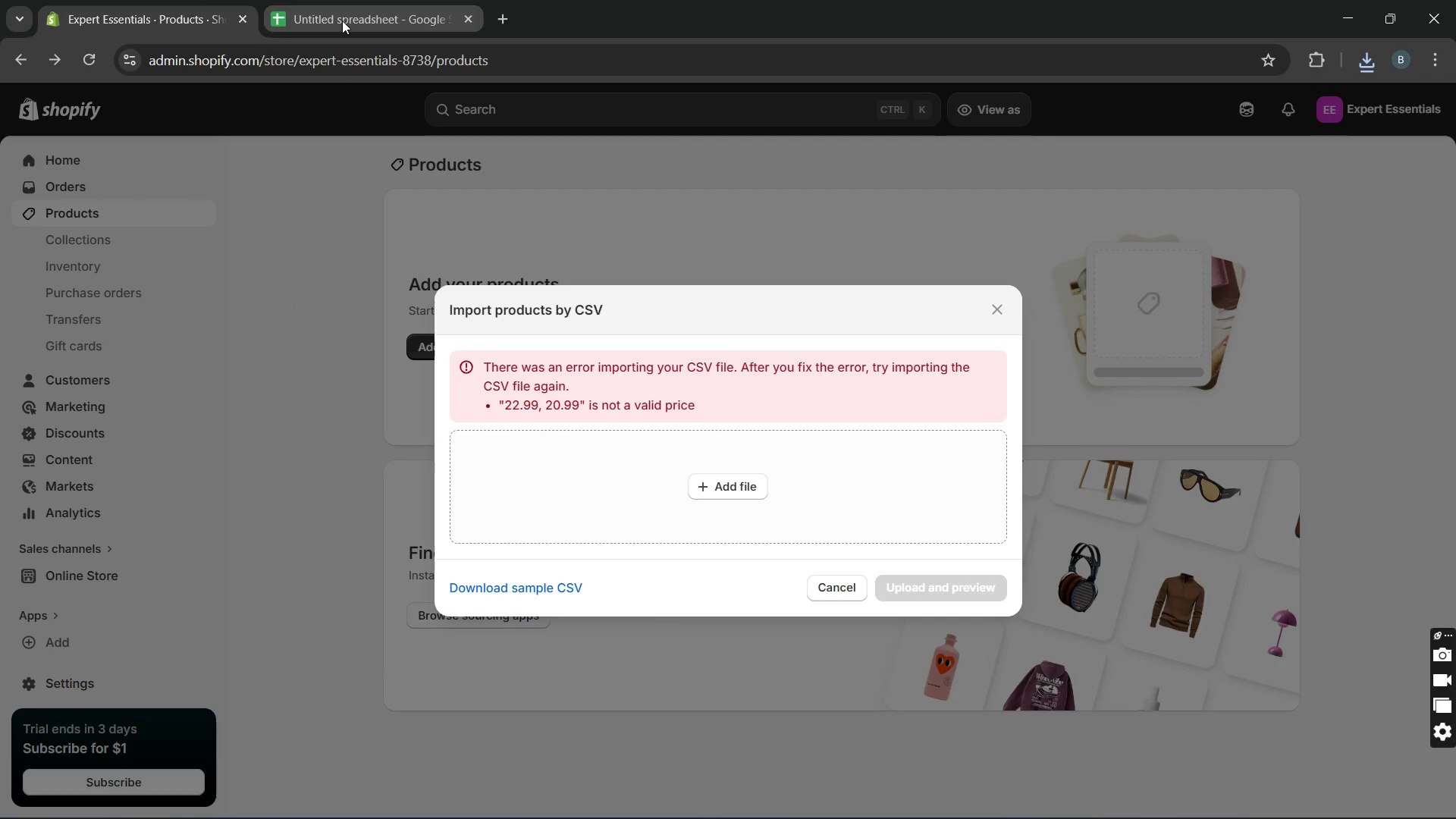 
wait(6.61)
 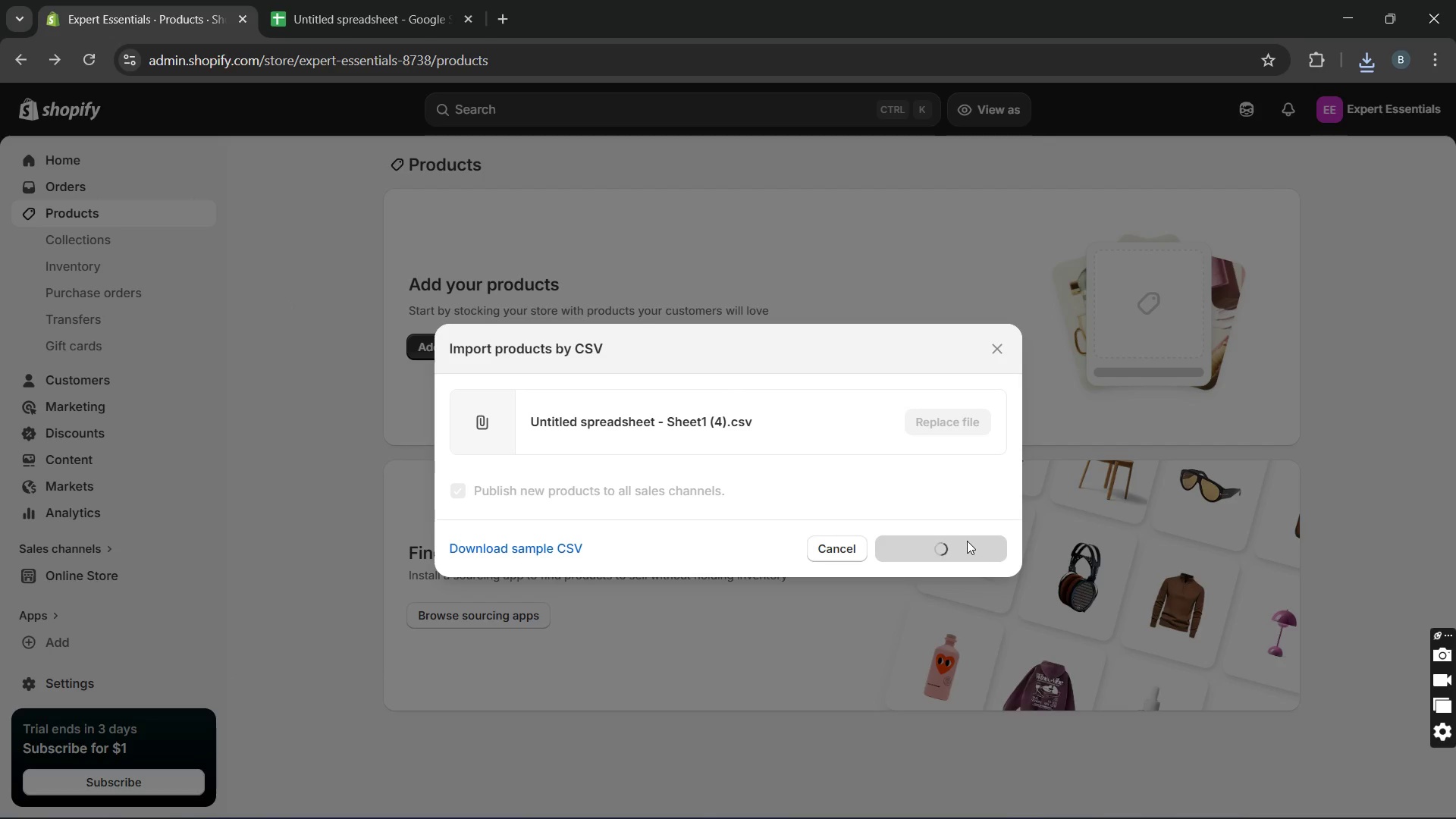 
left_click([342, 20])
 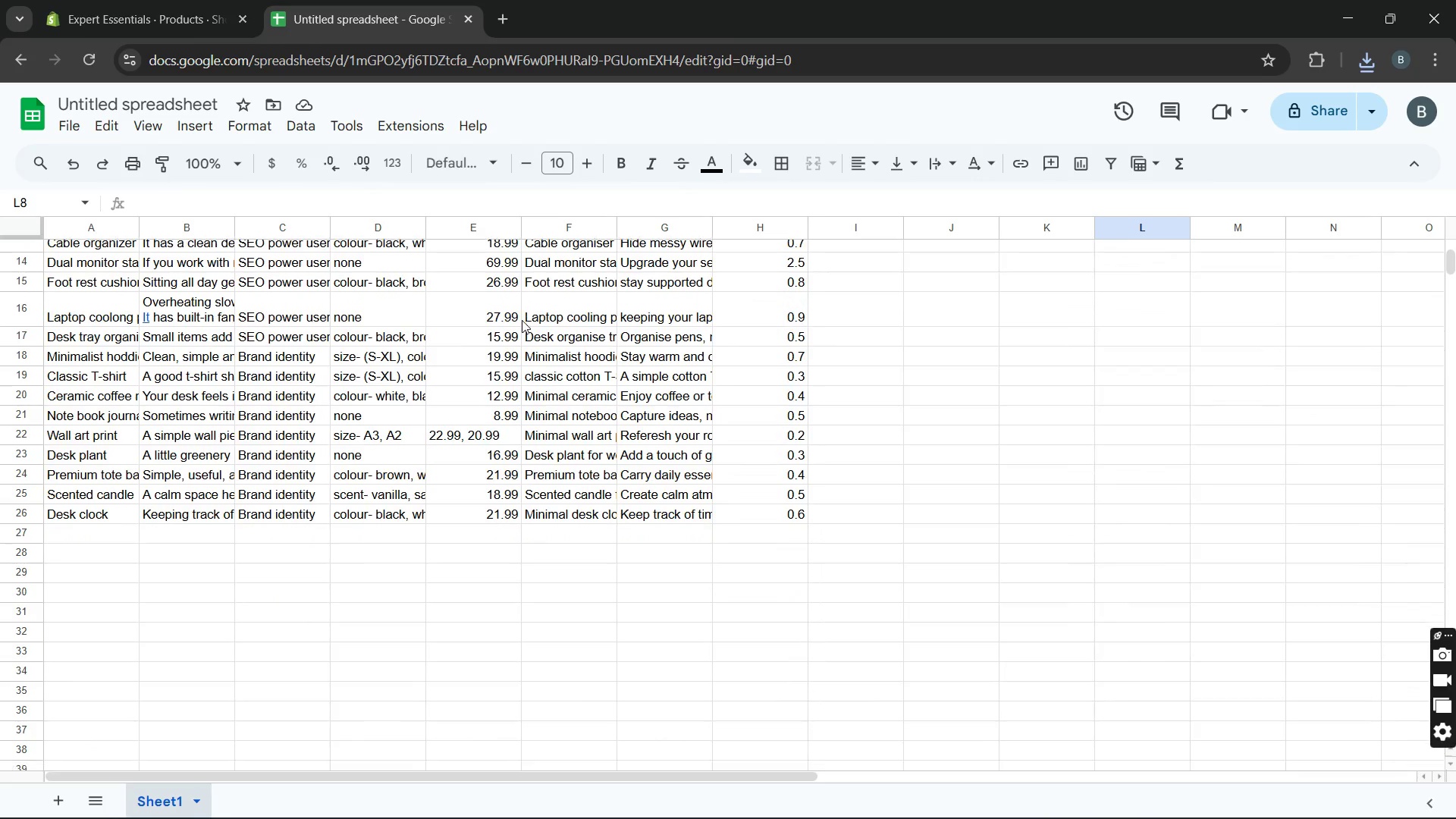 
wait(10.61)
 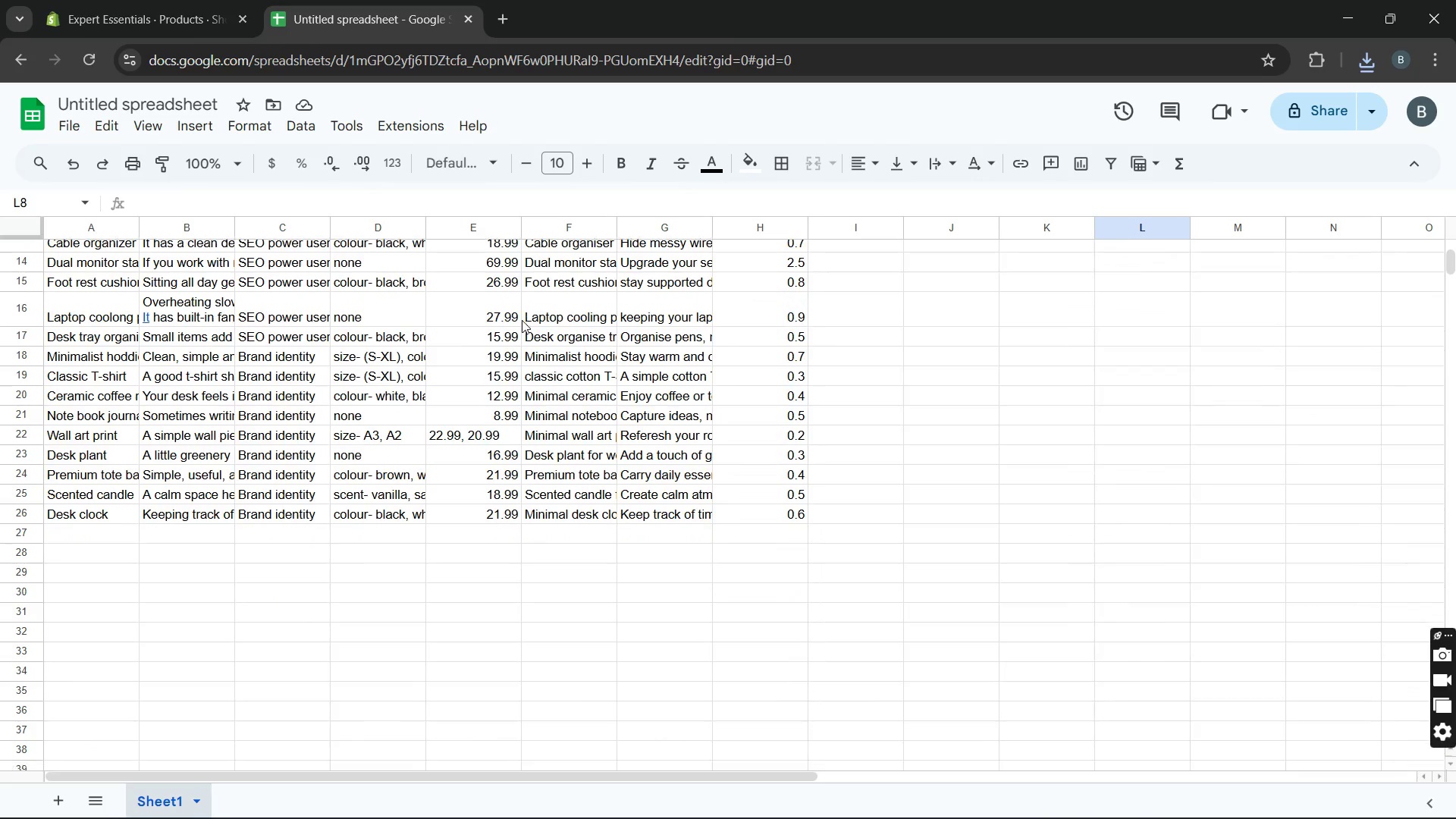 
left_click([474, 590])
 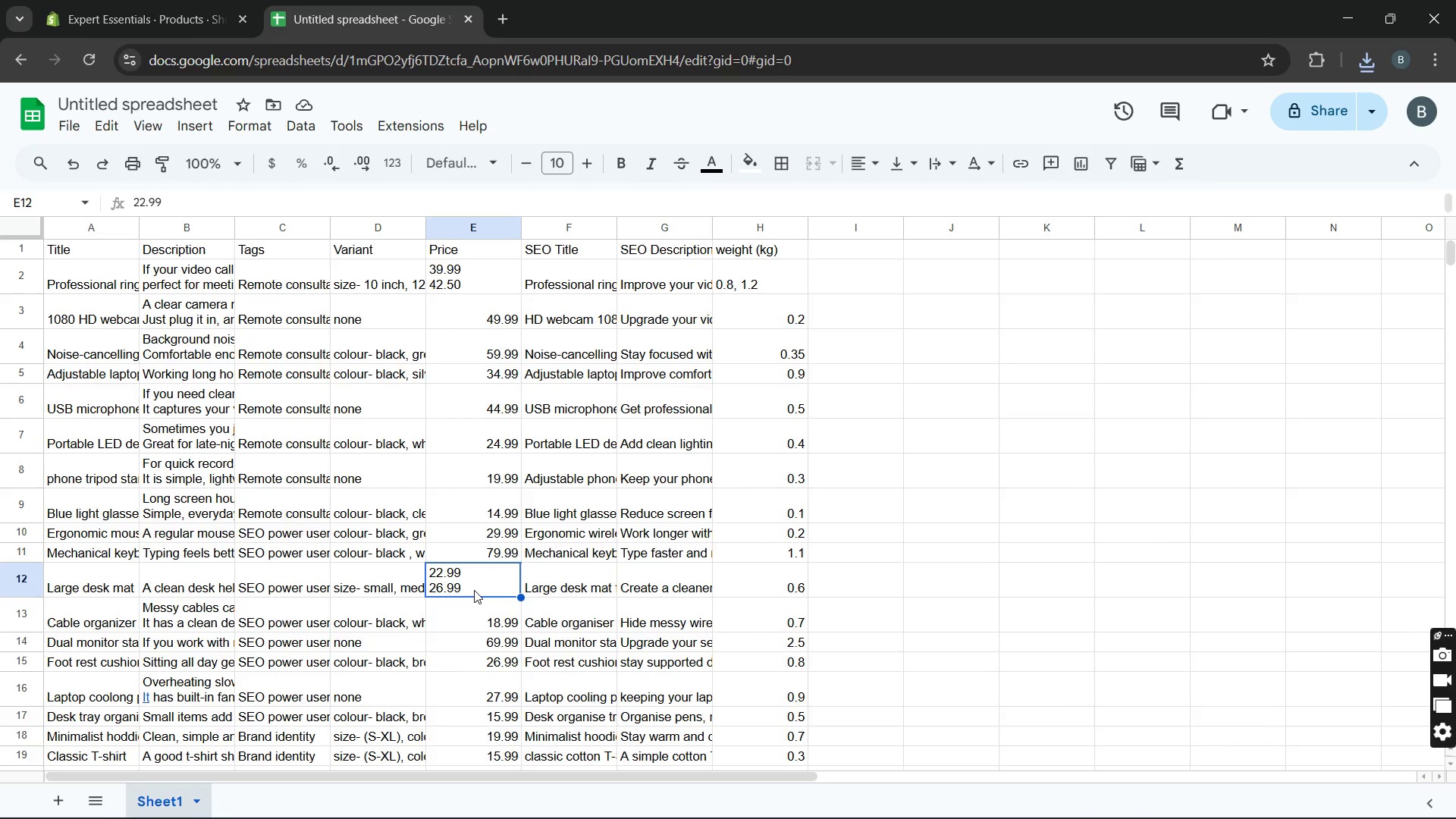 
double_click([474, 590])
 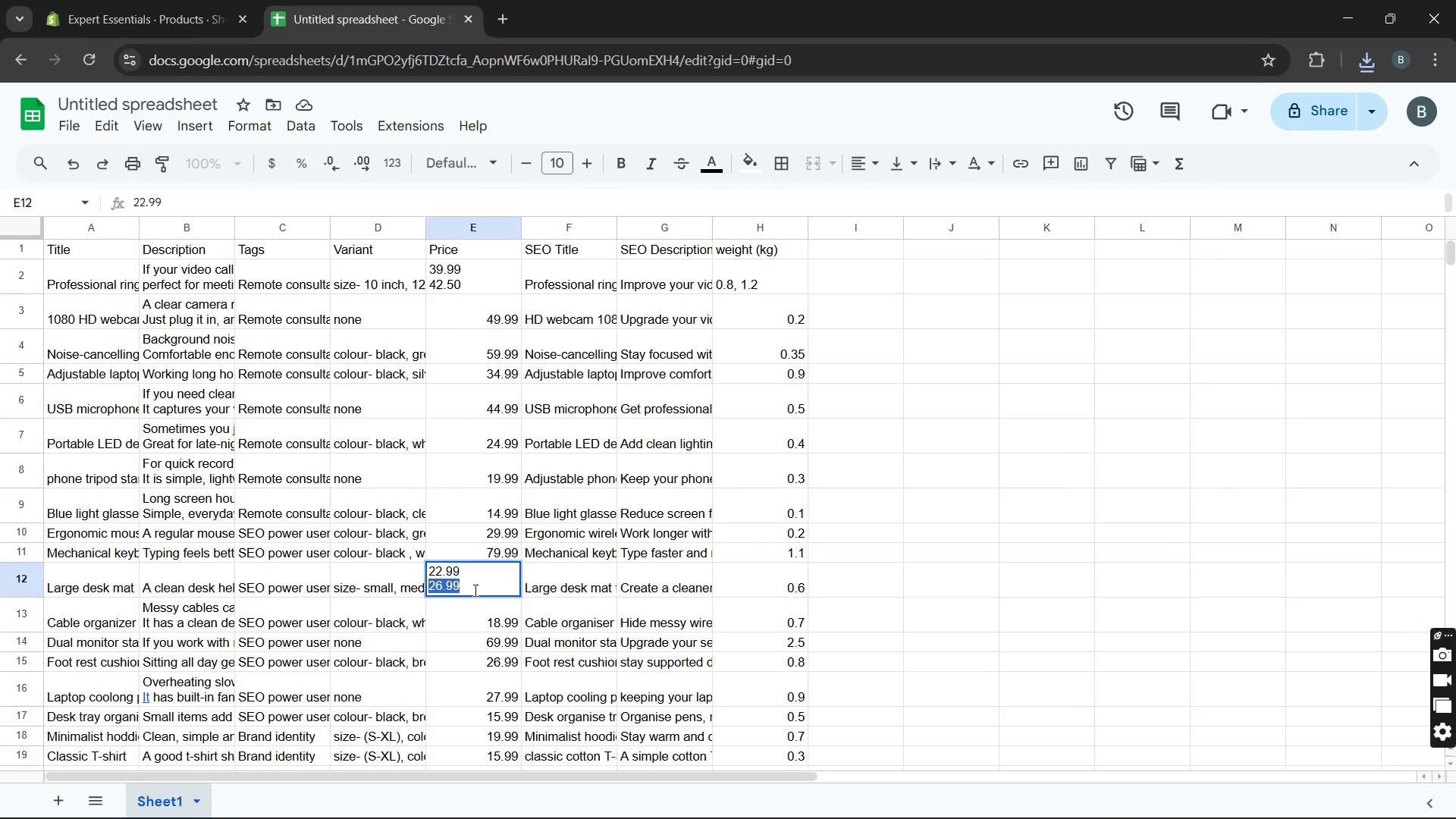 
triple_click([474, 590])
 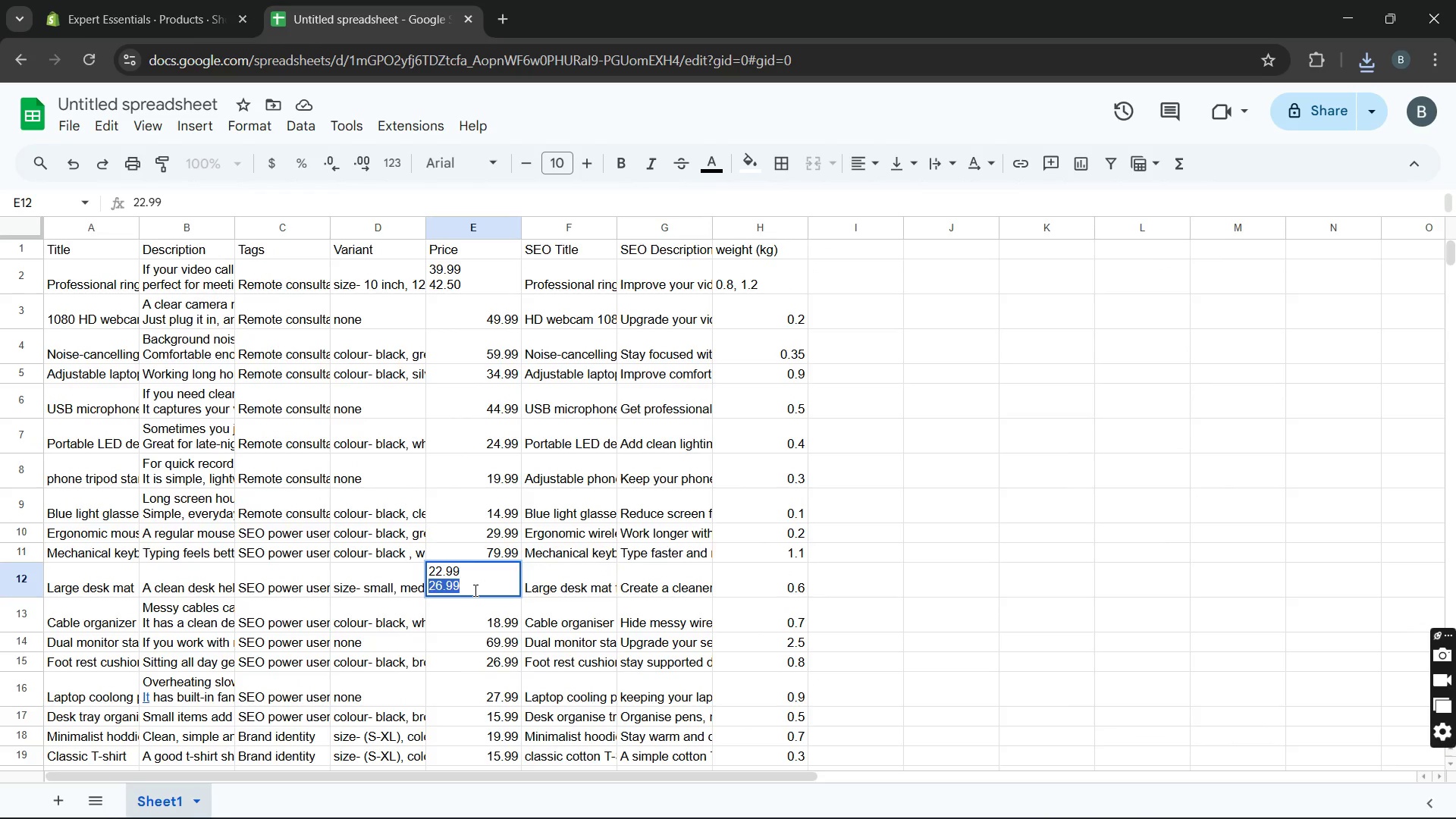 
key(Backspace)
 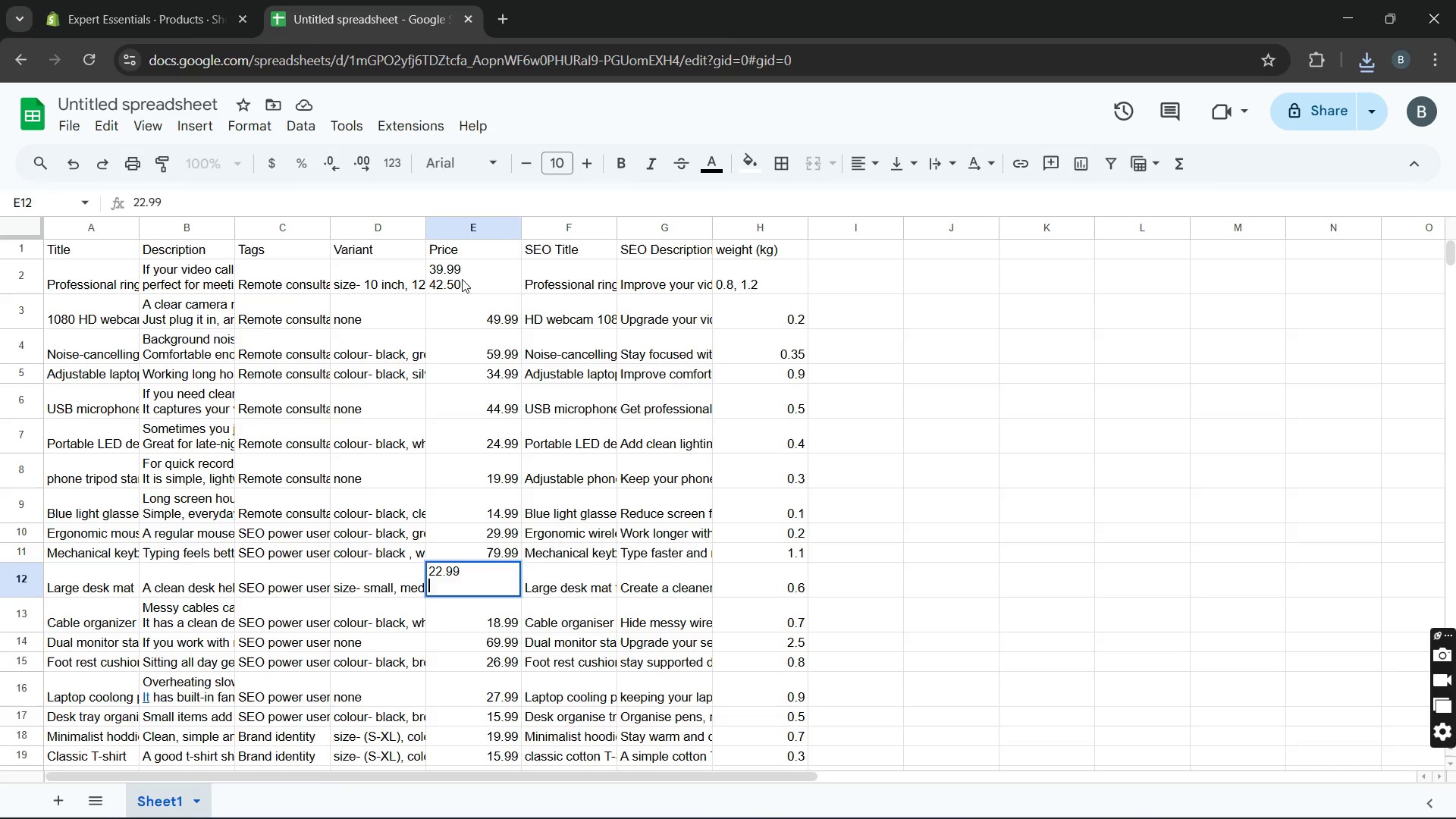 
double_click([462, 279])
 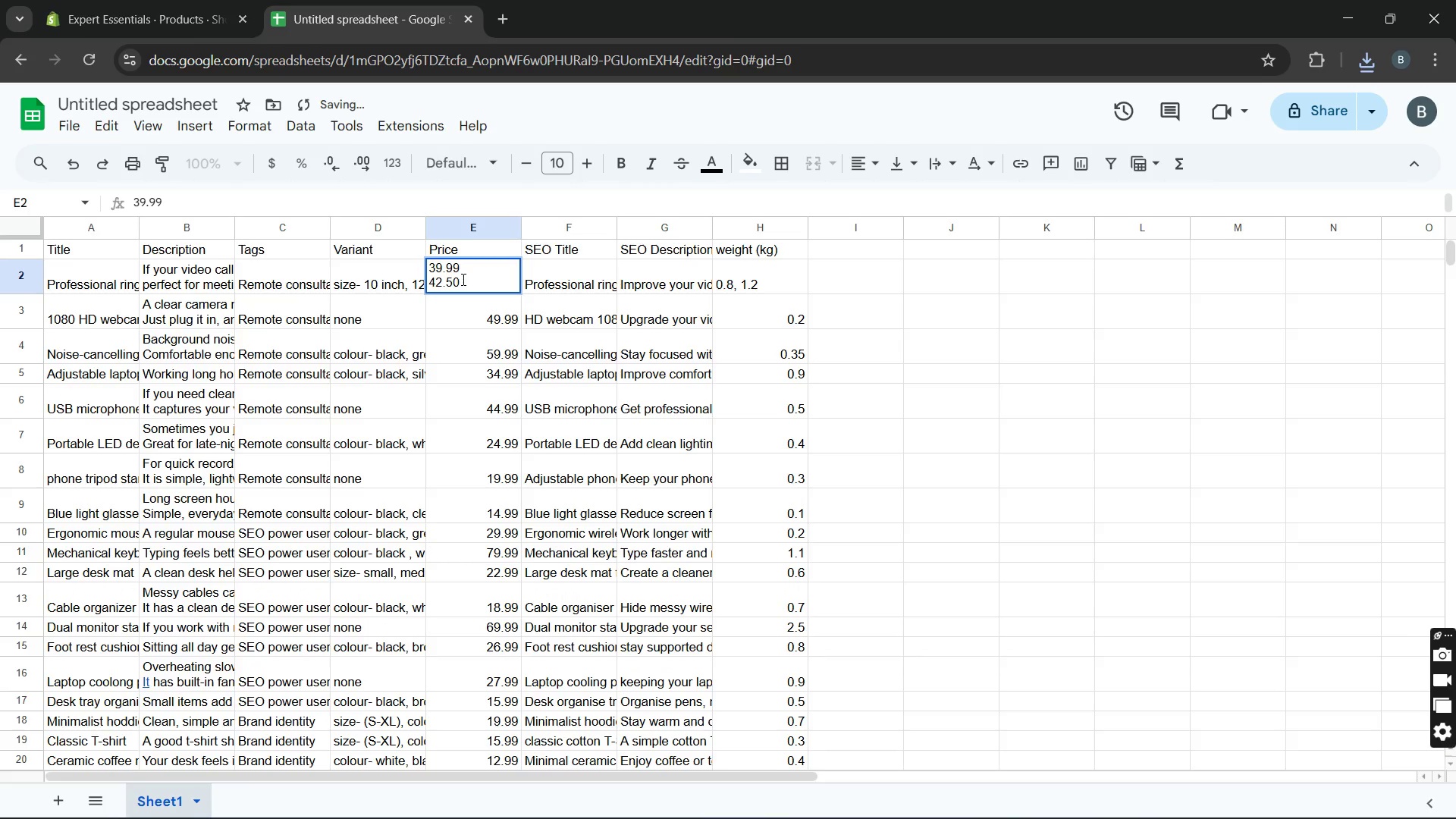 
left_click([462, 279])
 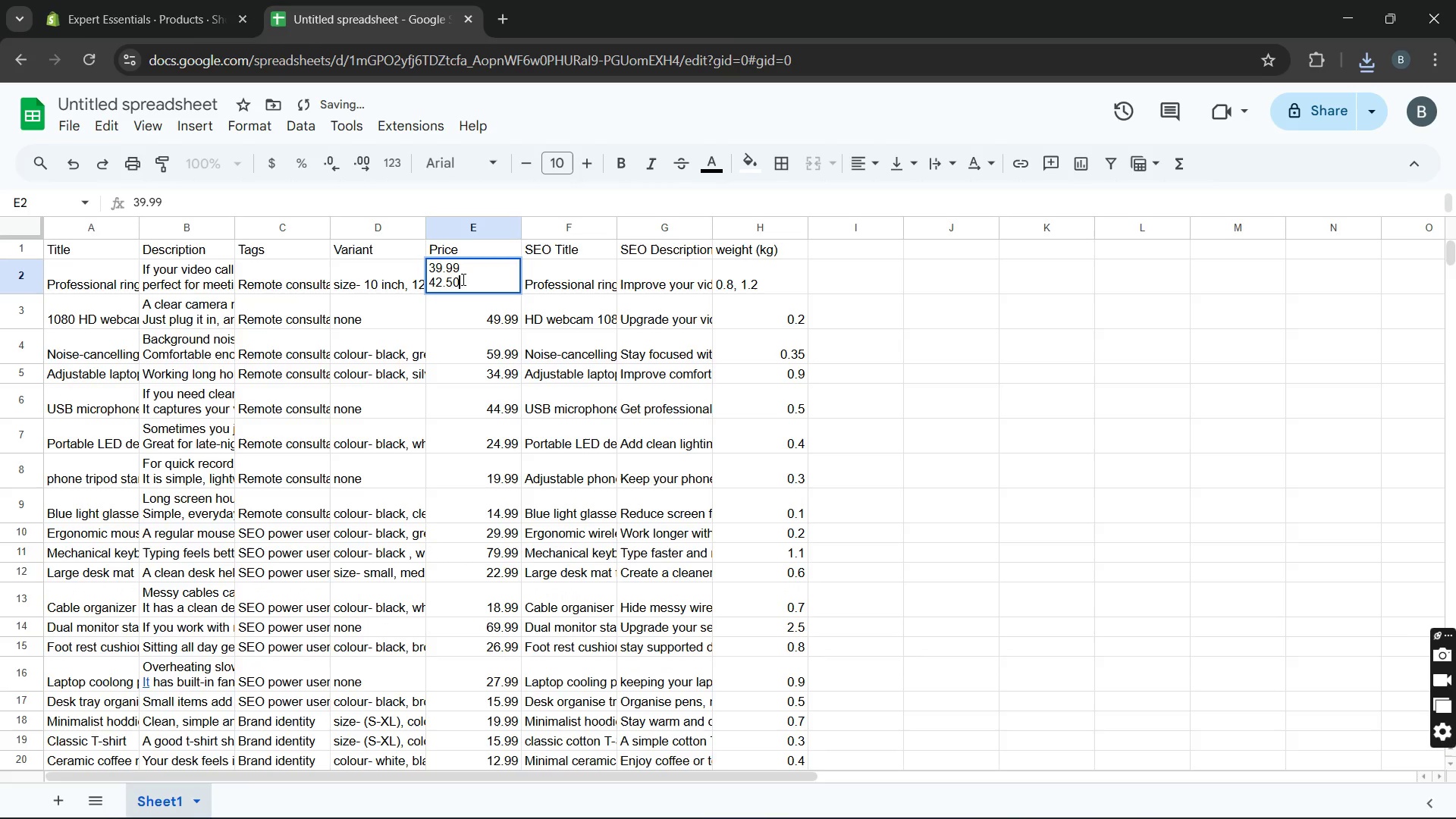 
left_click_drag(start_coordinate=[462, 279], to_coordinate=[430, 280])
 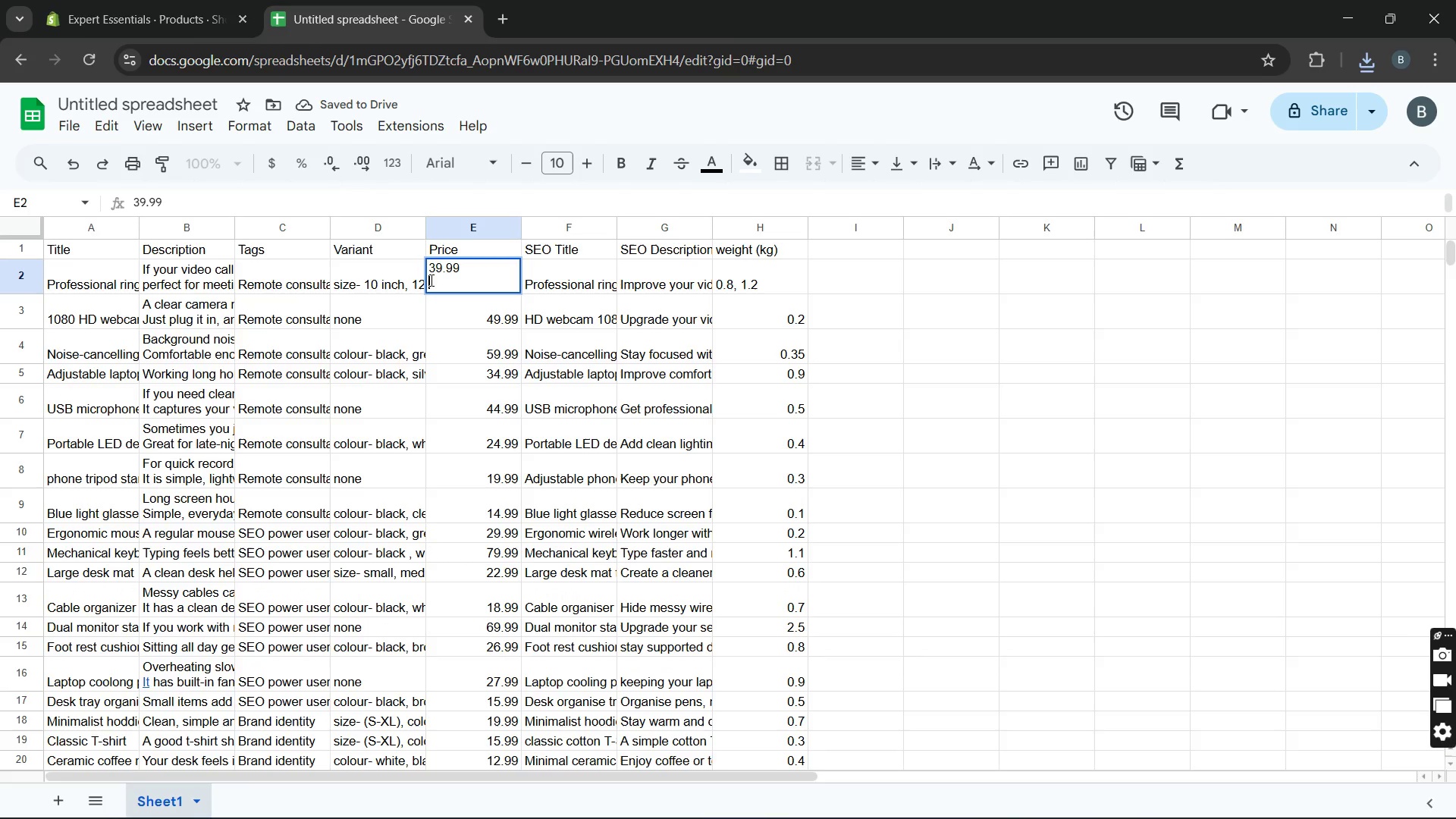 
key(Backspace)
 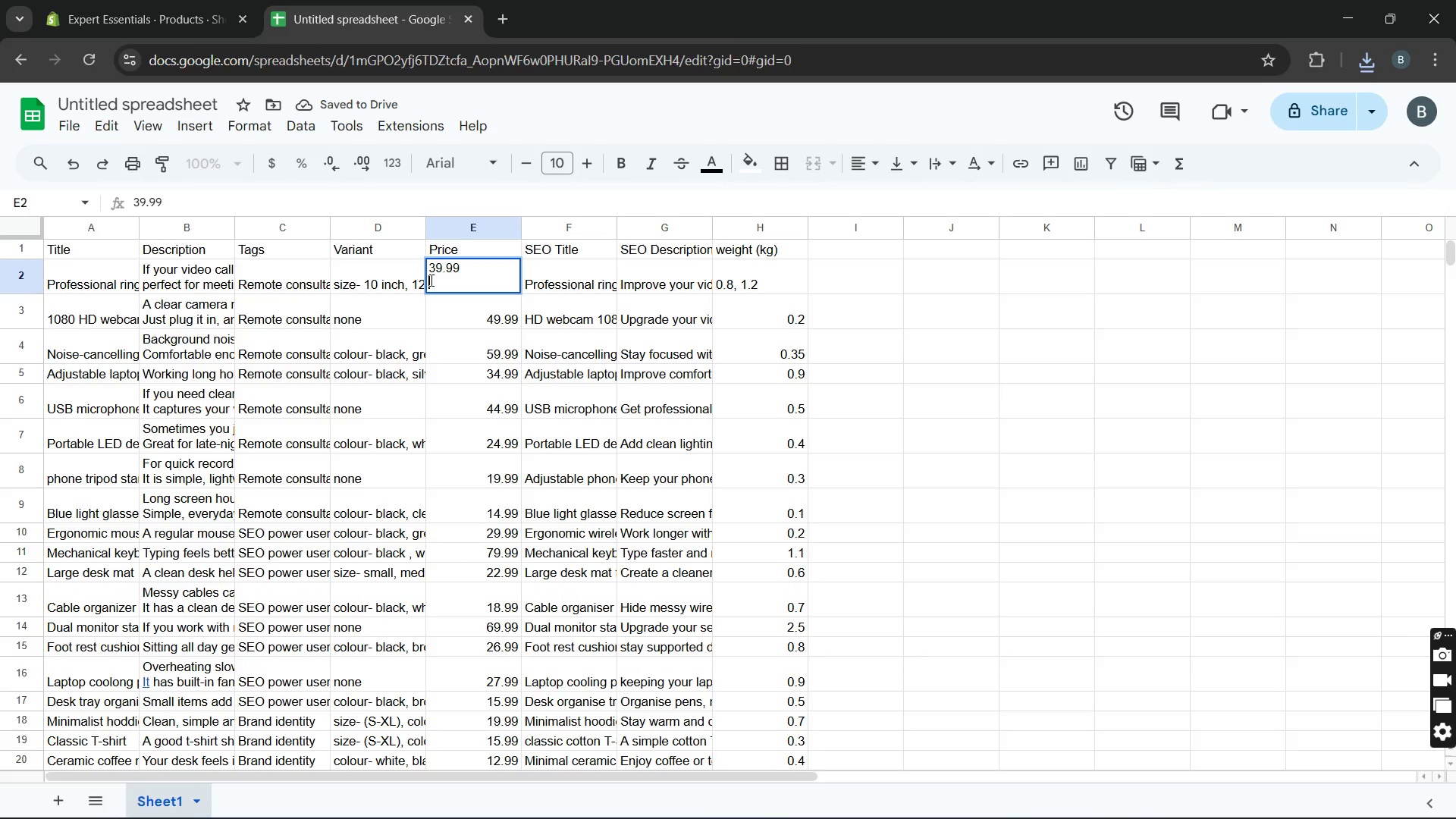 
key(Enter)
 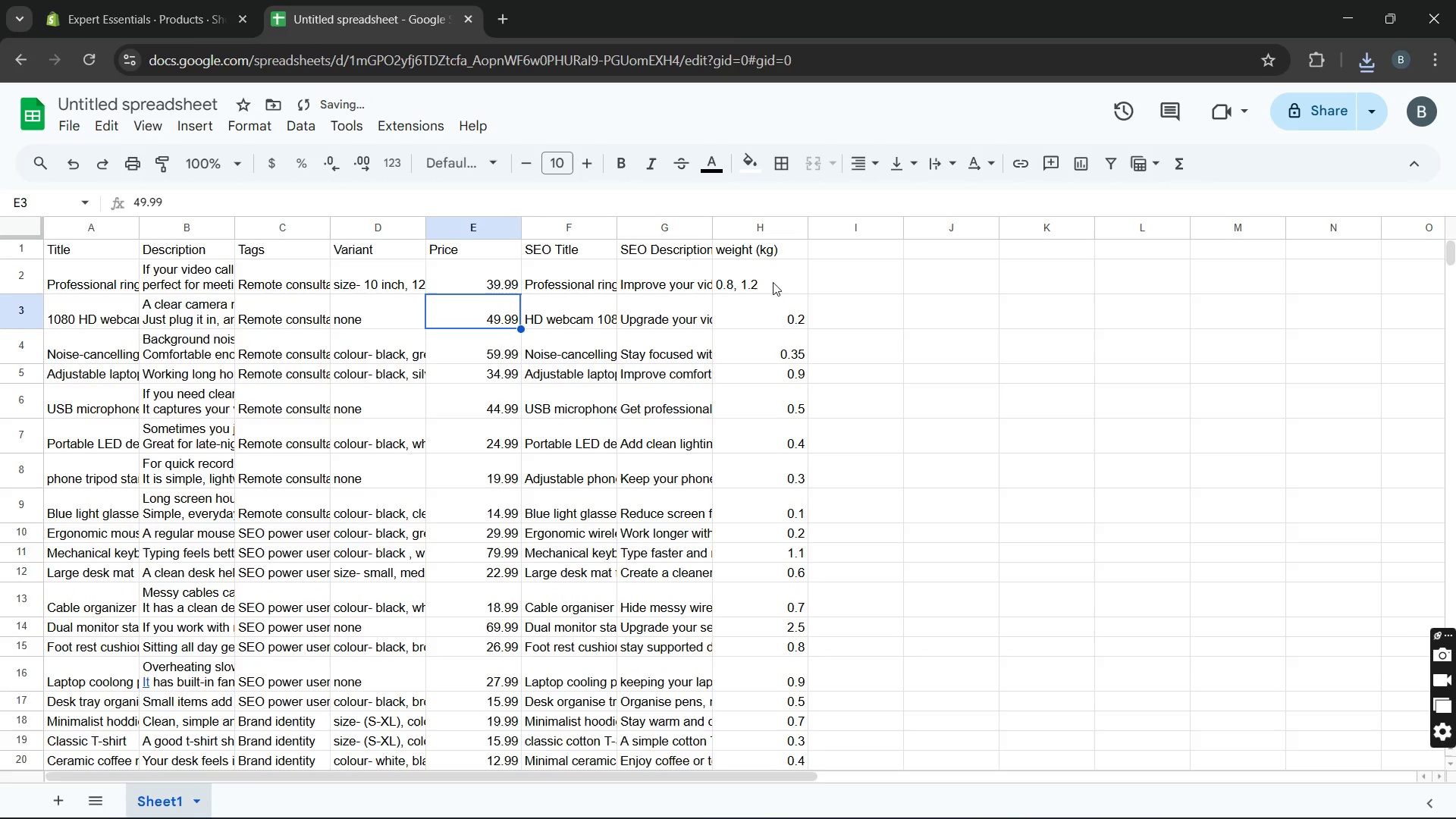 
left_click([780, 282])
 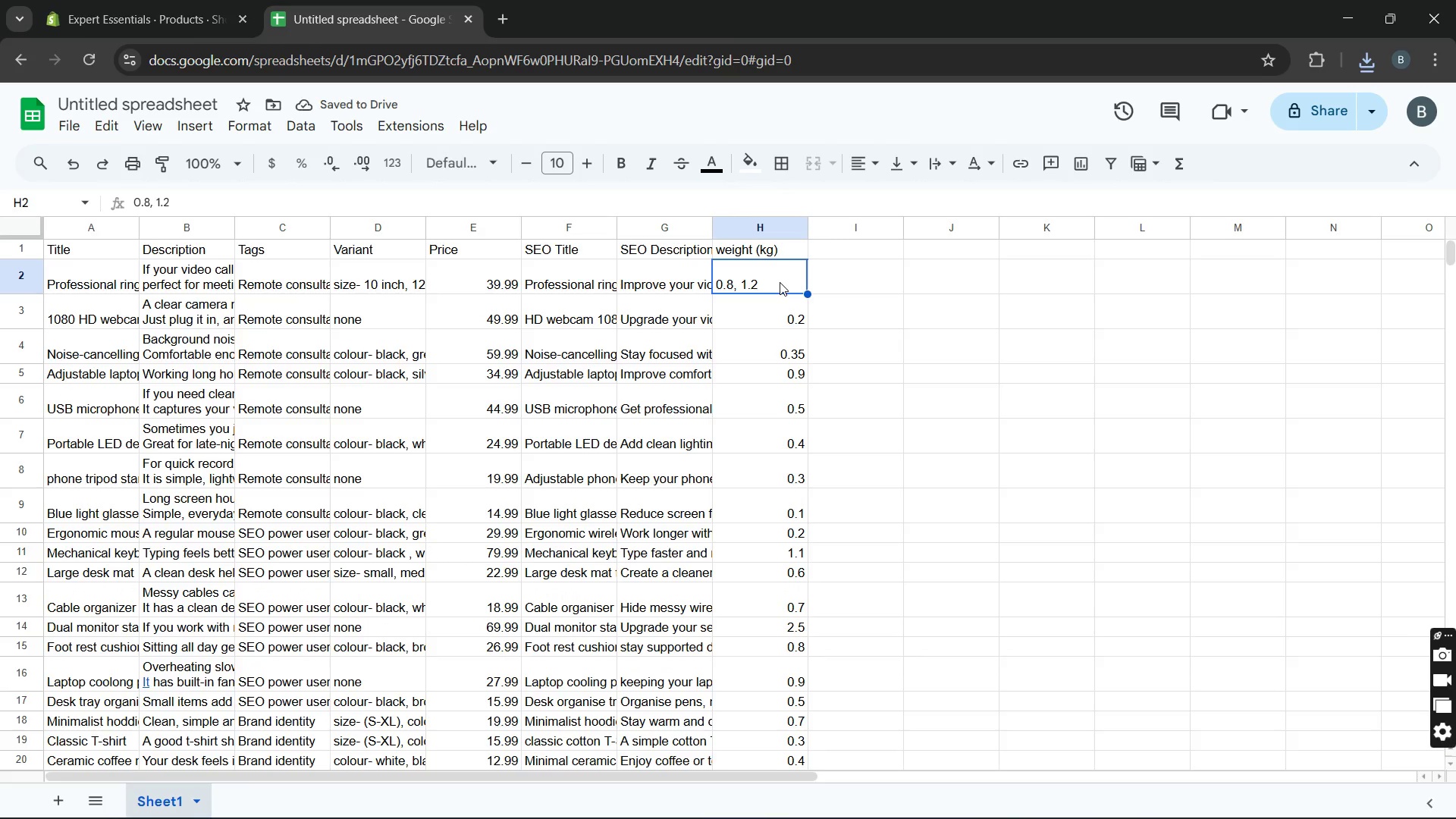 
double_click([780, 282])
 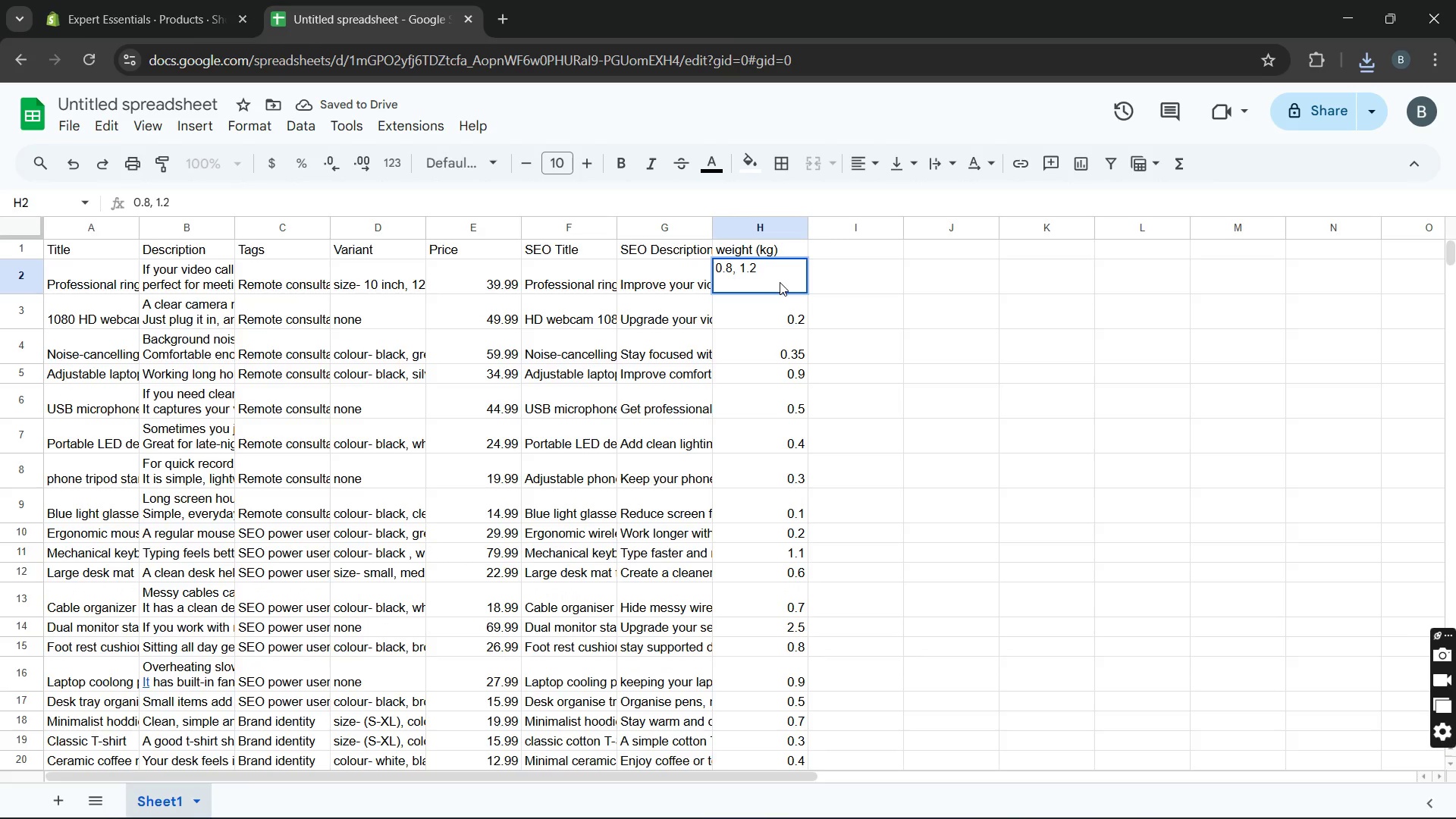 
double_click([780, 282])
 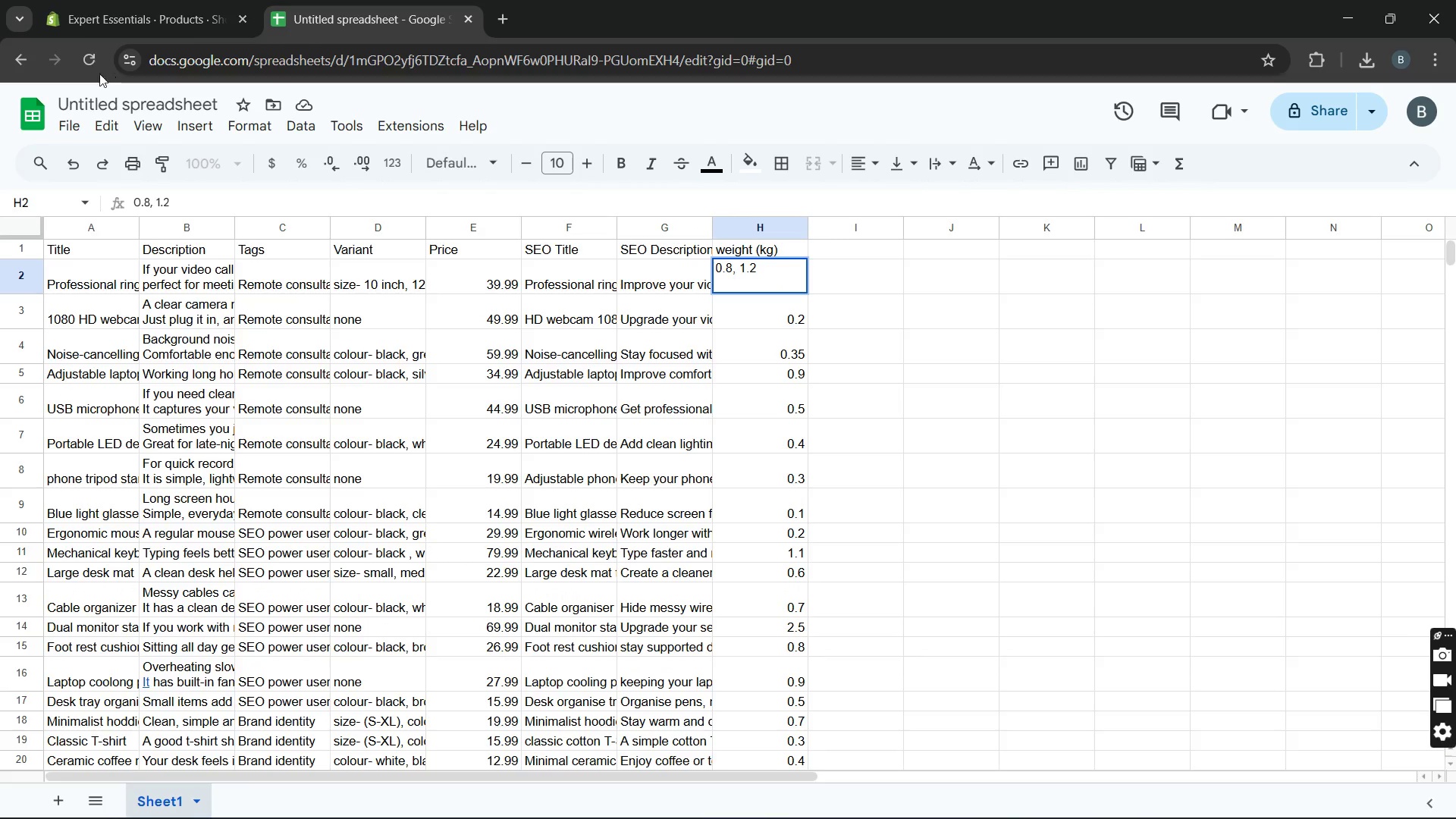 
left_click([72, 136])
 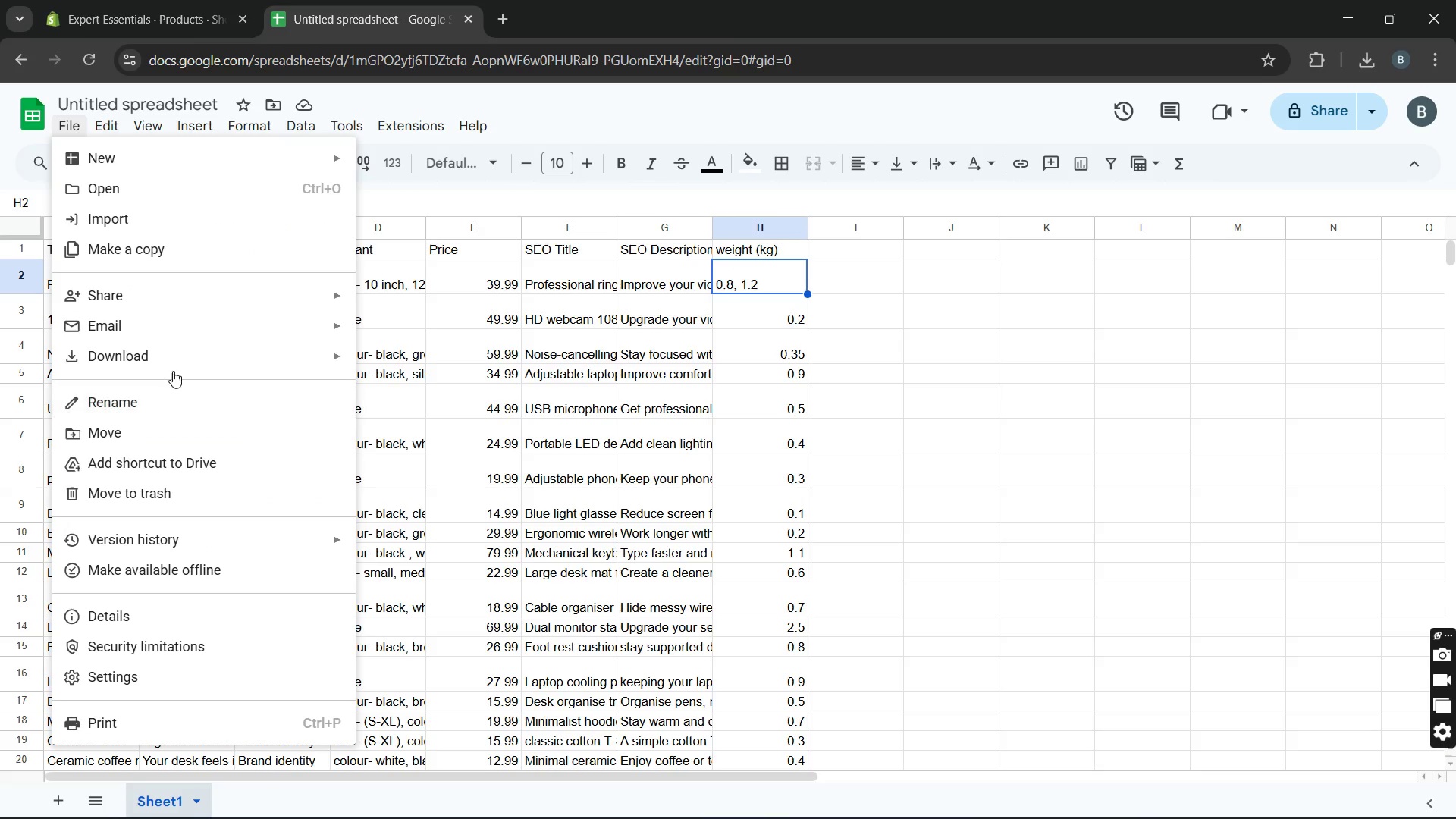 
wait(8.09)
 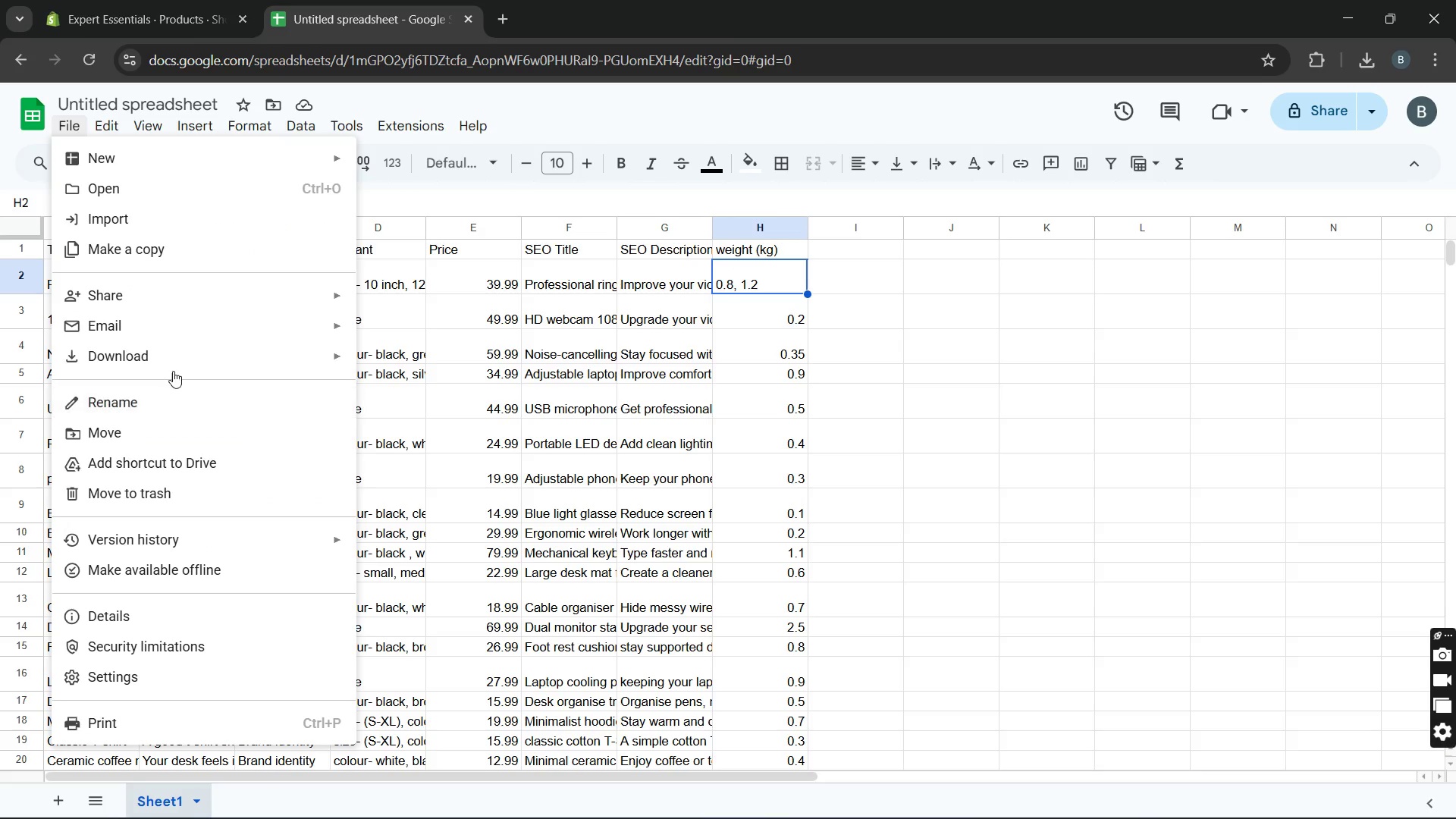 
left_click([194, 356])
 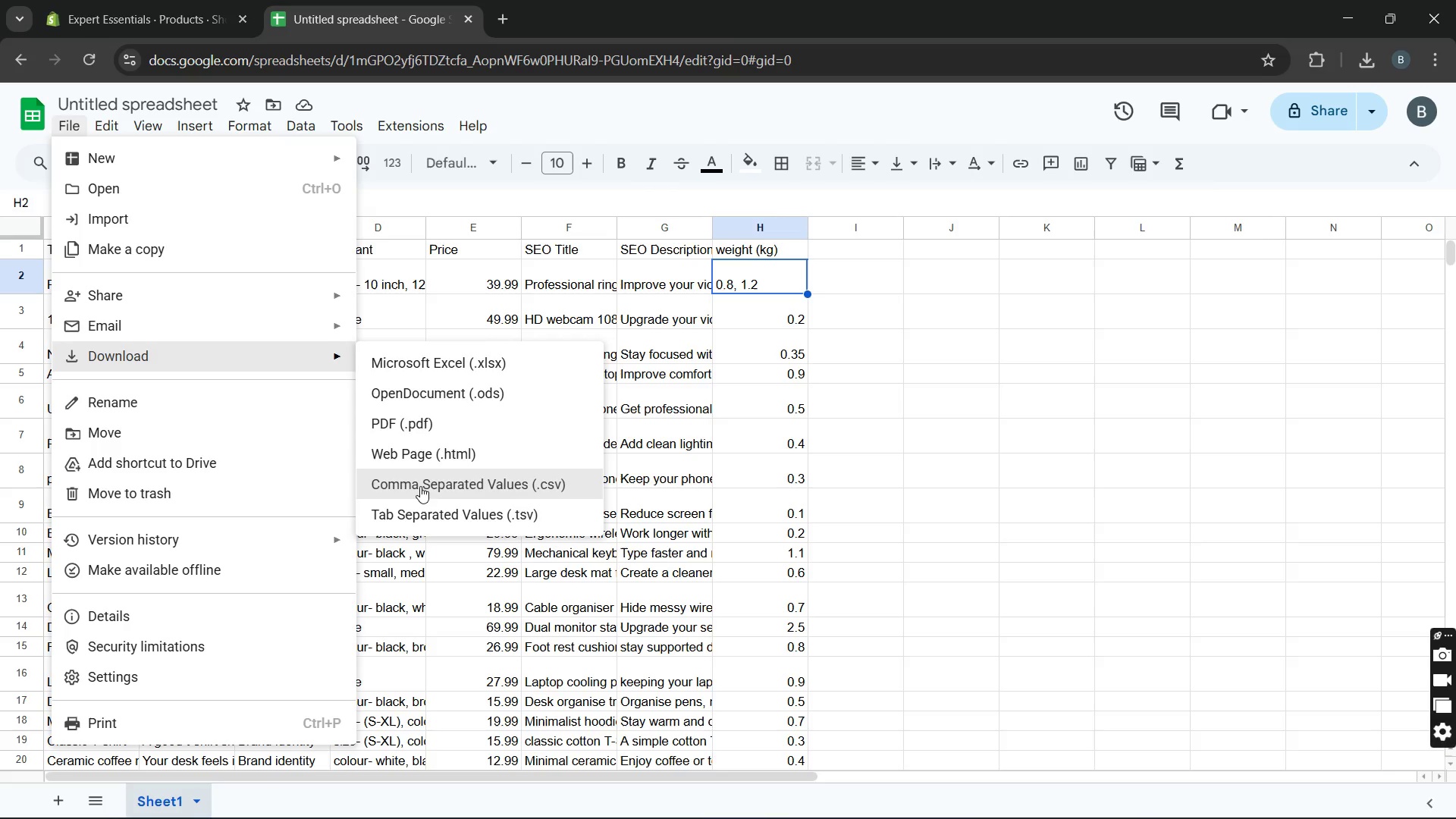 
left_click([420, 487])
 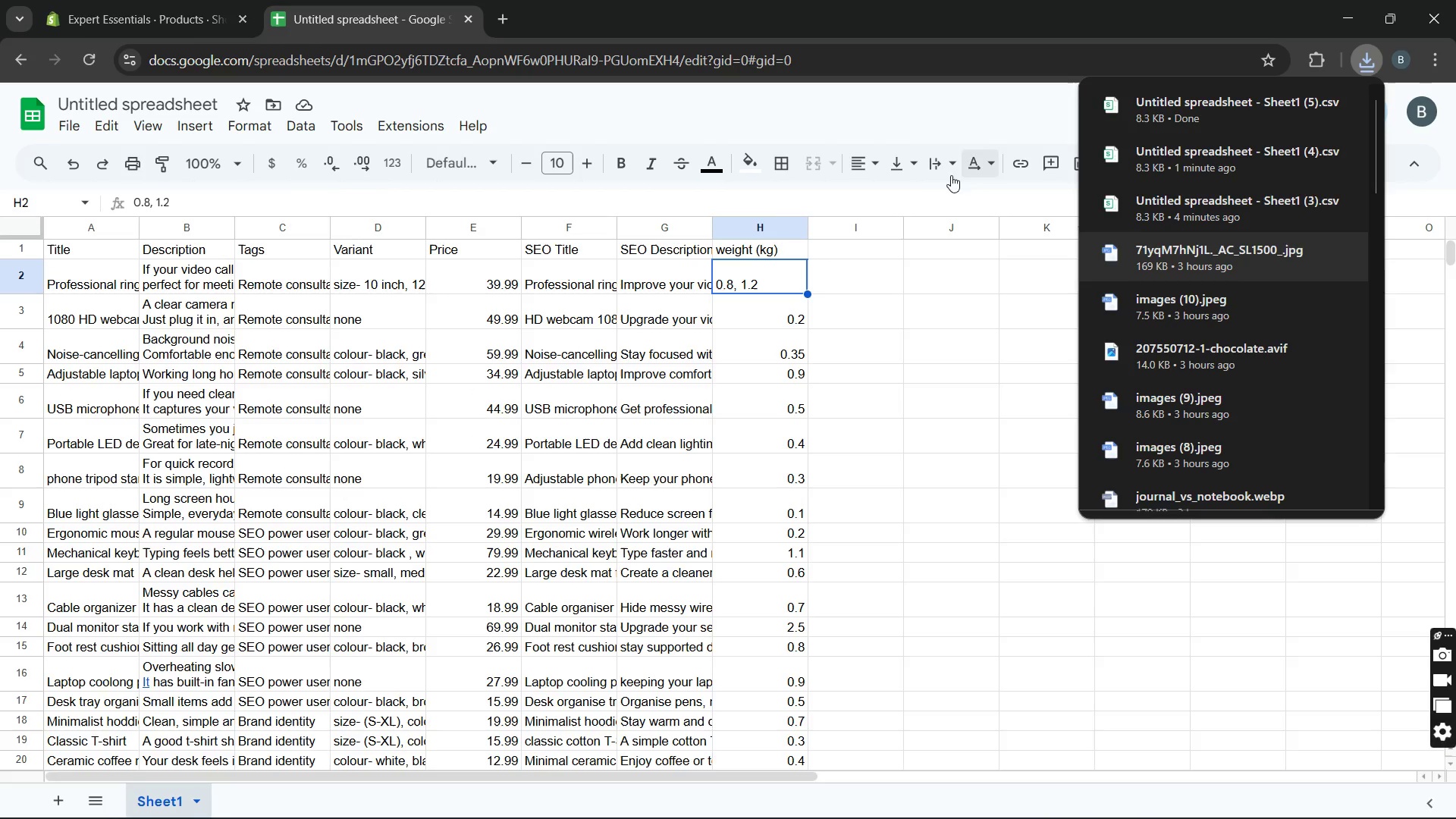 
wait(5.53)
 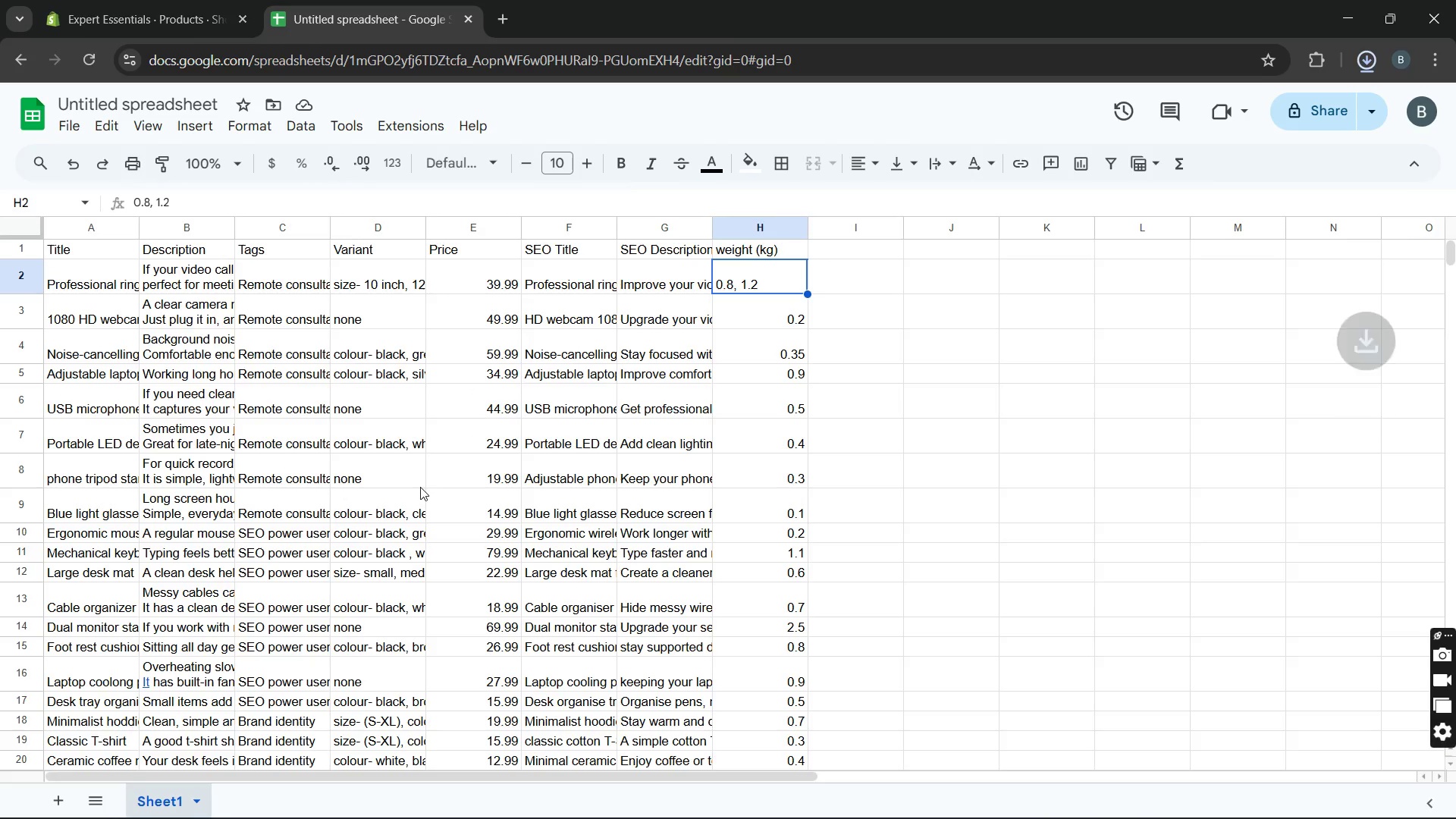 
left_click([124, 3])
 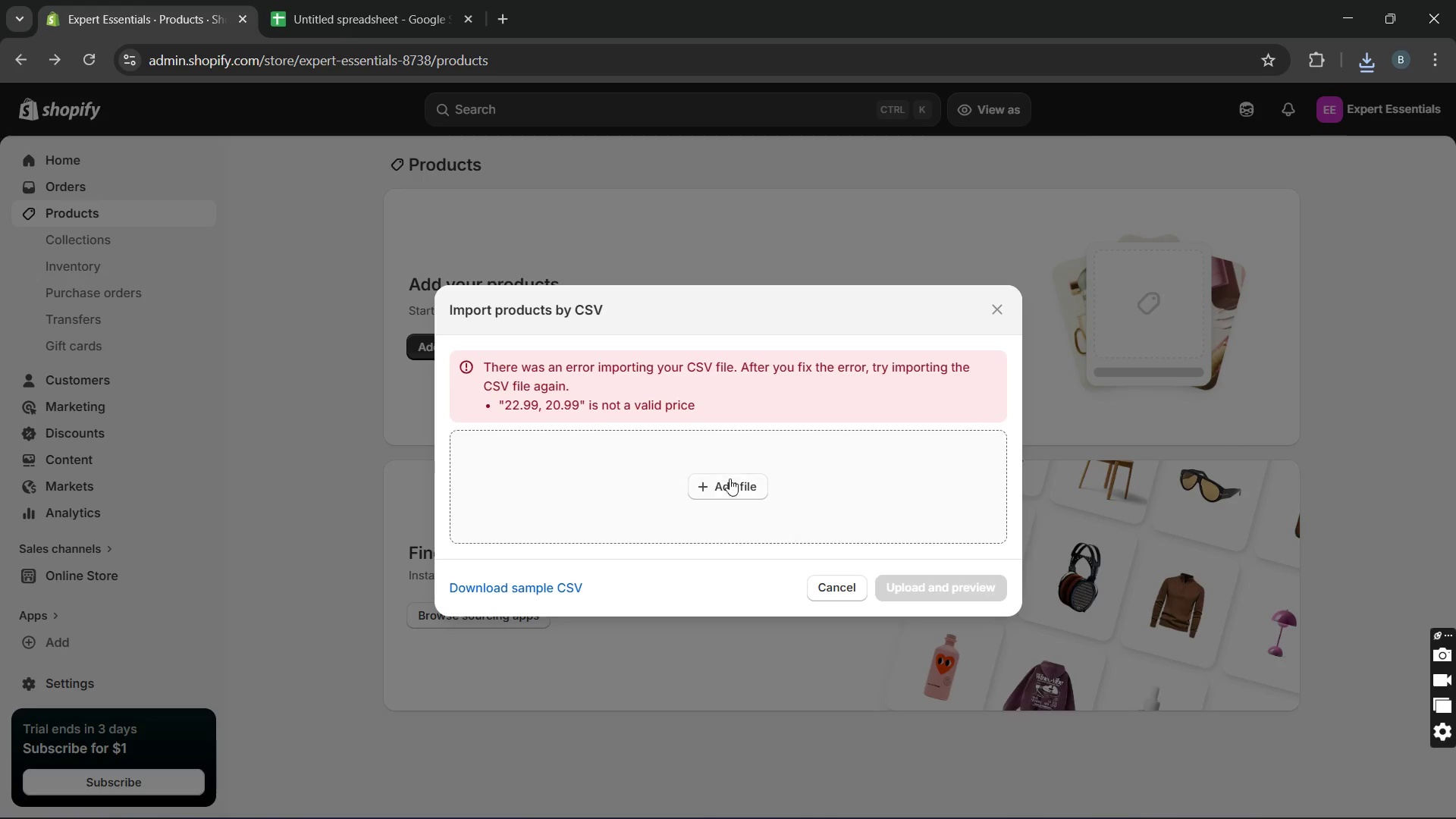 
left_click([730, 489])
 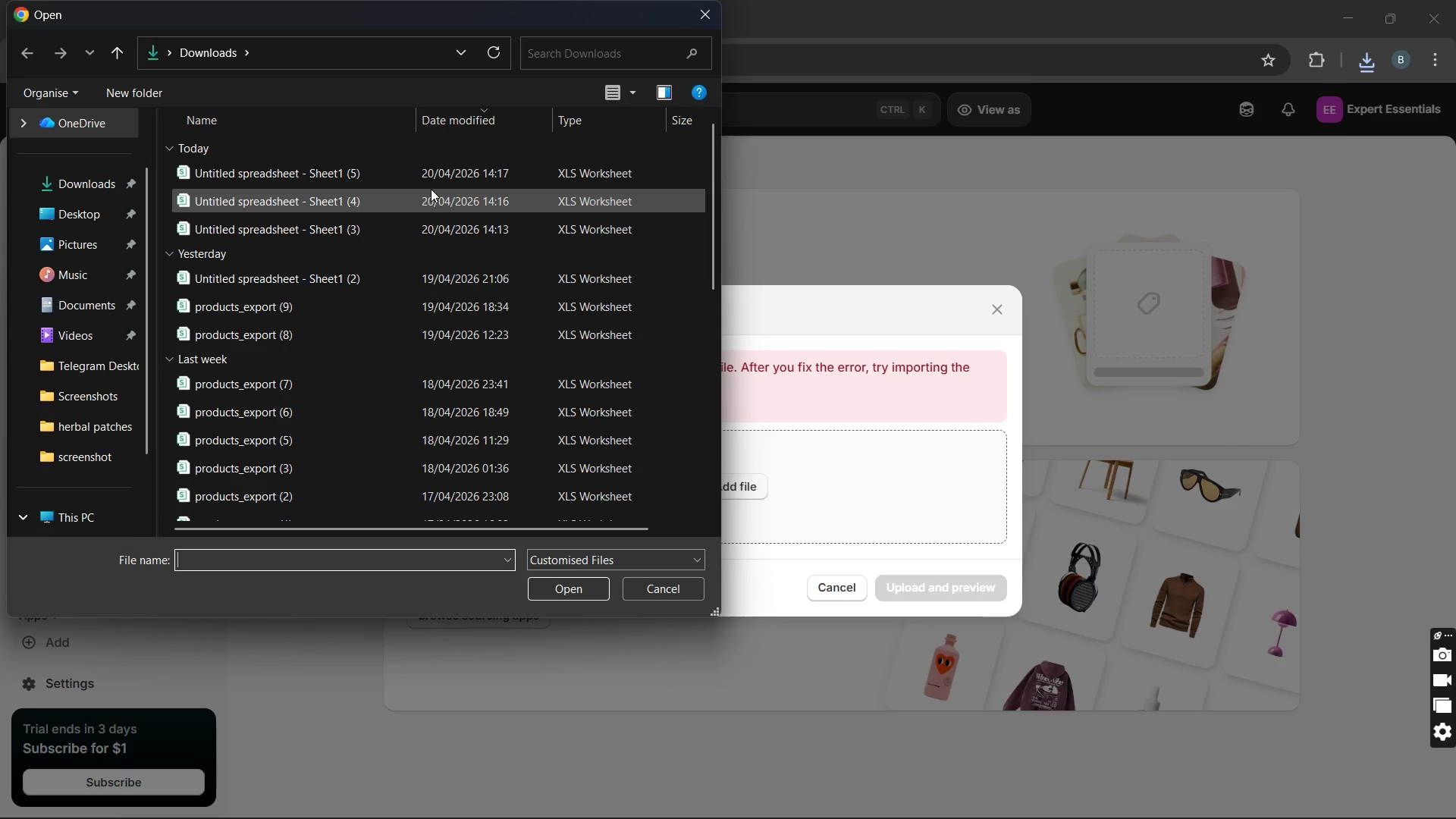 
left_click([422, 172])
 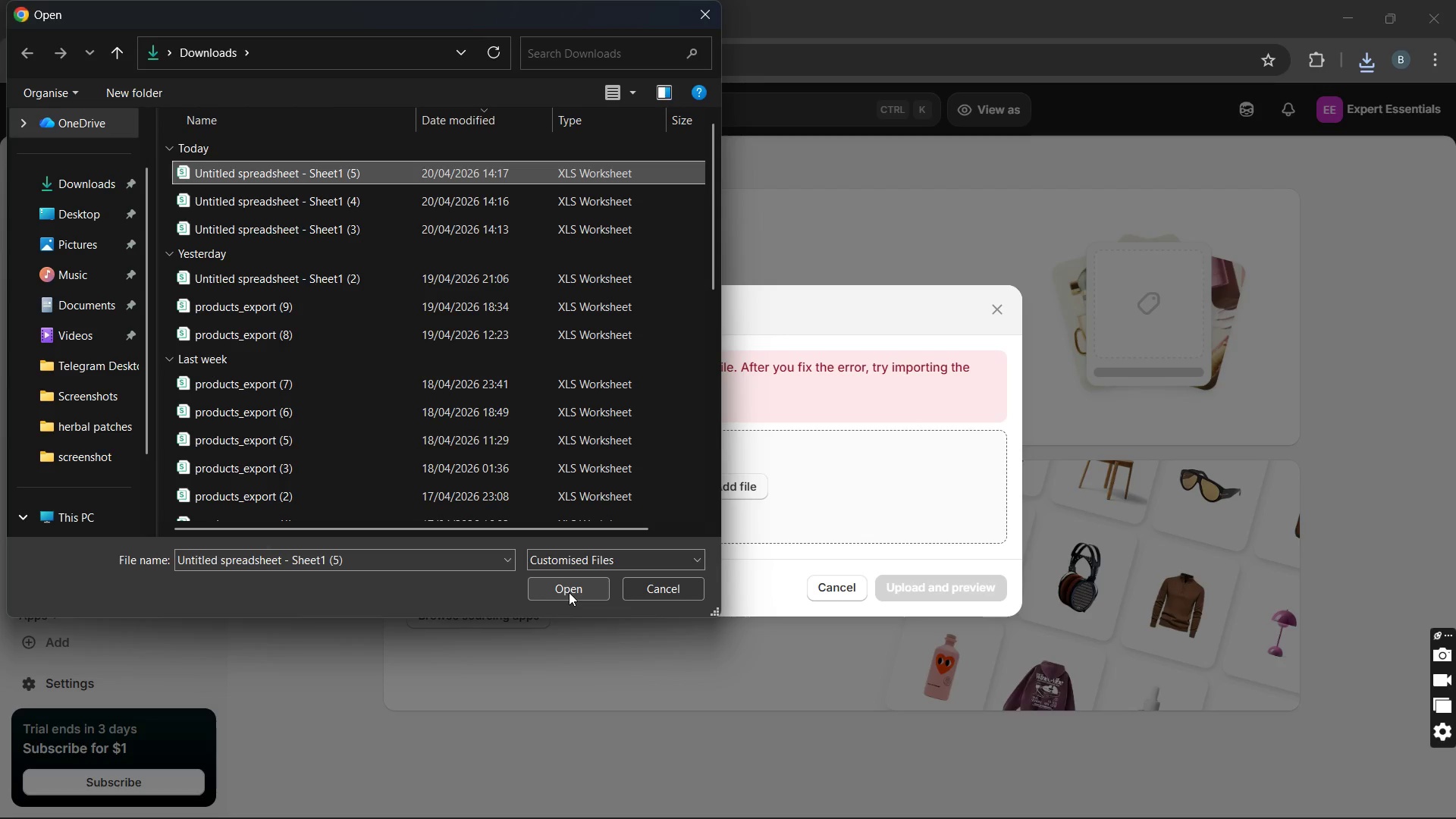 
left_click([569, 592])
 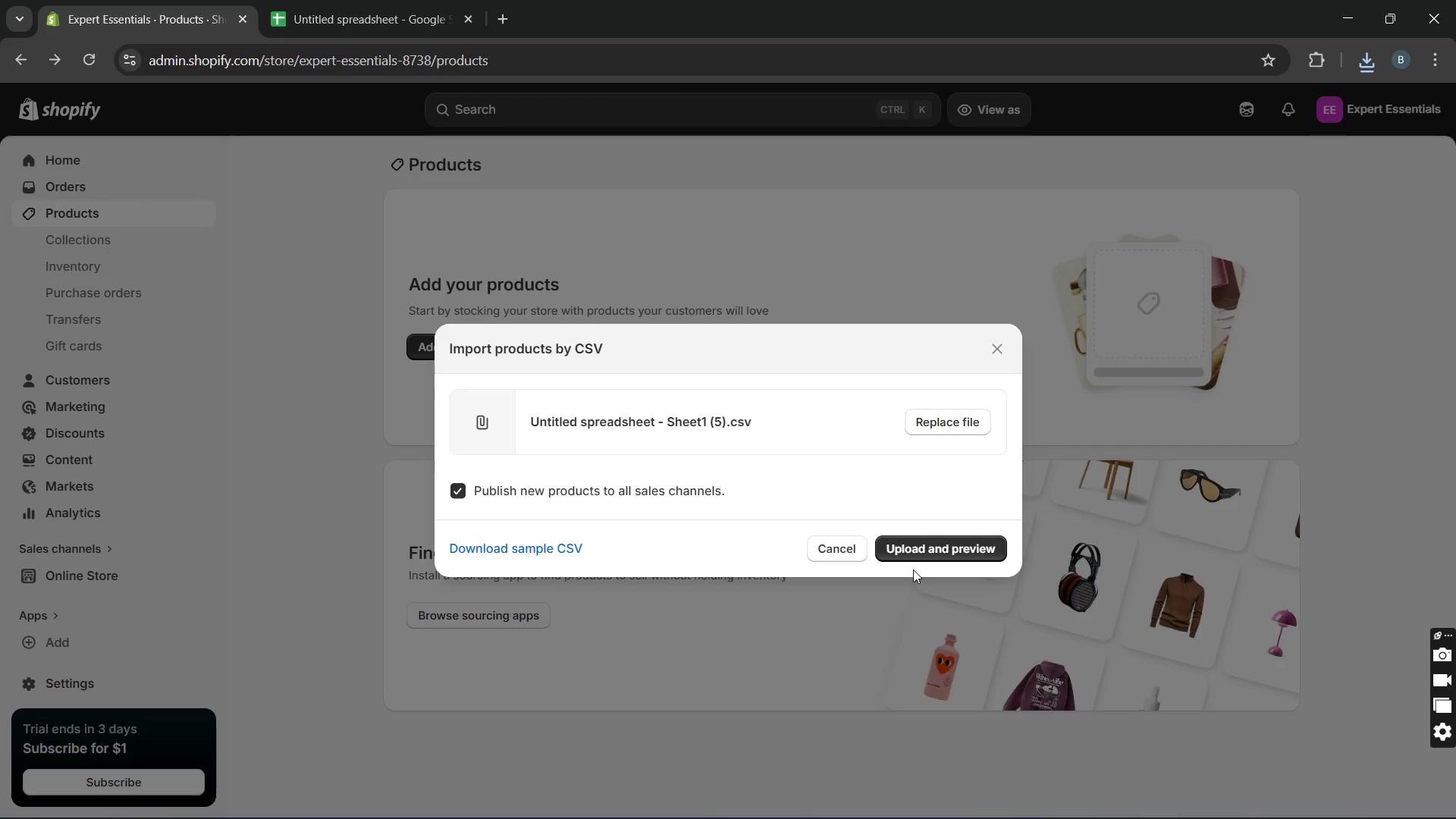 
left_click([920, 555])
 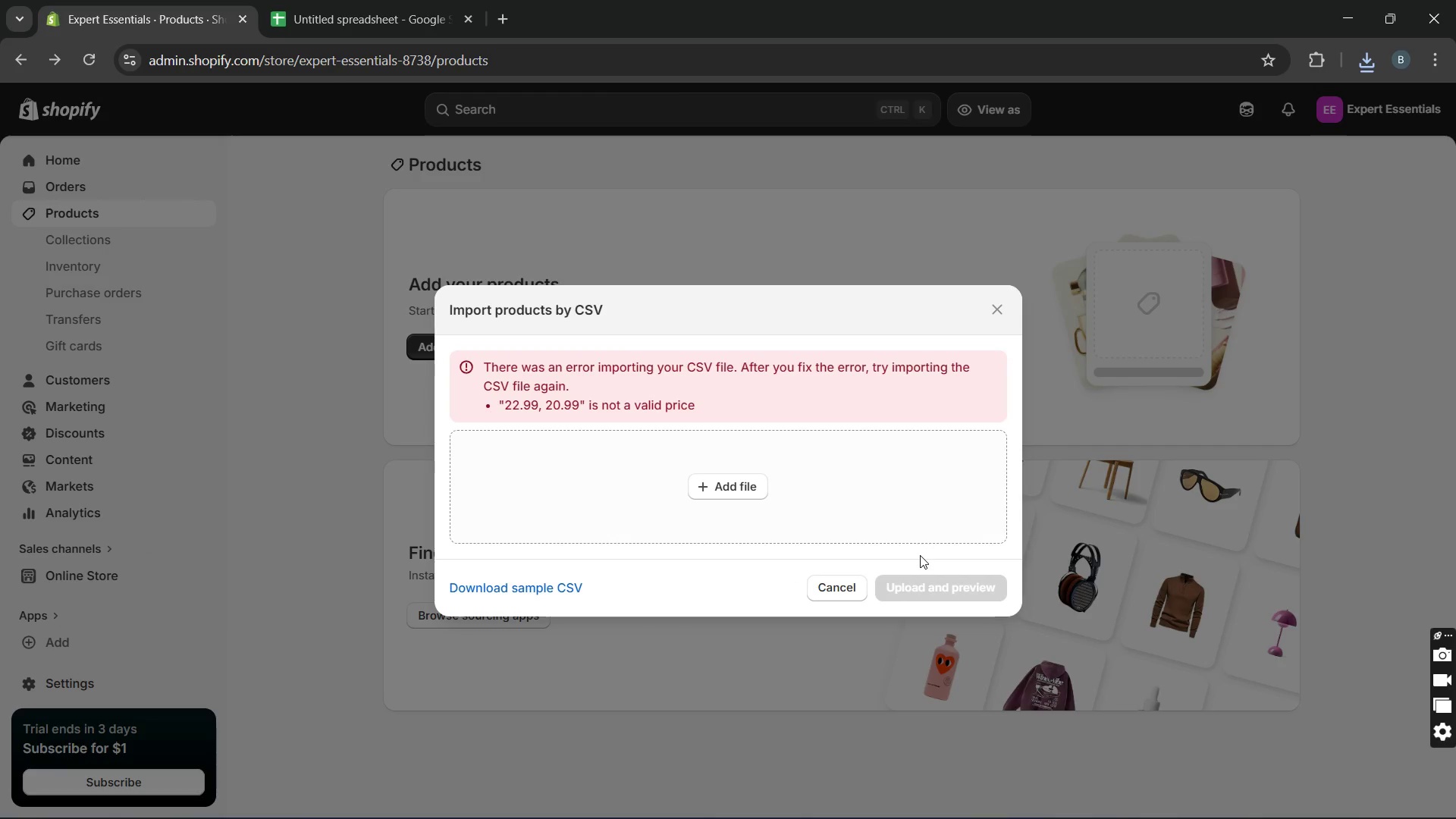 
wait(6.94)
 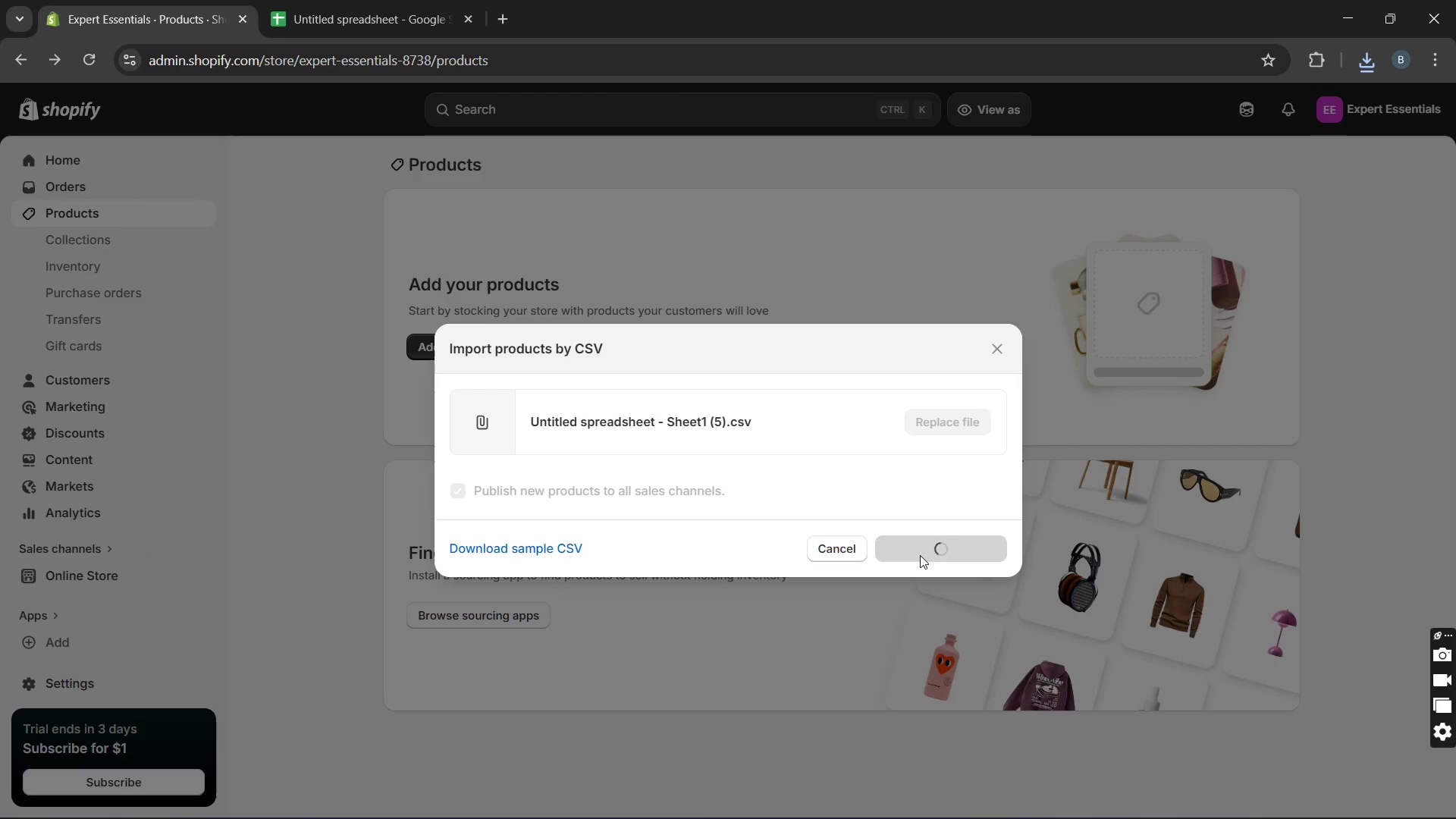 
left_click([417, 0])
 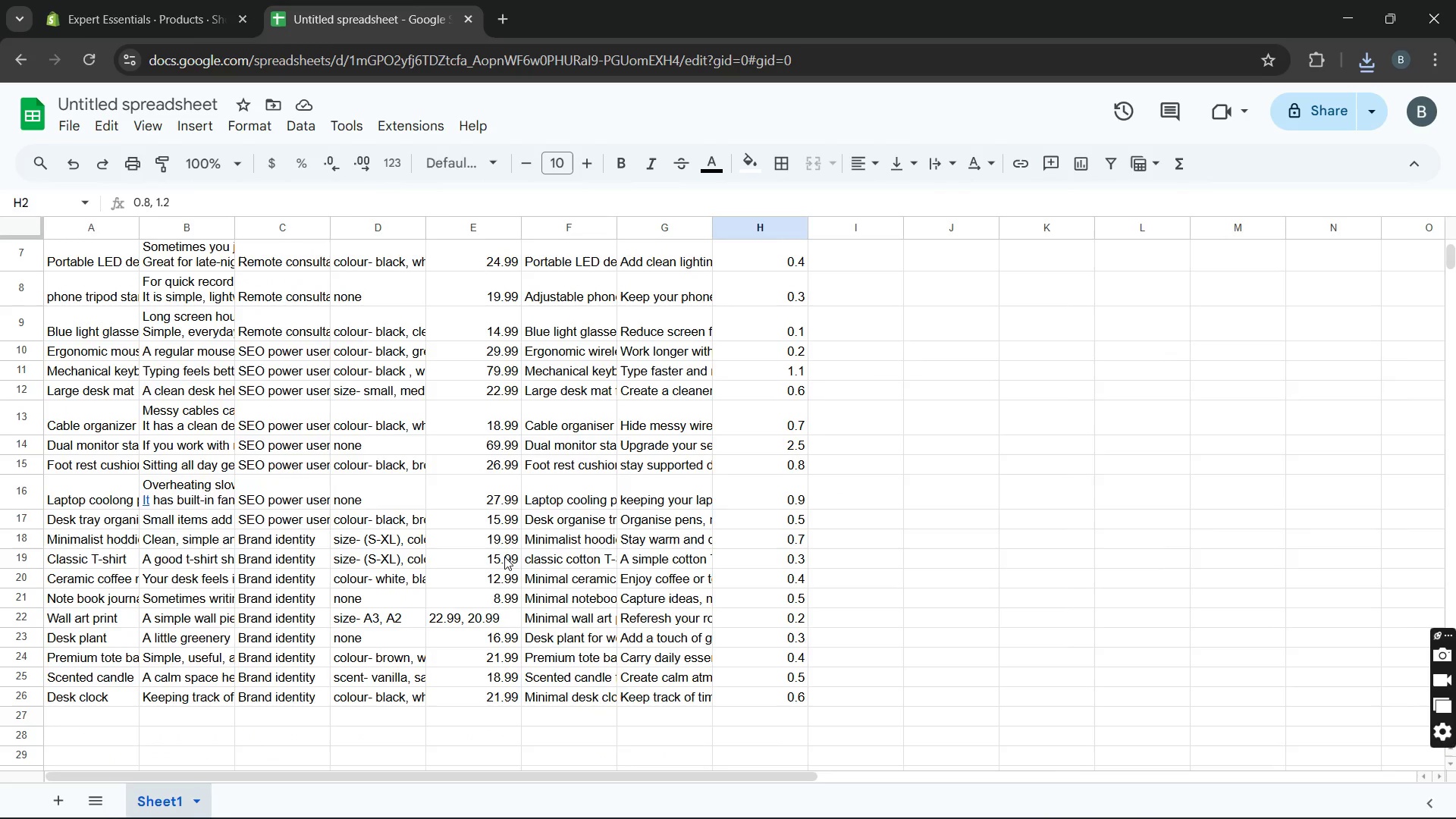 
wait(5.03)
 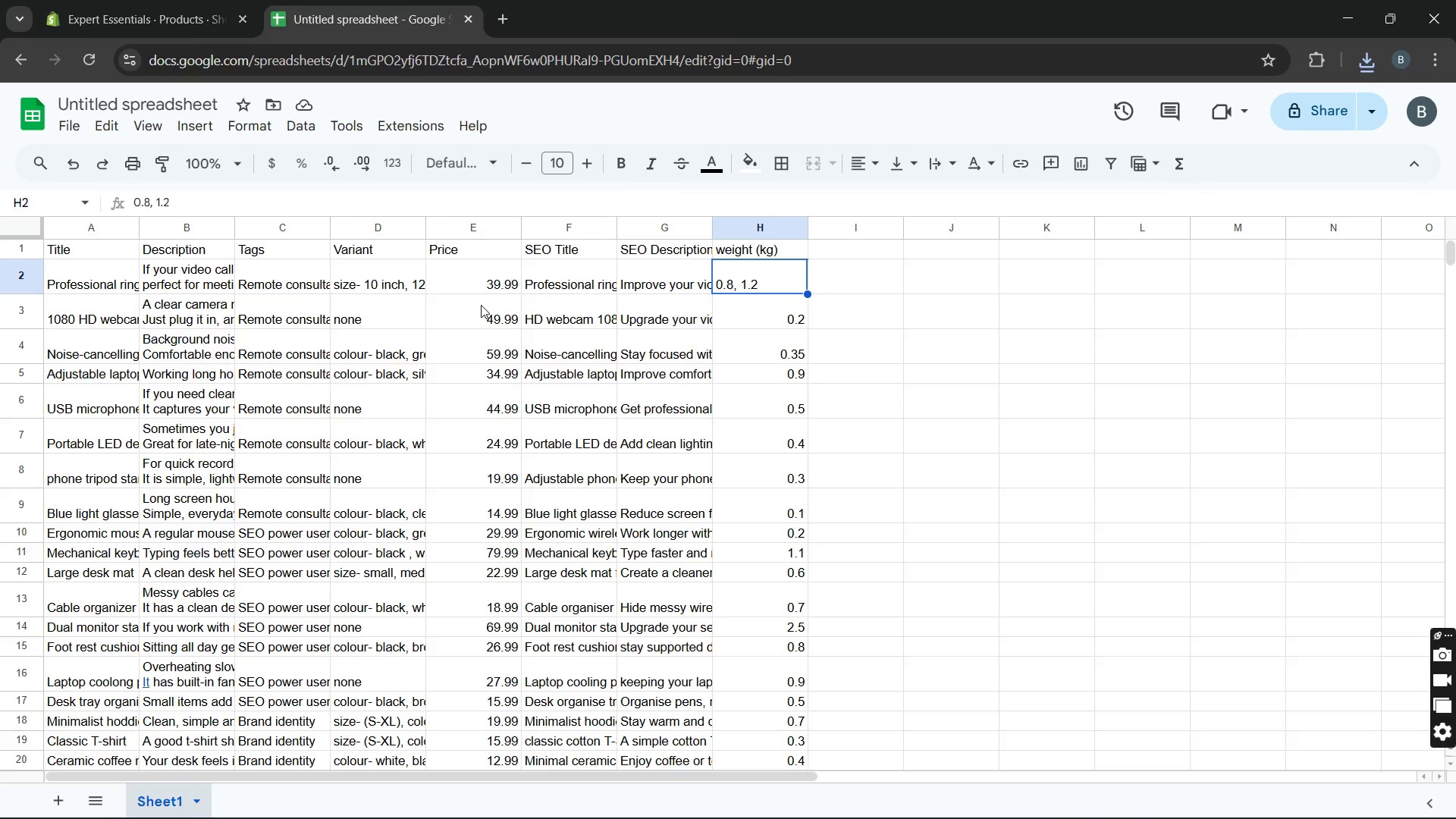 
double_click([500, 615])
 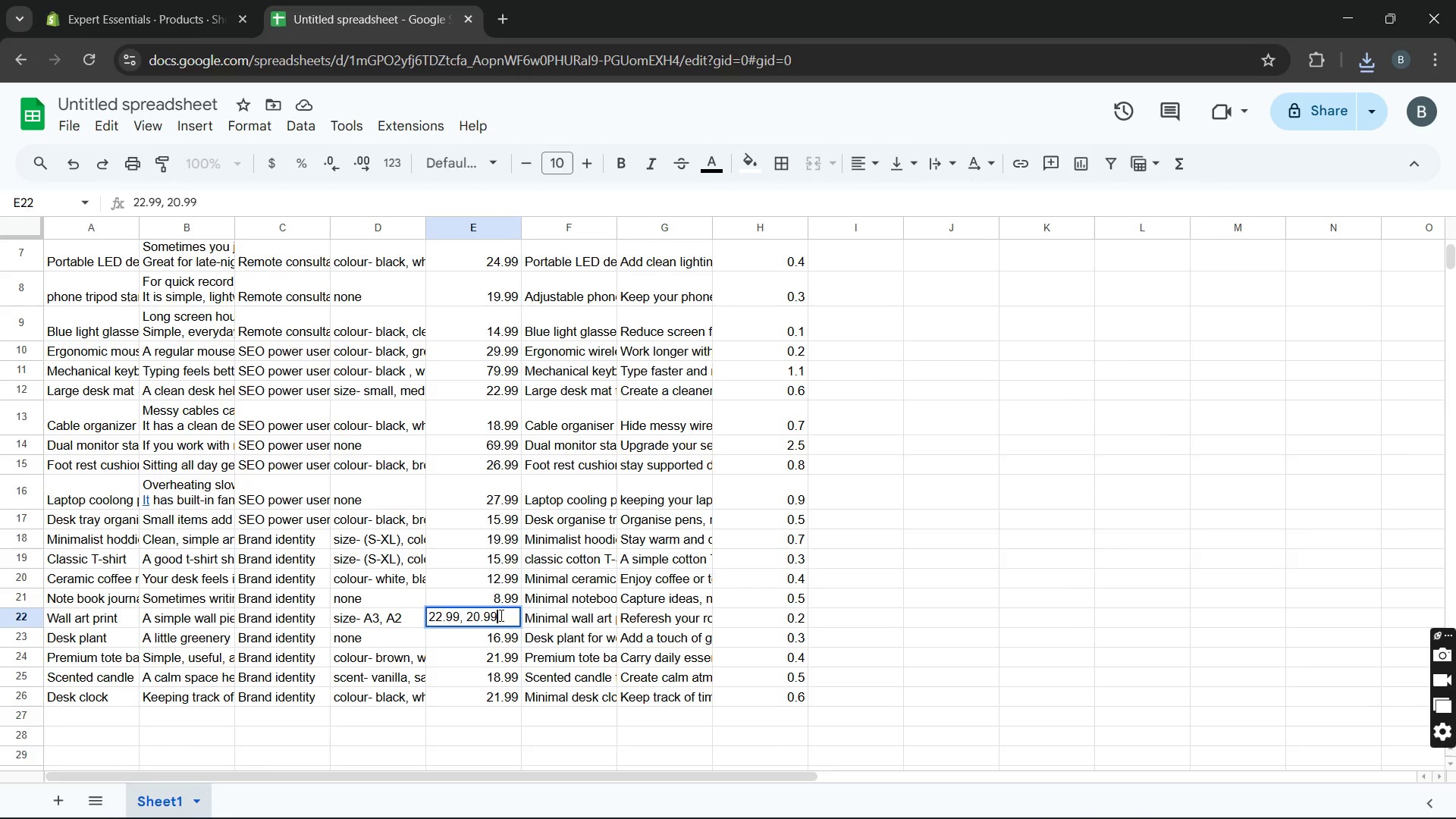 
key(Backspace)
 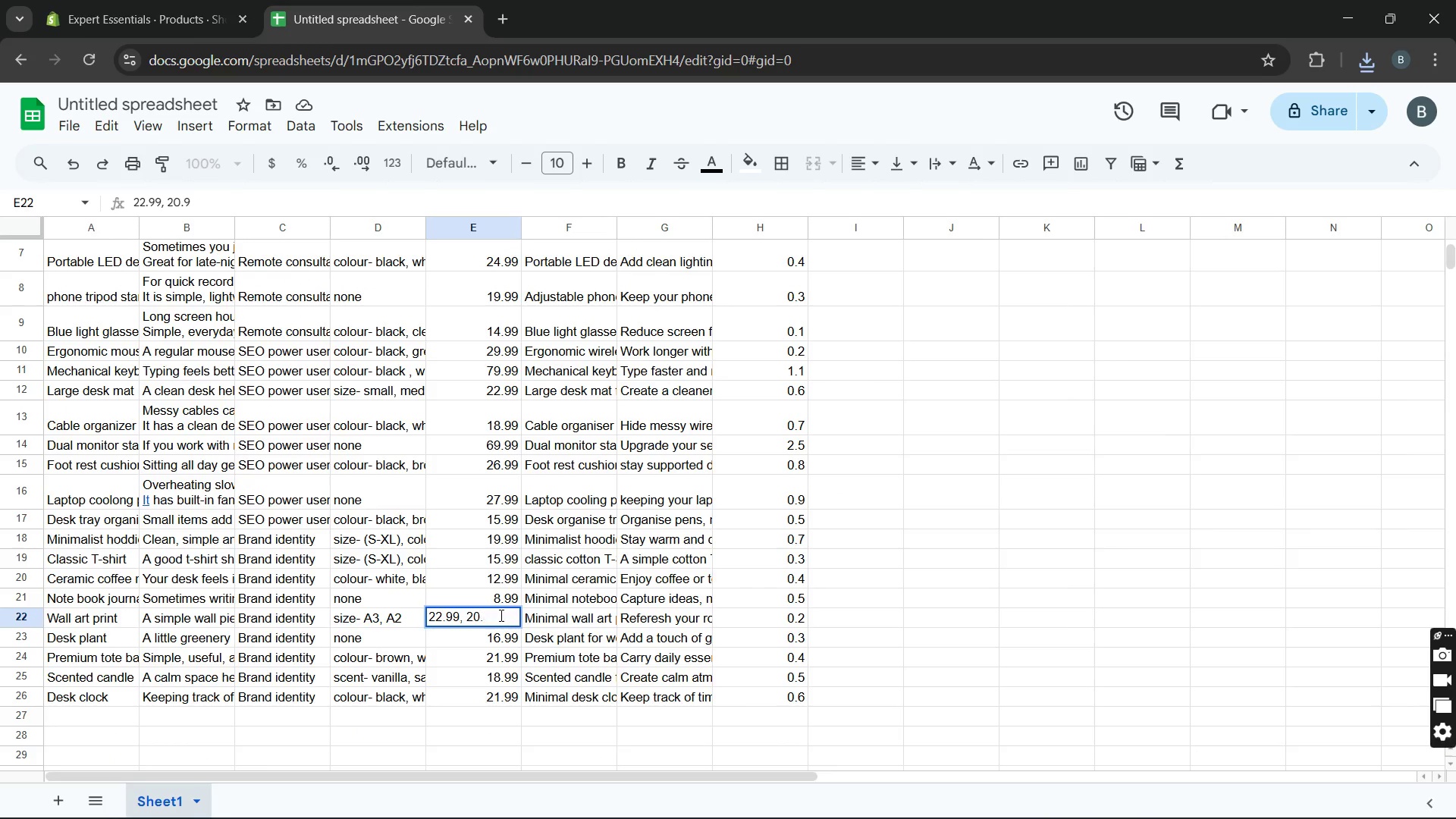 
key(Backspace)
 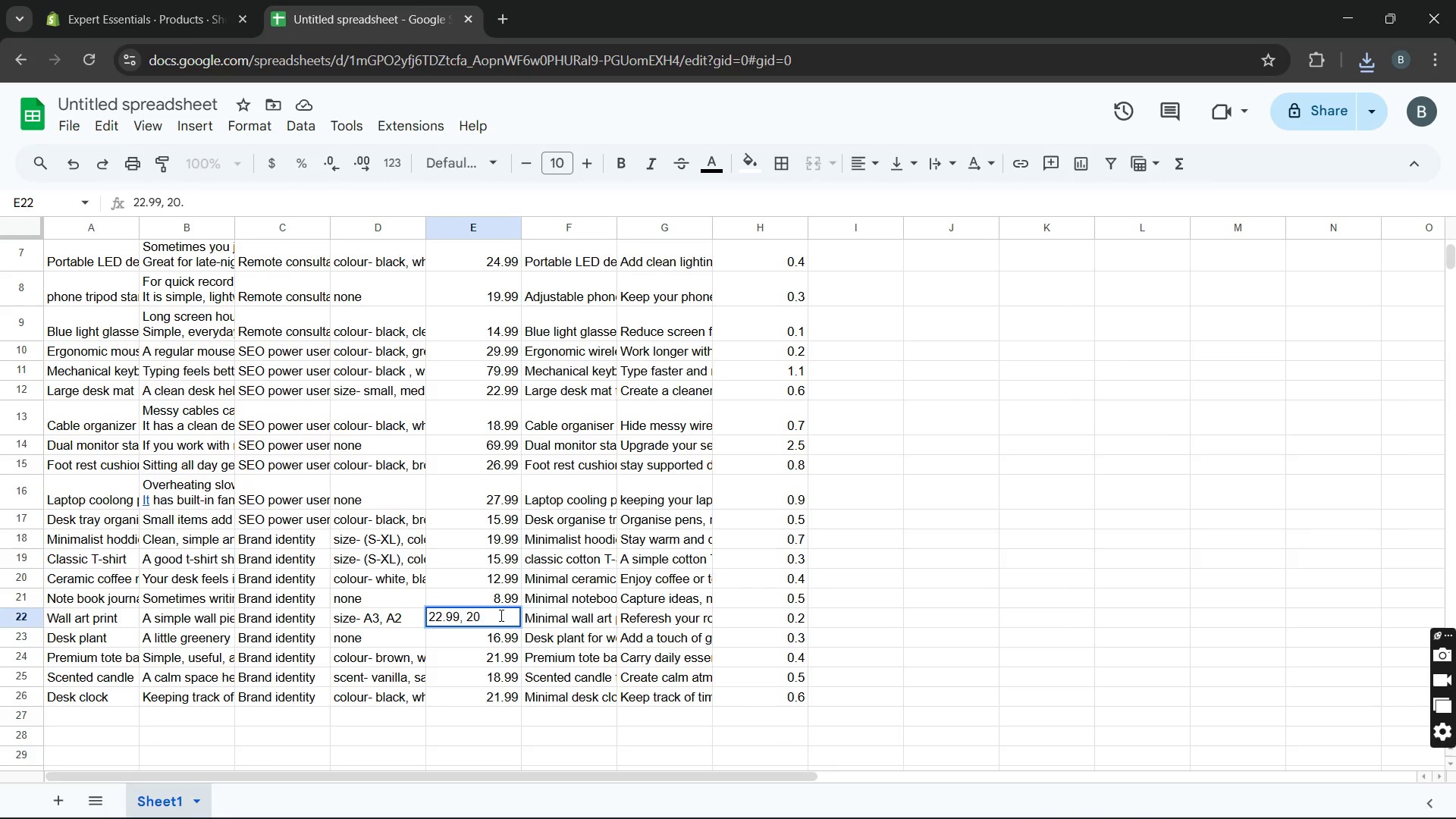 
key(Backspace)
 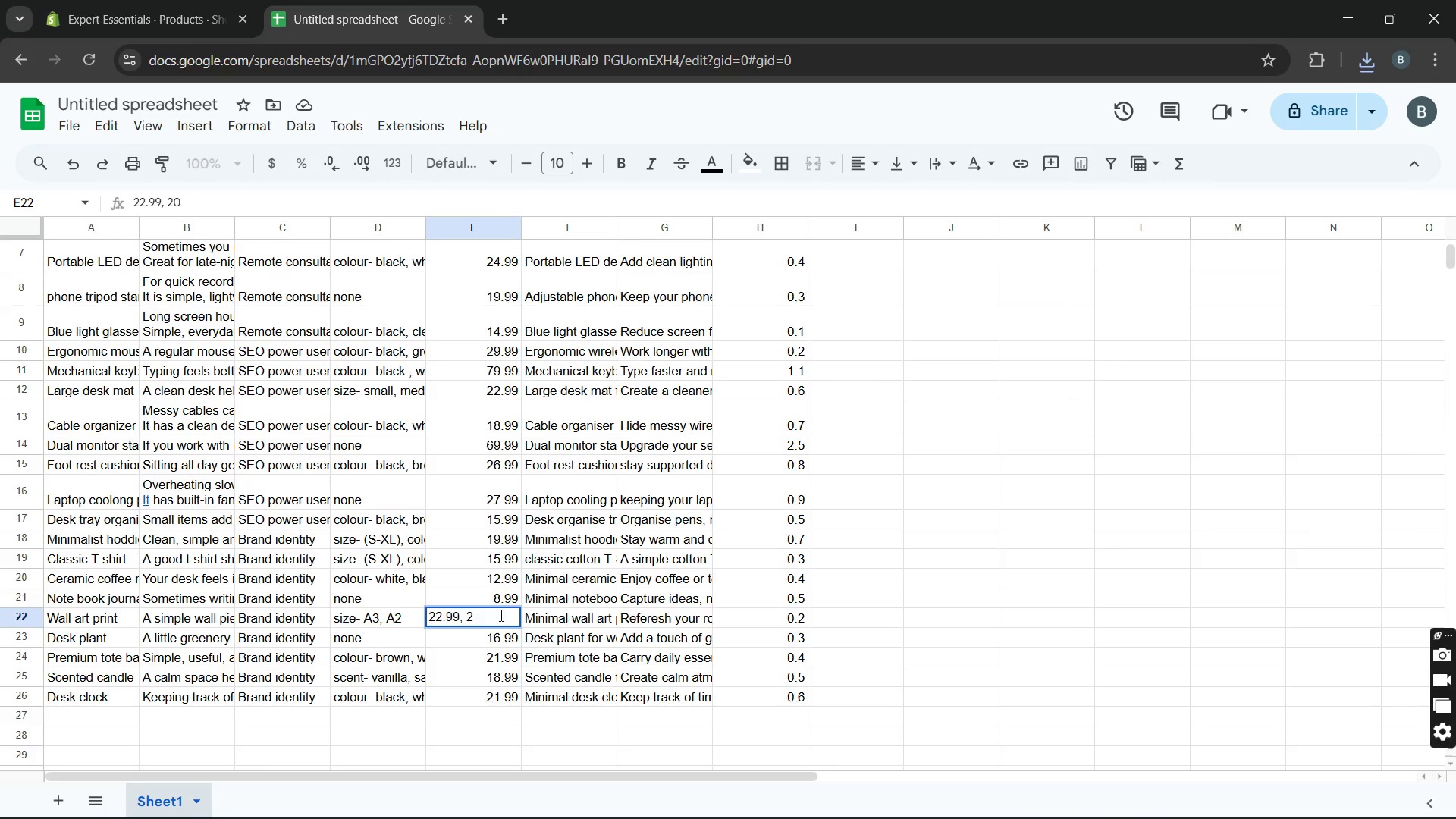 
key(Backspace)
 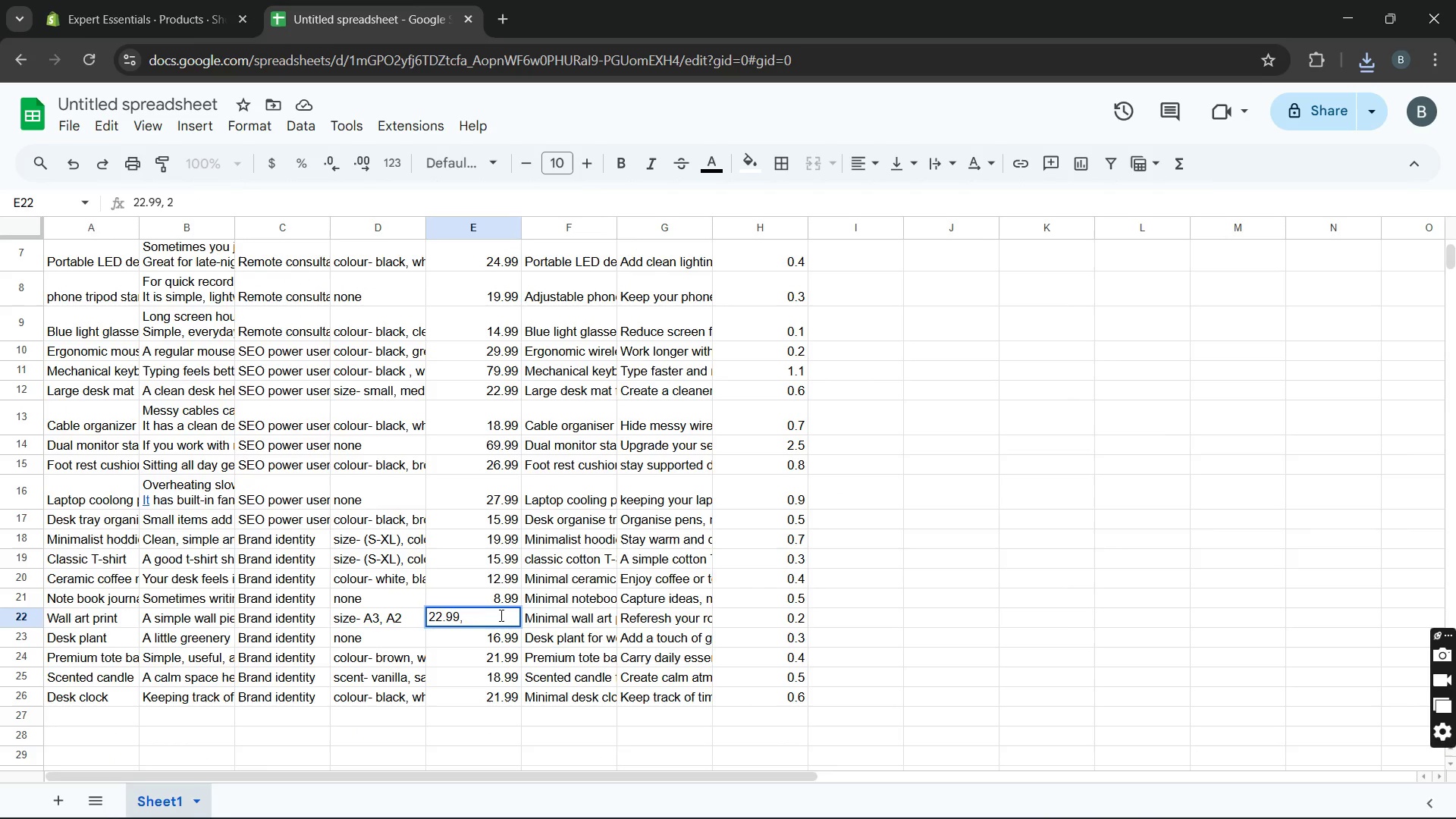 
key(Backspace)
 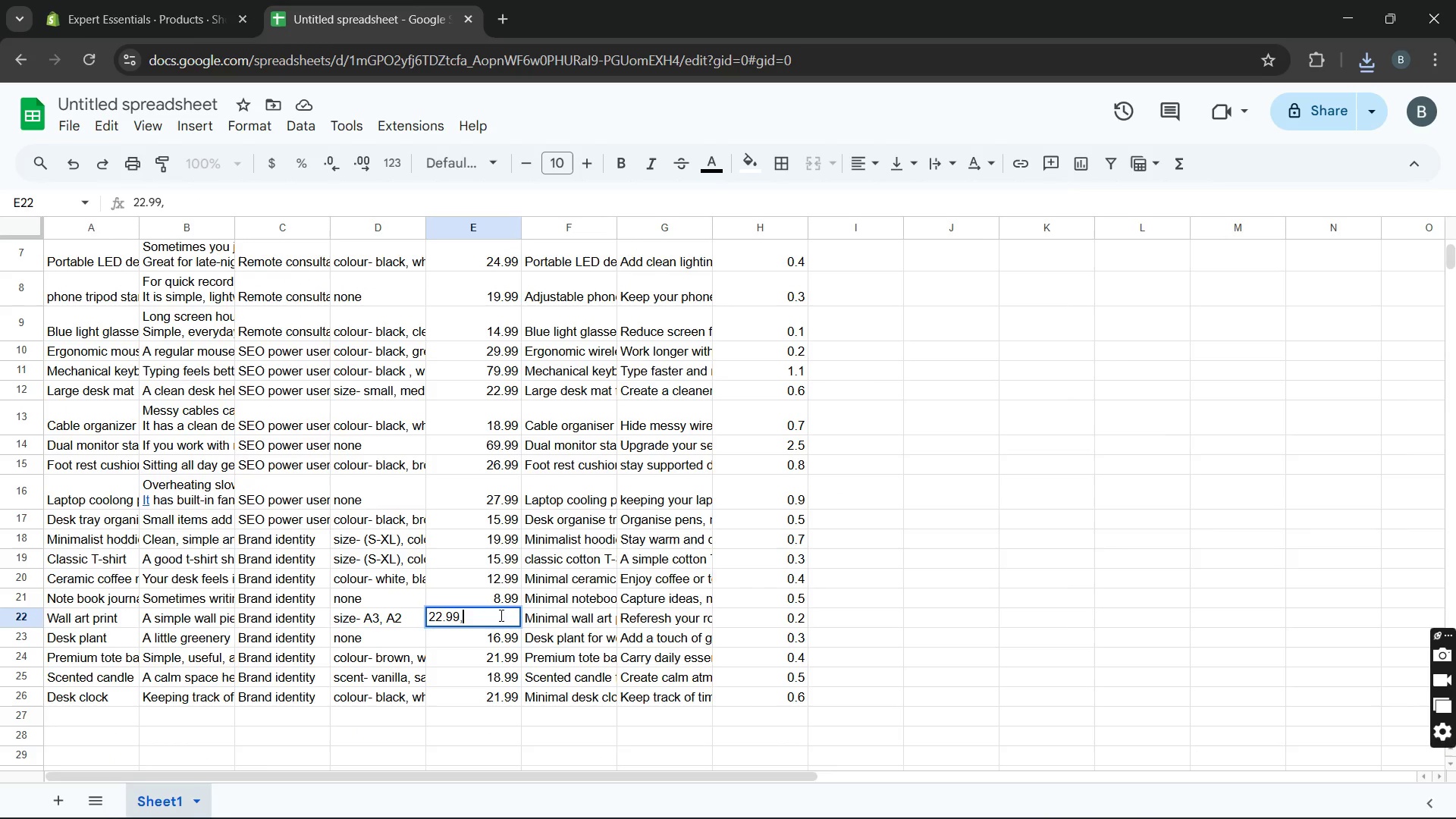 
key(Backspace)
 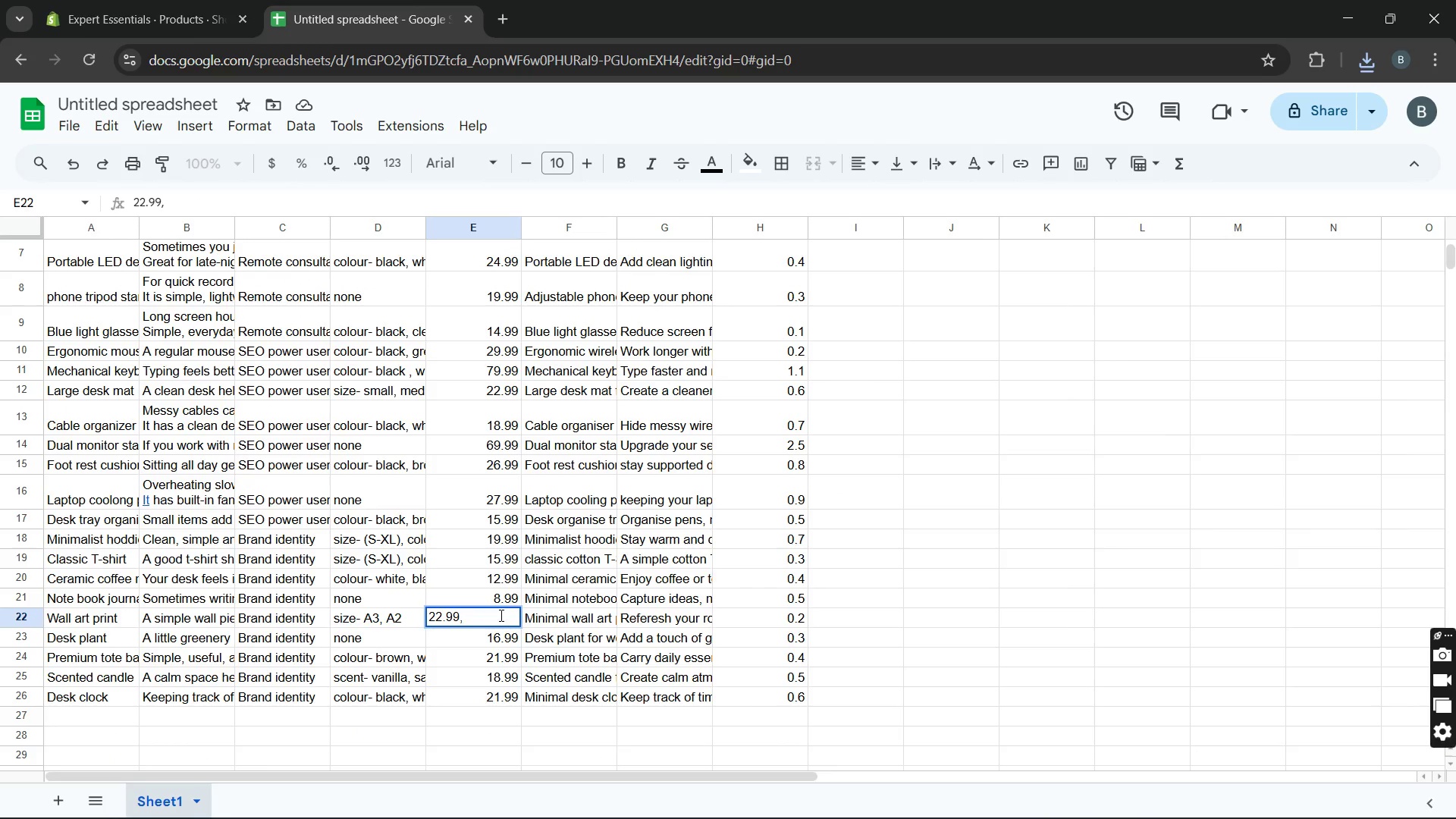 
key(Backspace)
 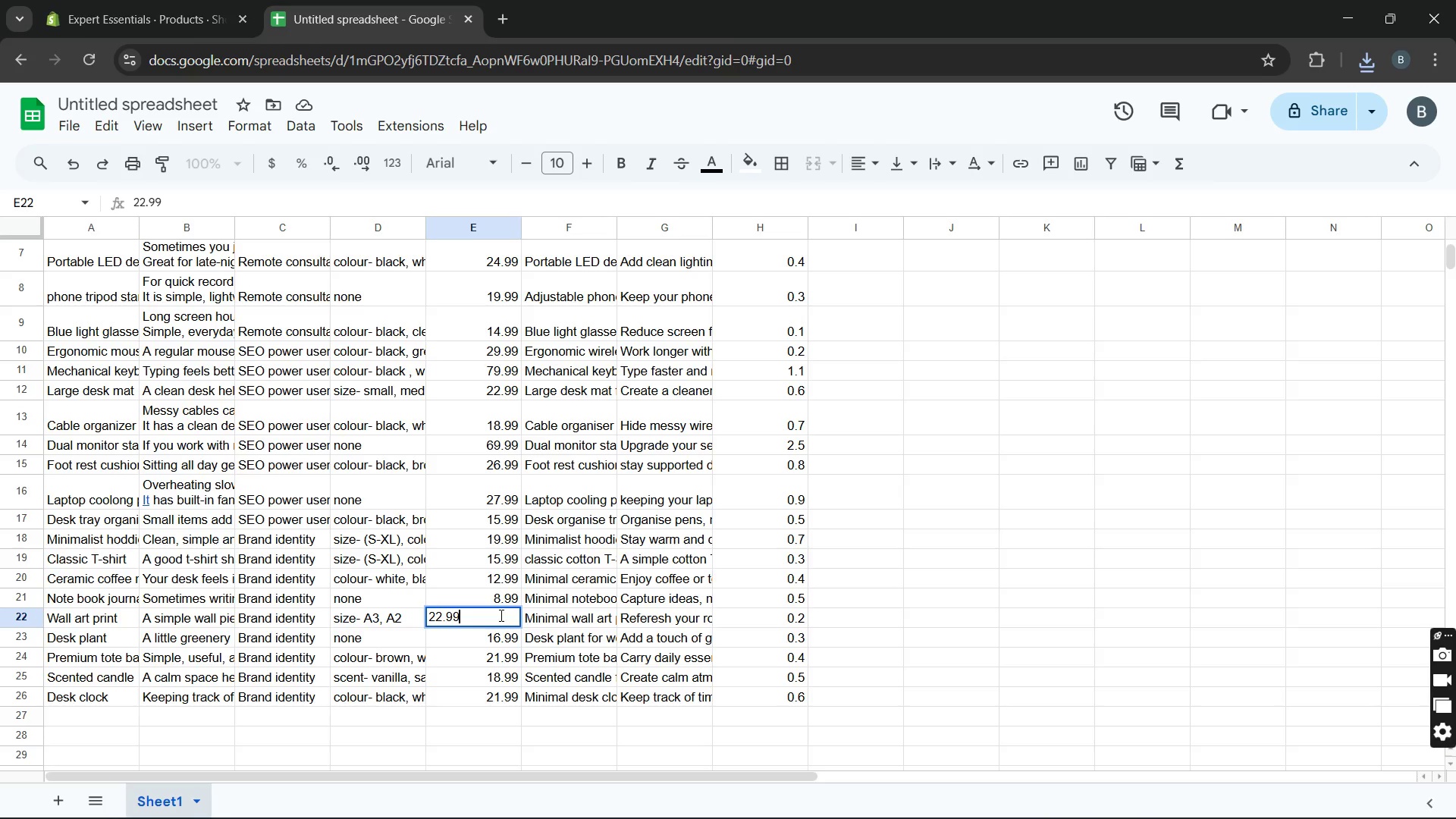 
key(Alt+Enter)
 